 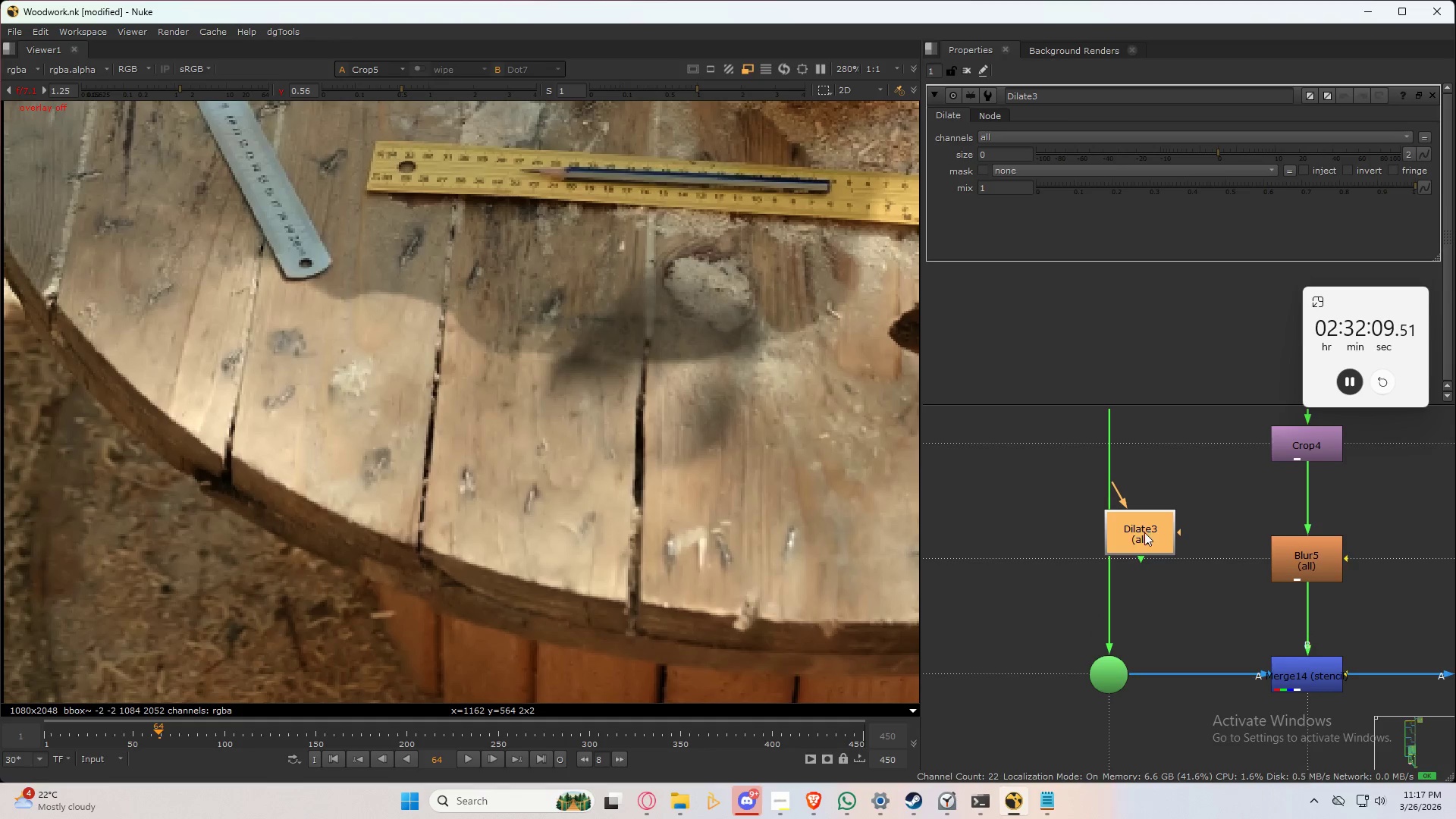 
left_click_drag(start_coordinate=[1135, 535], to_coordinate=[1104, 560])
 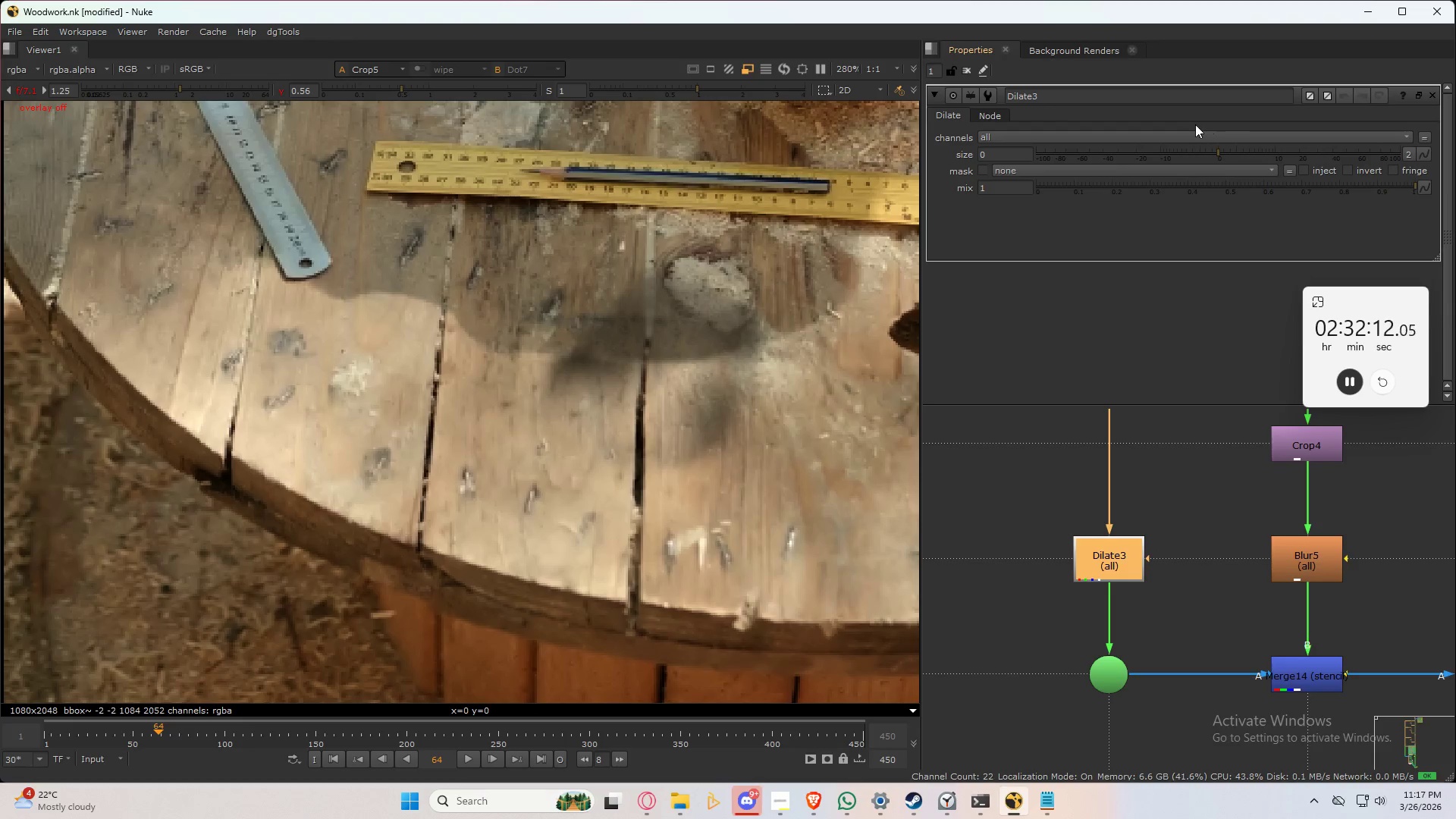 
left_click([1194, 143])
 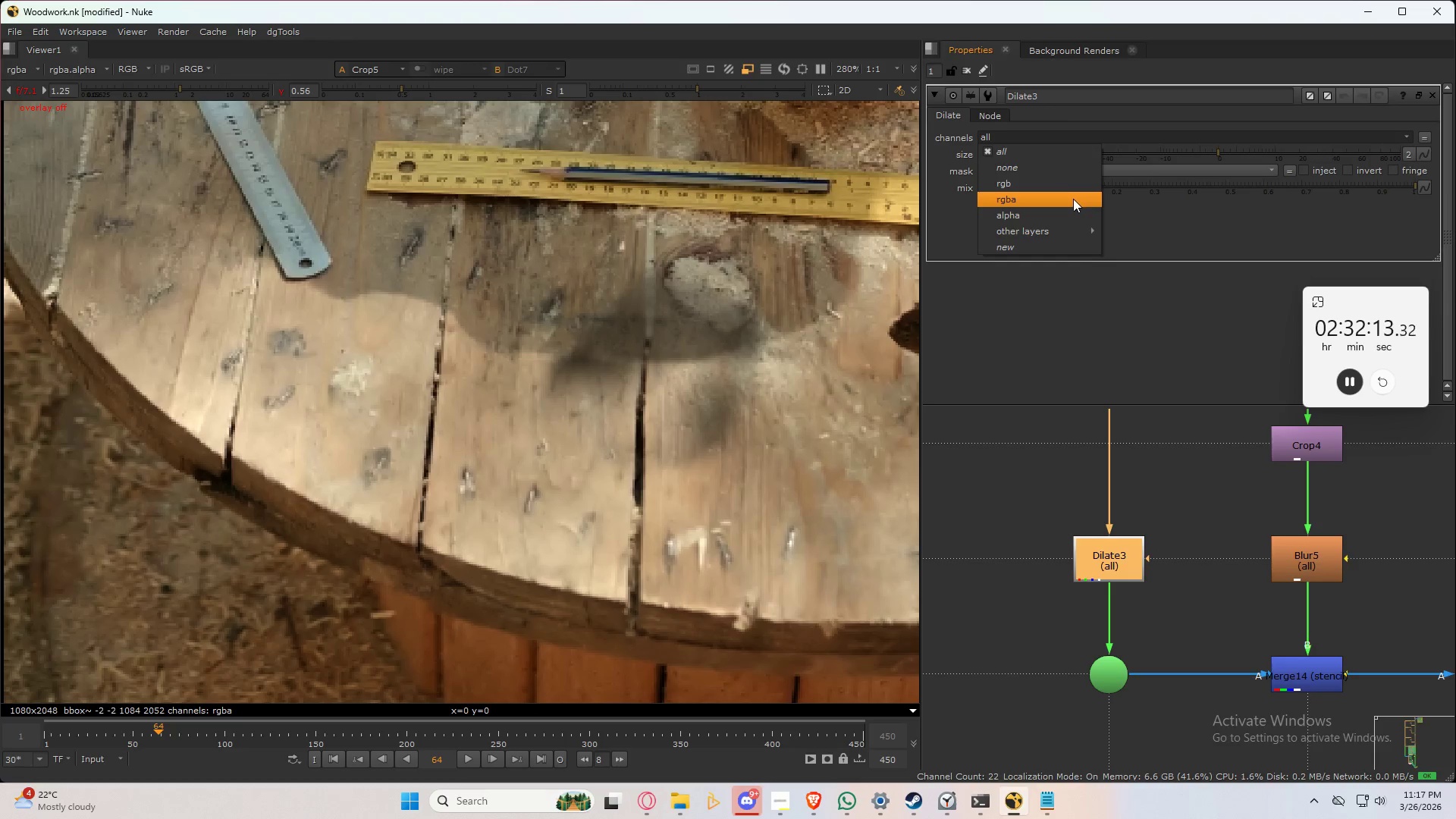 
left_click([1073, 199])
 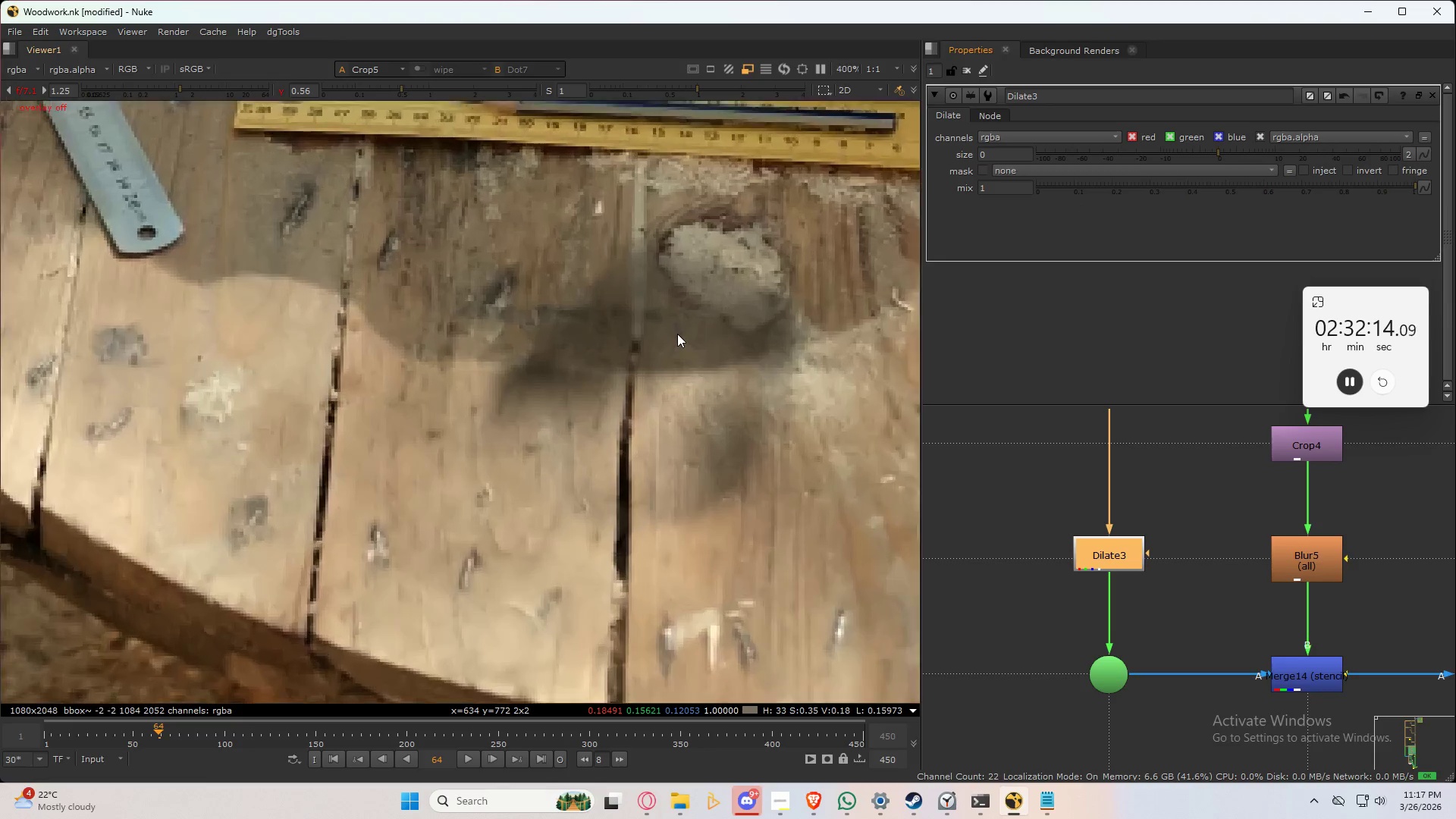 
scroll: coordinate [677, 334], scroll_direction: up, amount: 3.0
 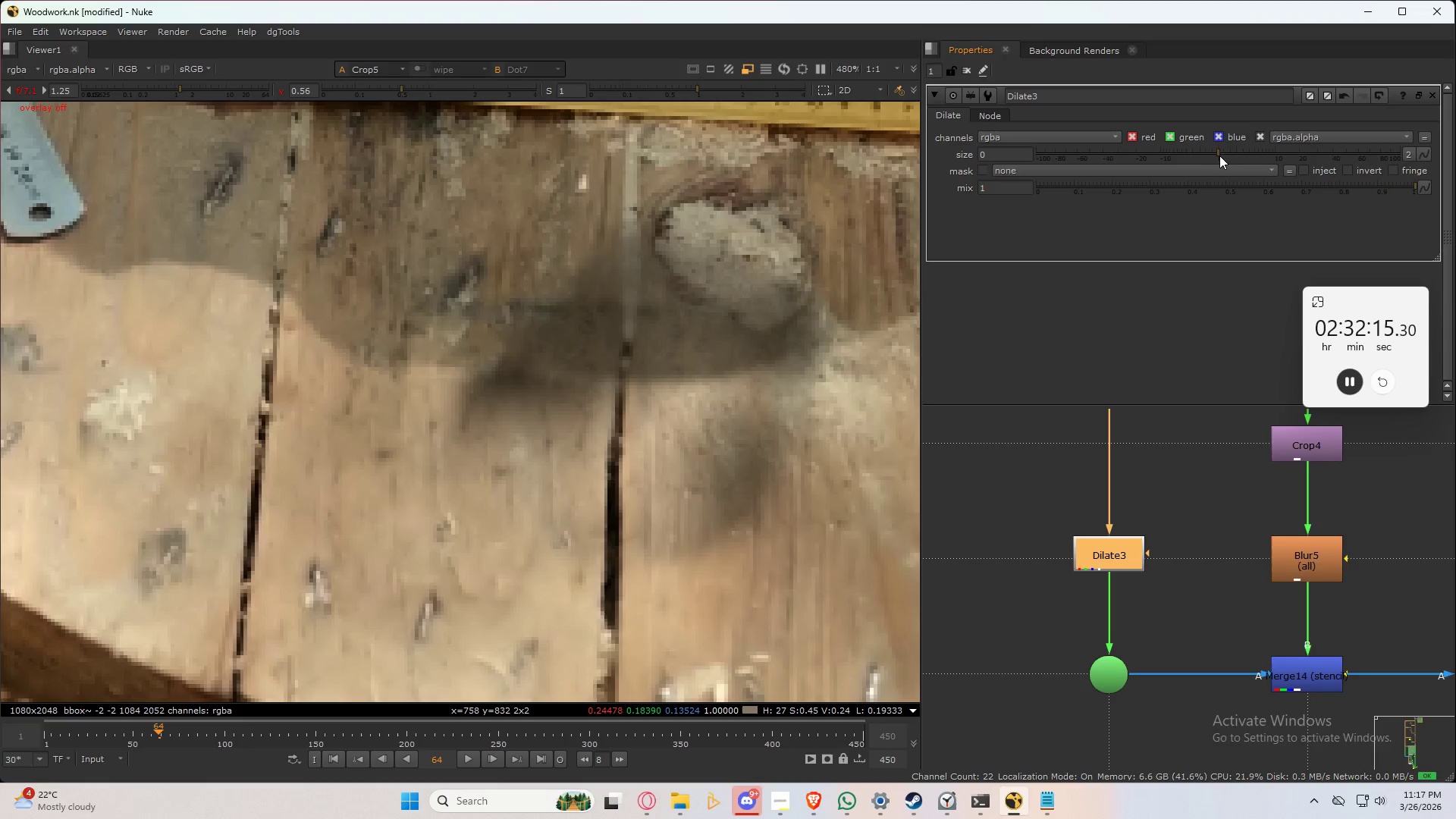 
left_click_drag(start_coordinate=[1223, 152], to_coordinate=[1199, 168])
 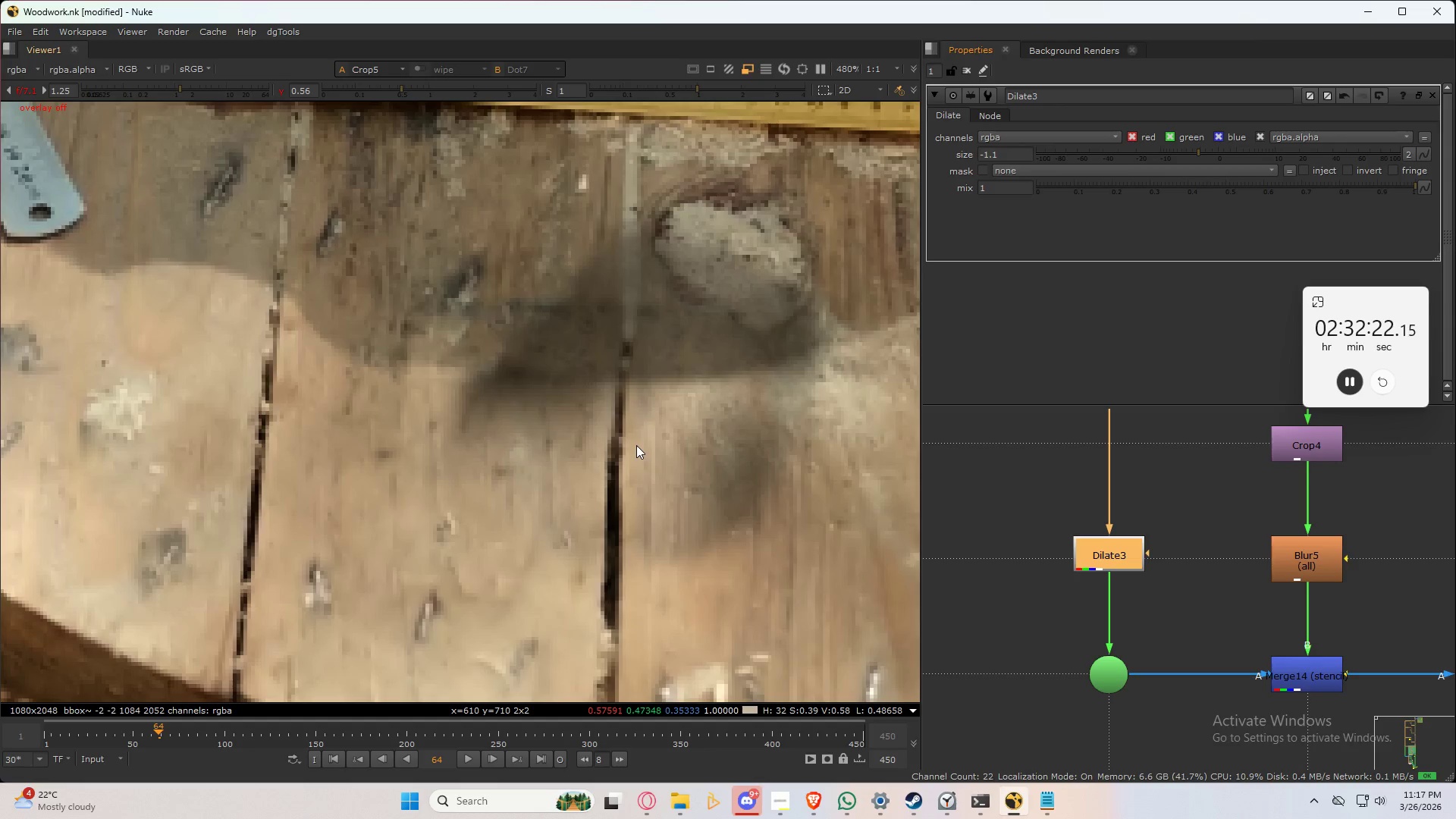 
scroll: coordinate [1239, 624], scroll_direction: down, amount: 7.0
 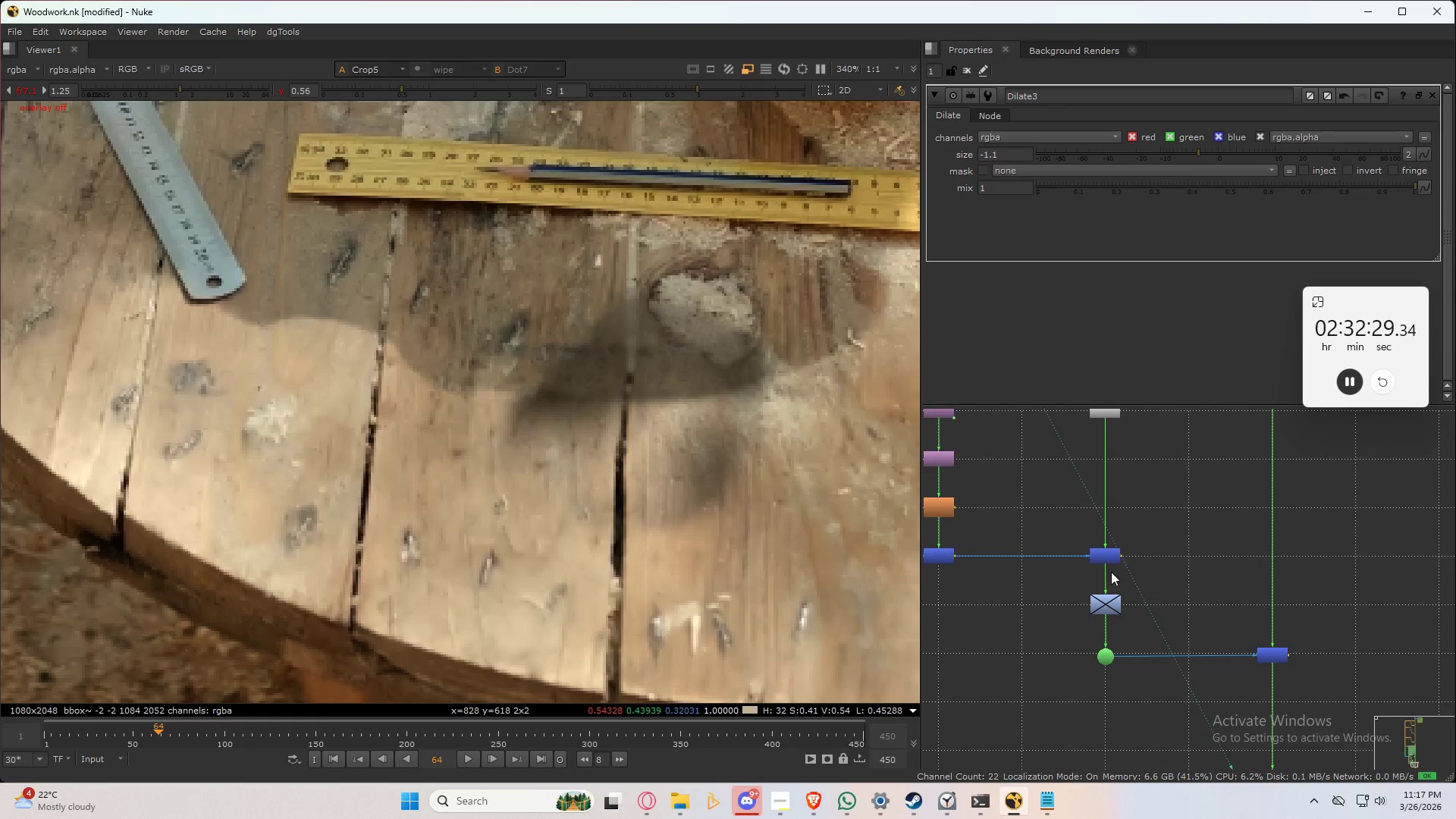 
double_click([1106, 605])
 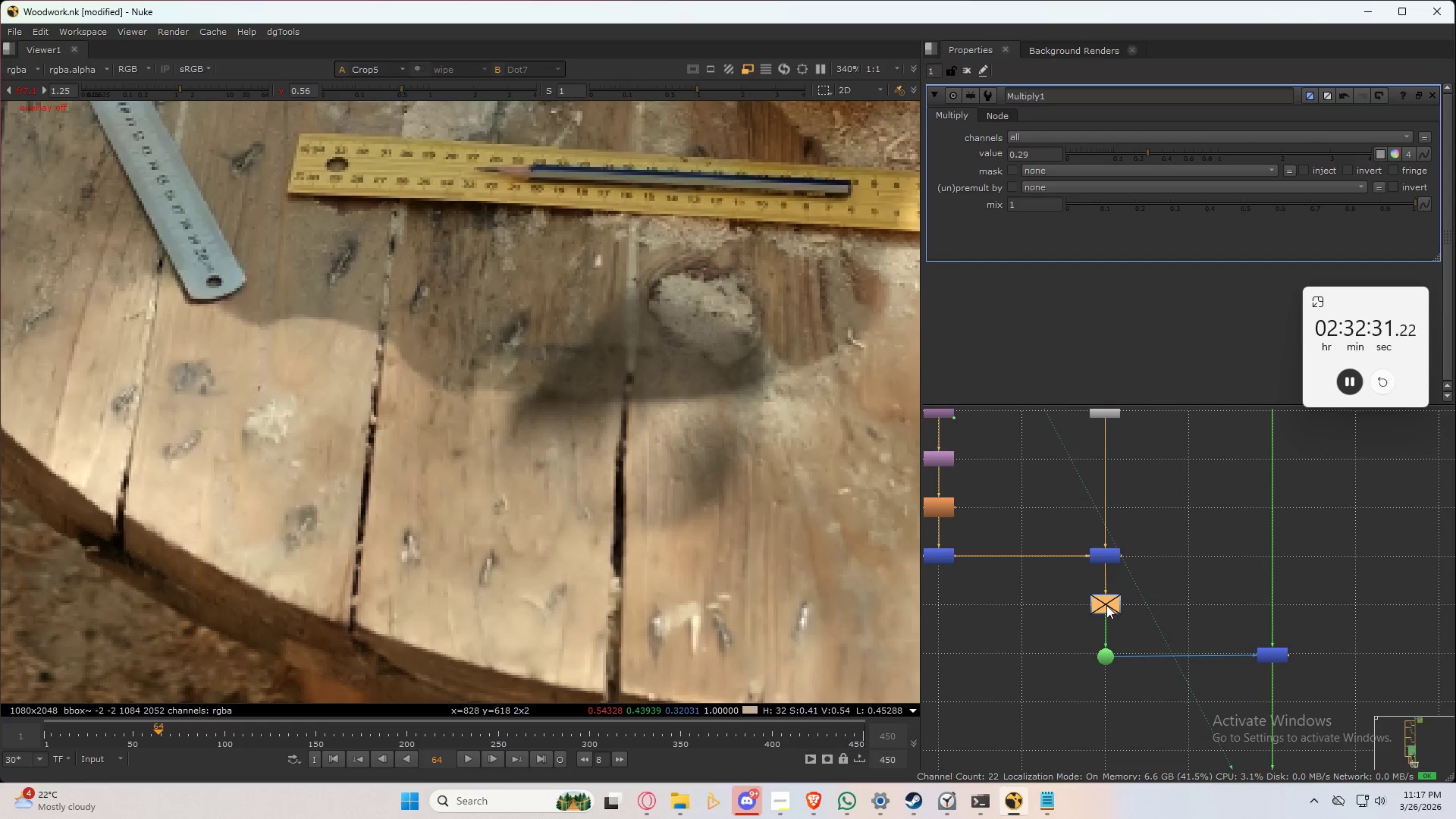 
left_click([1106, 605])
 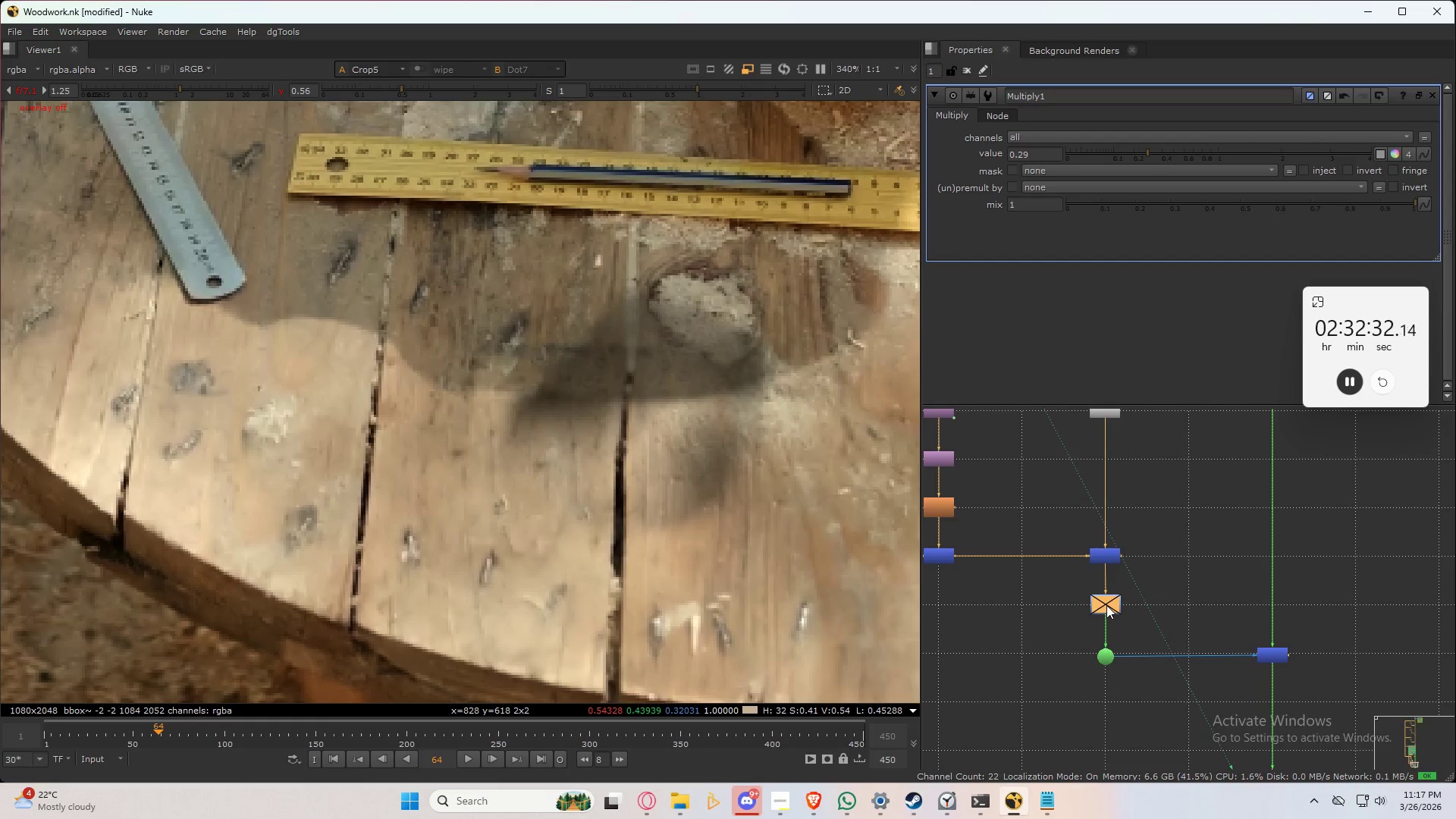 
key(D)
 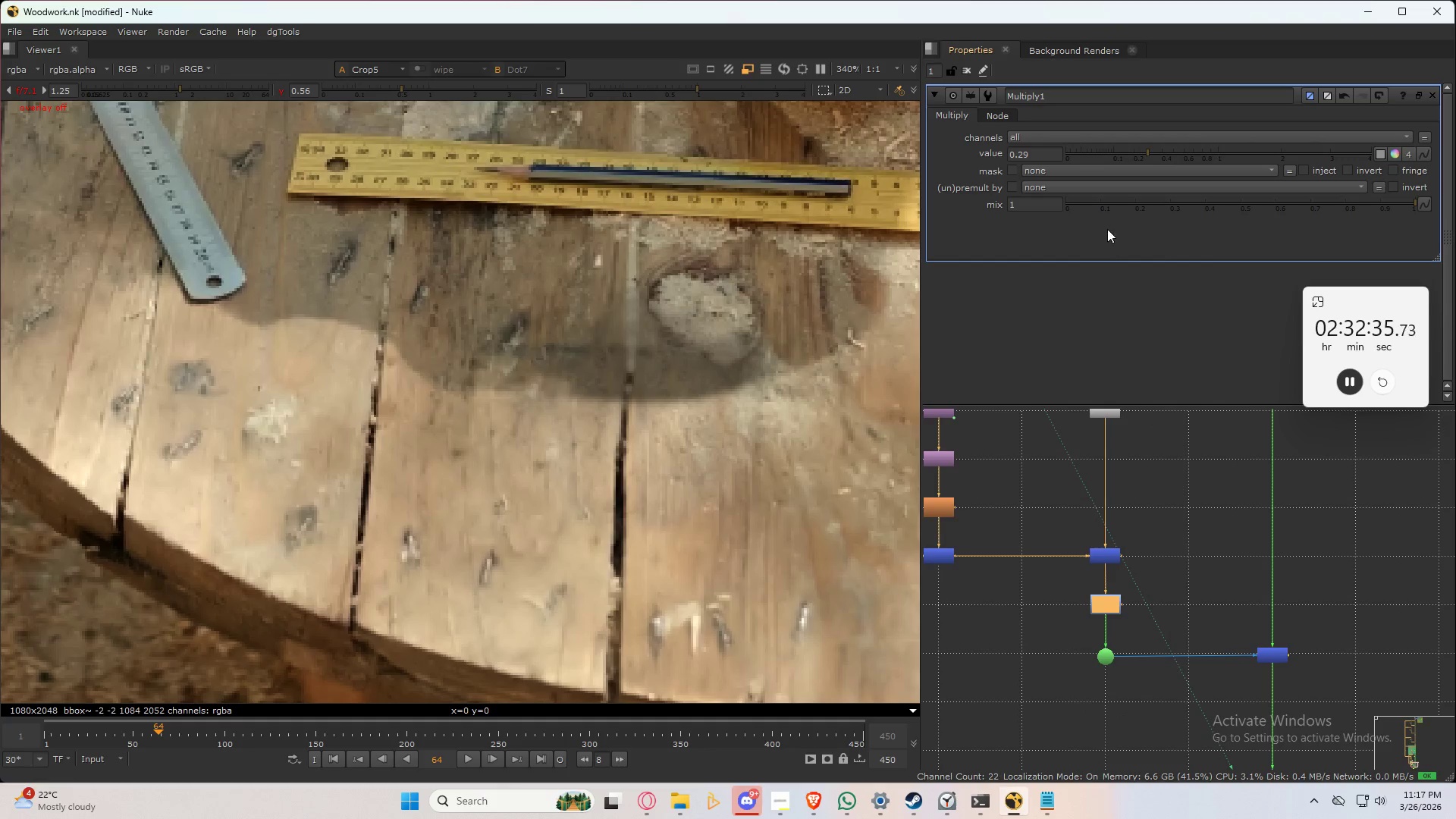 
left_click_drag(start_coordinate=[1146, 149], to_coordinate=[1176, 168])
 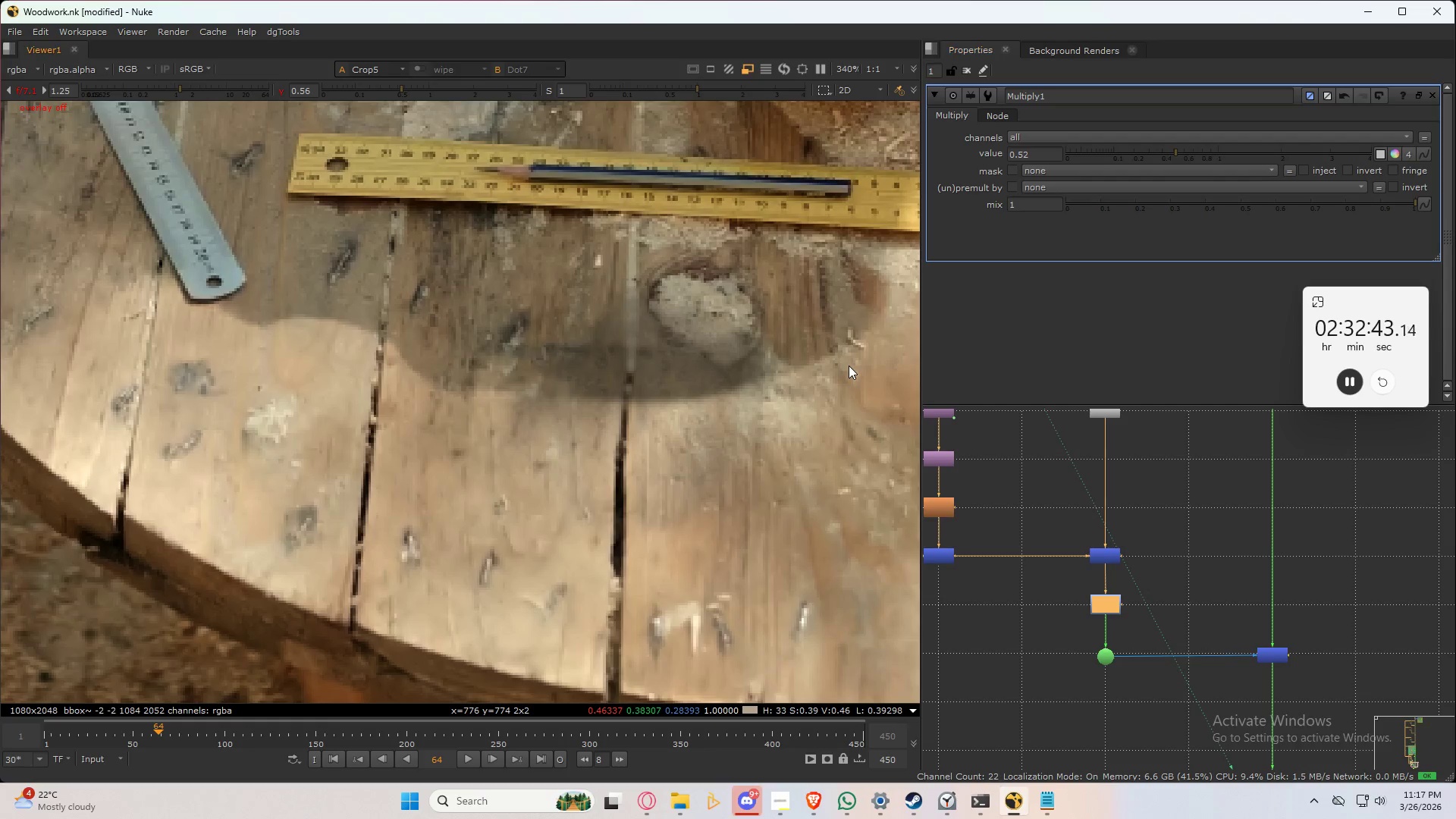 
double_click([849, 366])
 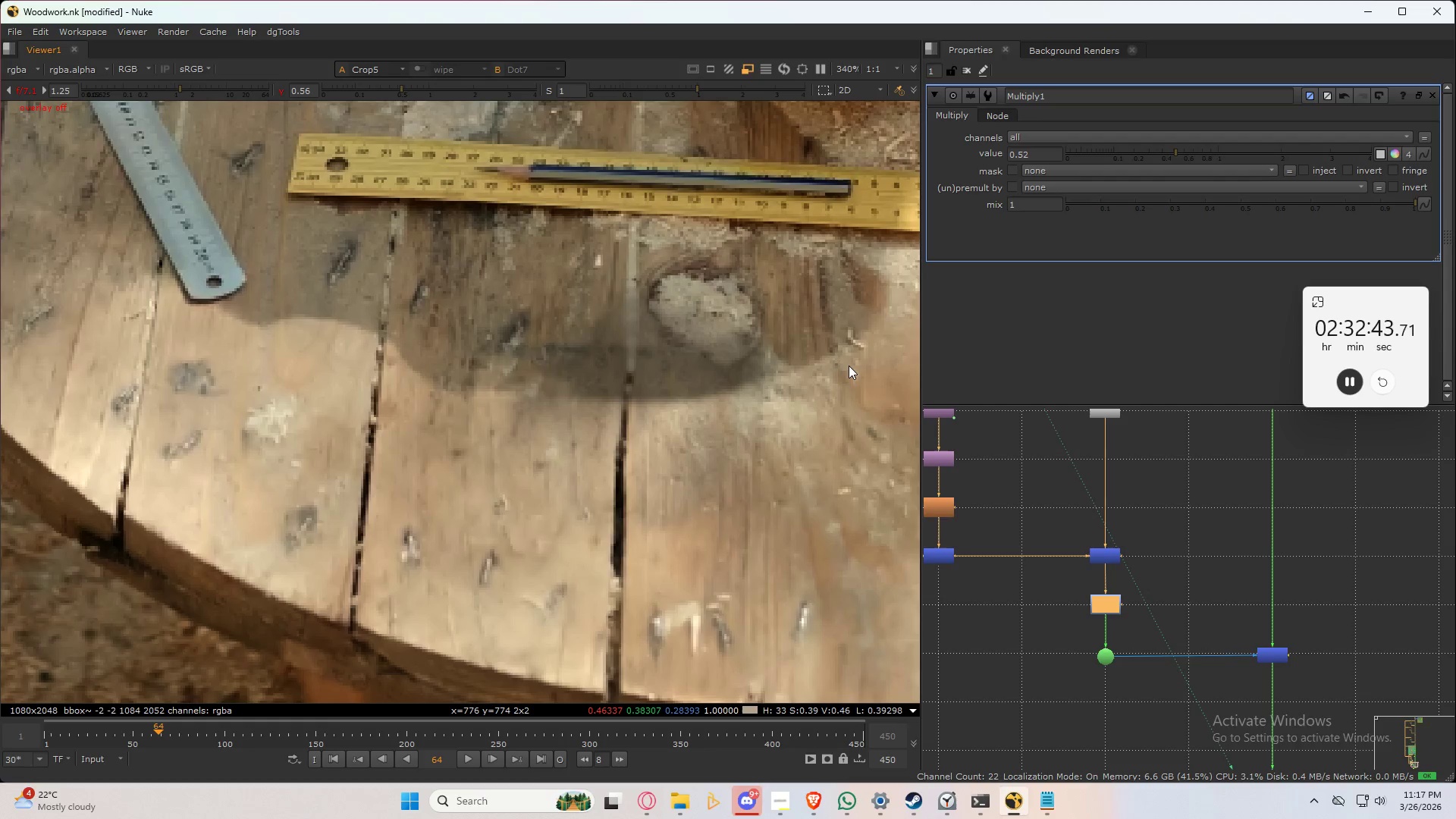 
triple_click([849, 366])
 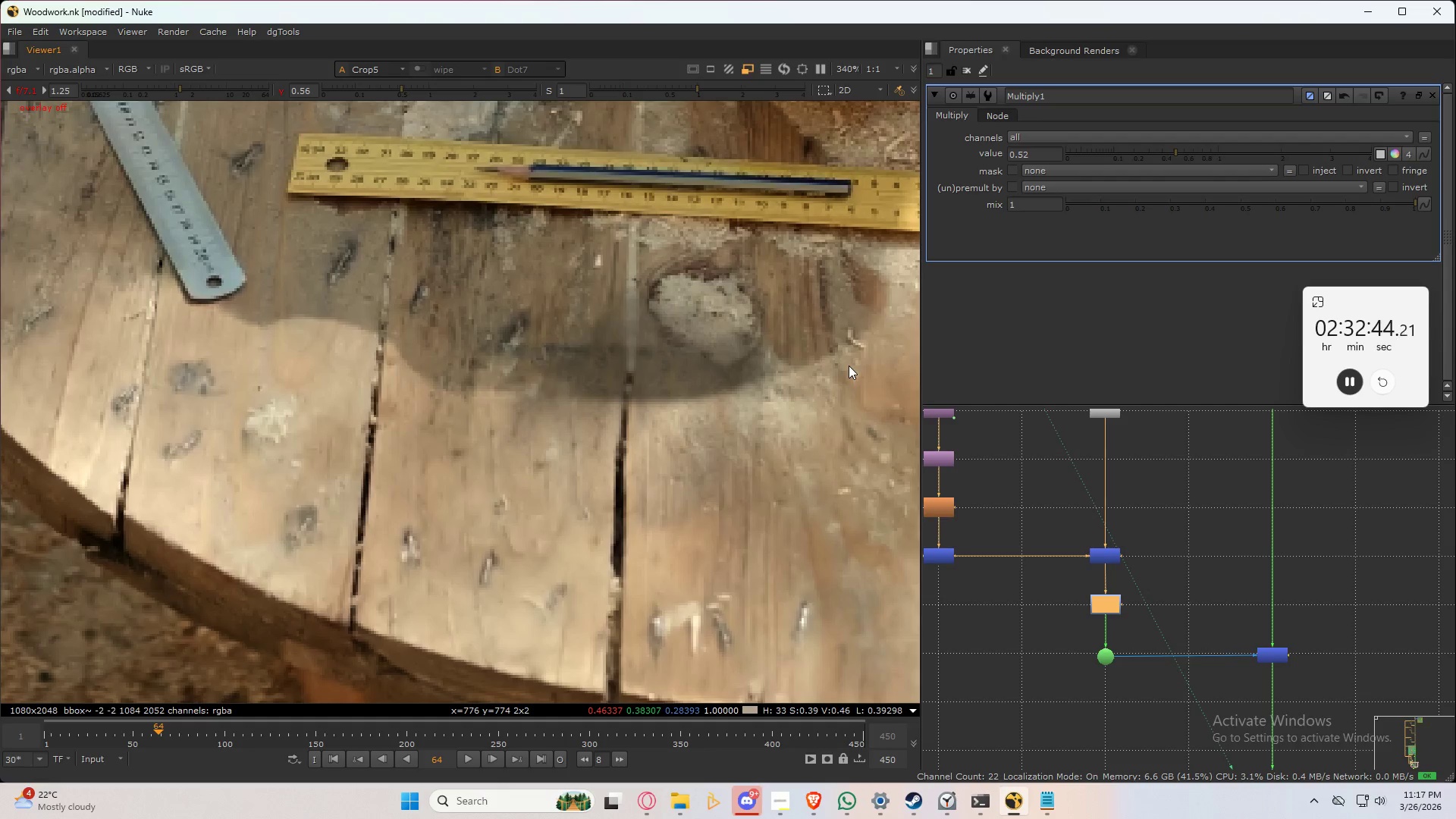 
left_click([849, 366])
 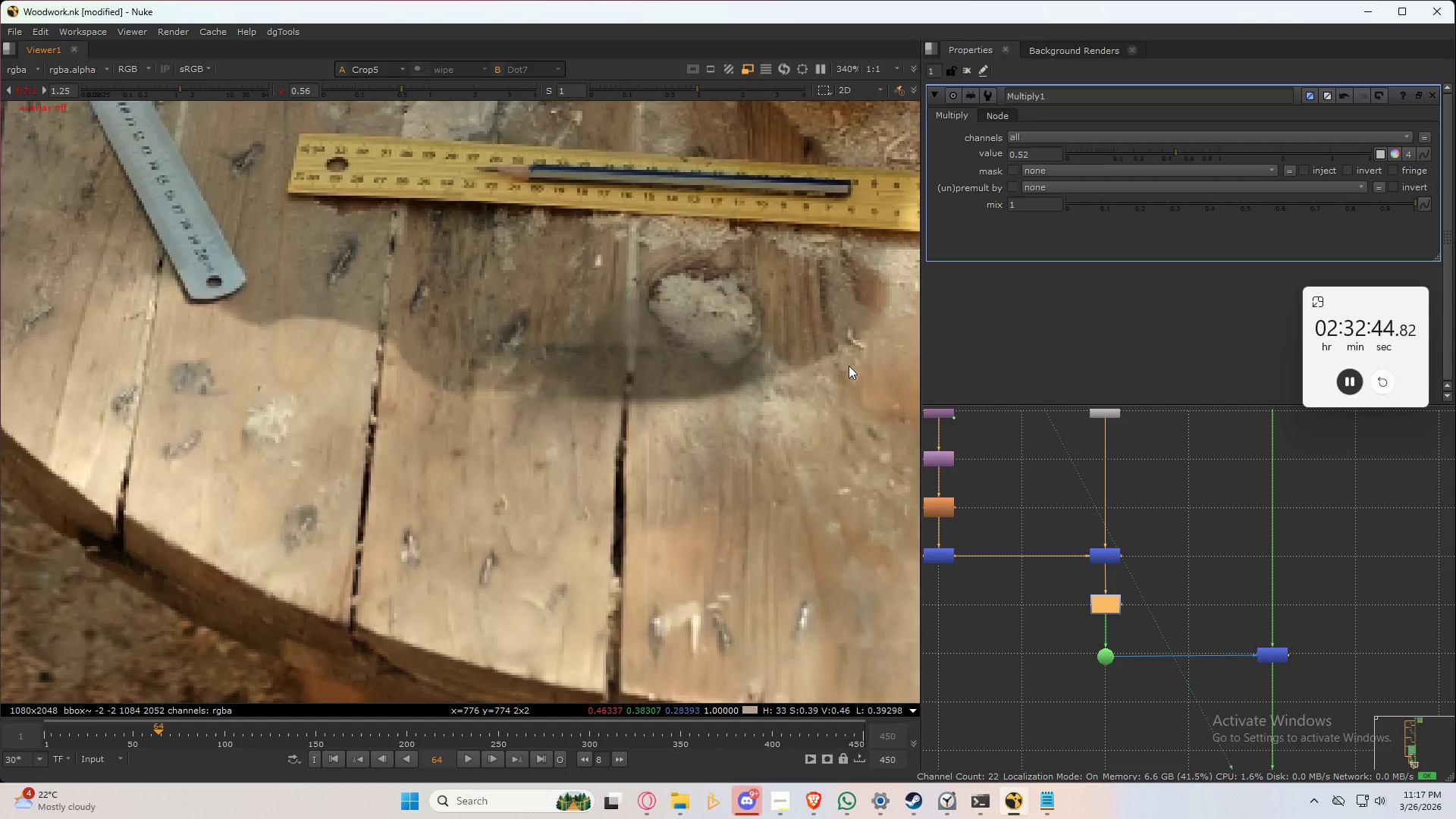 
key(Control+ControlLeft)
 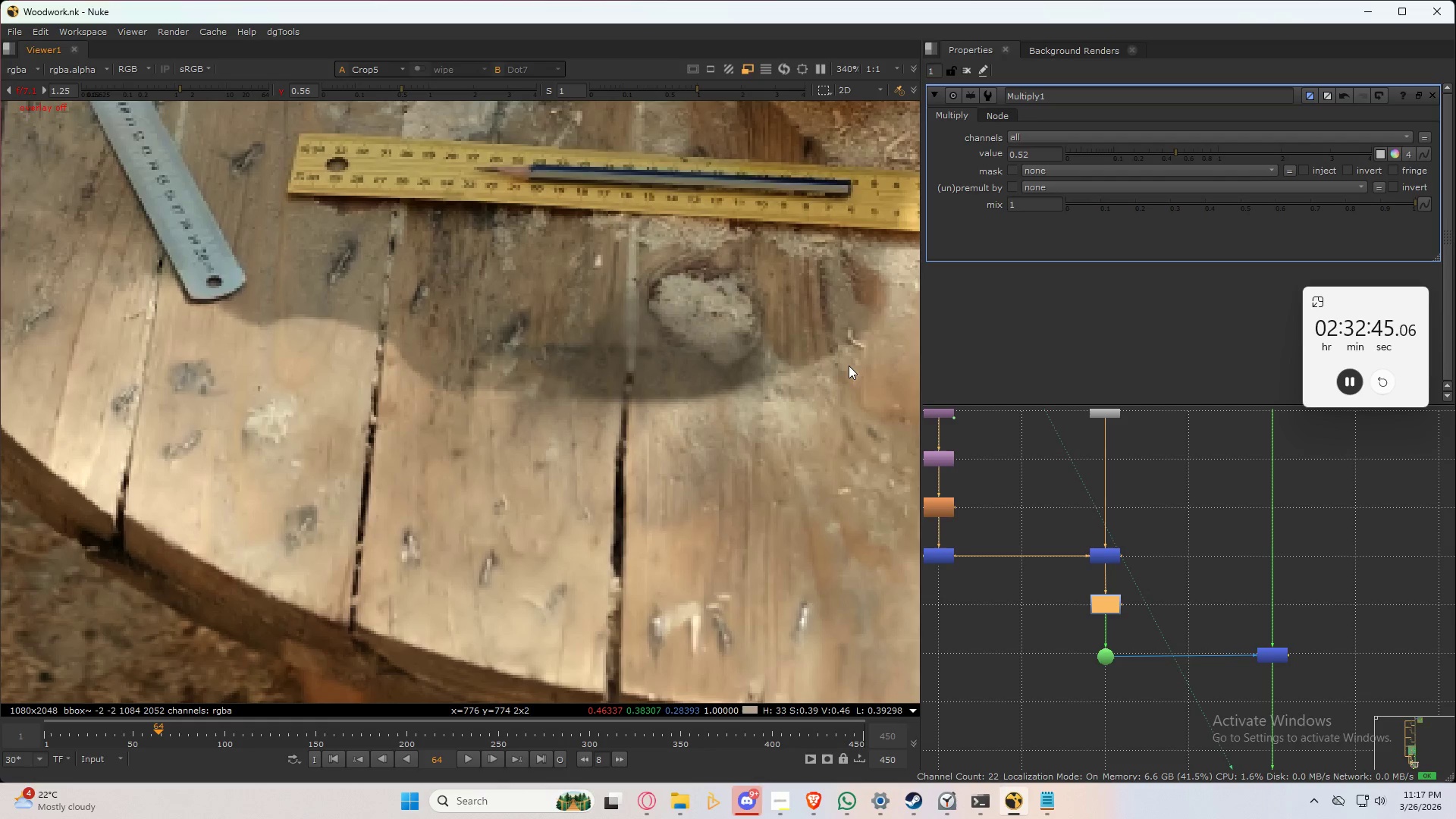 
key(Control+S)
 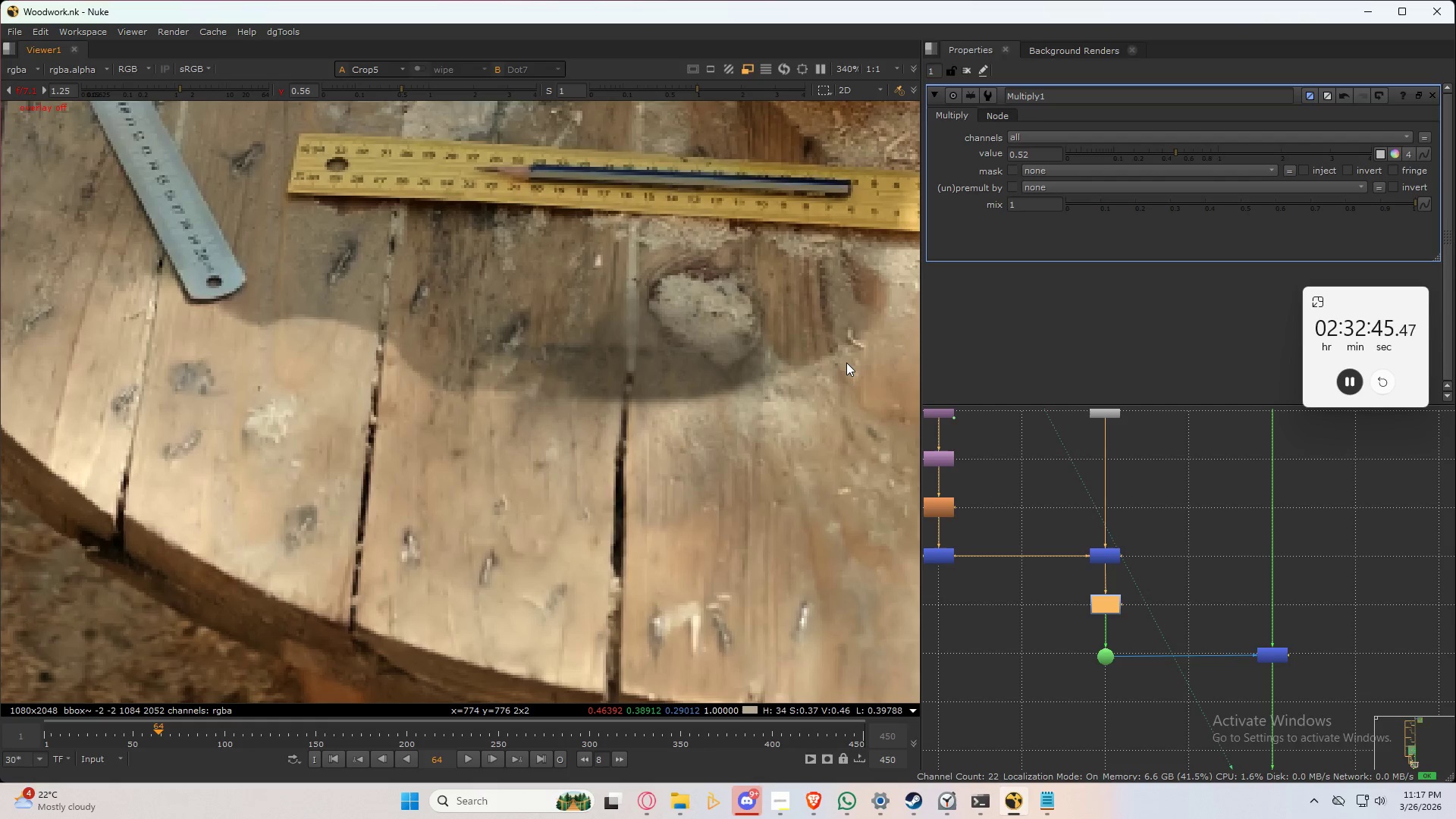 
left_click([846, 362])
 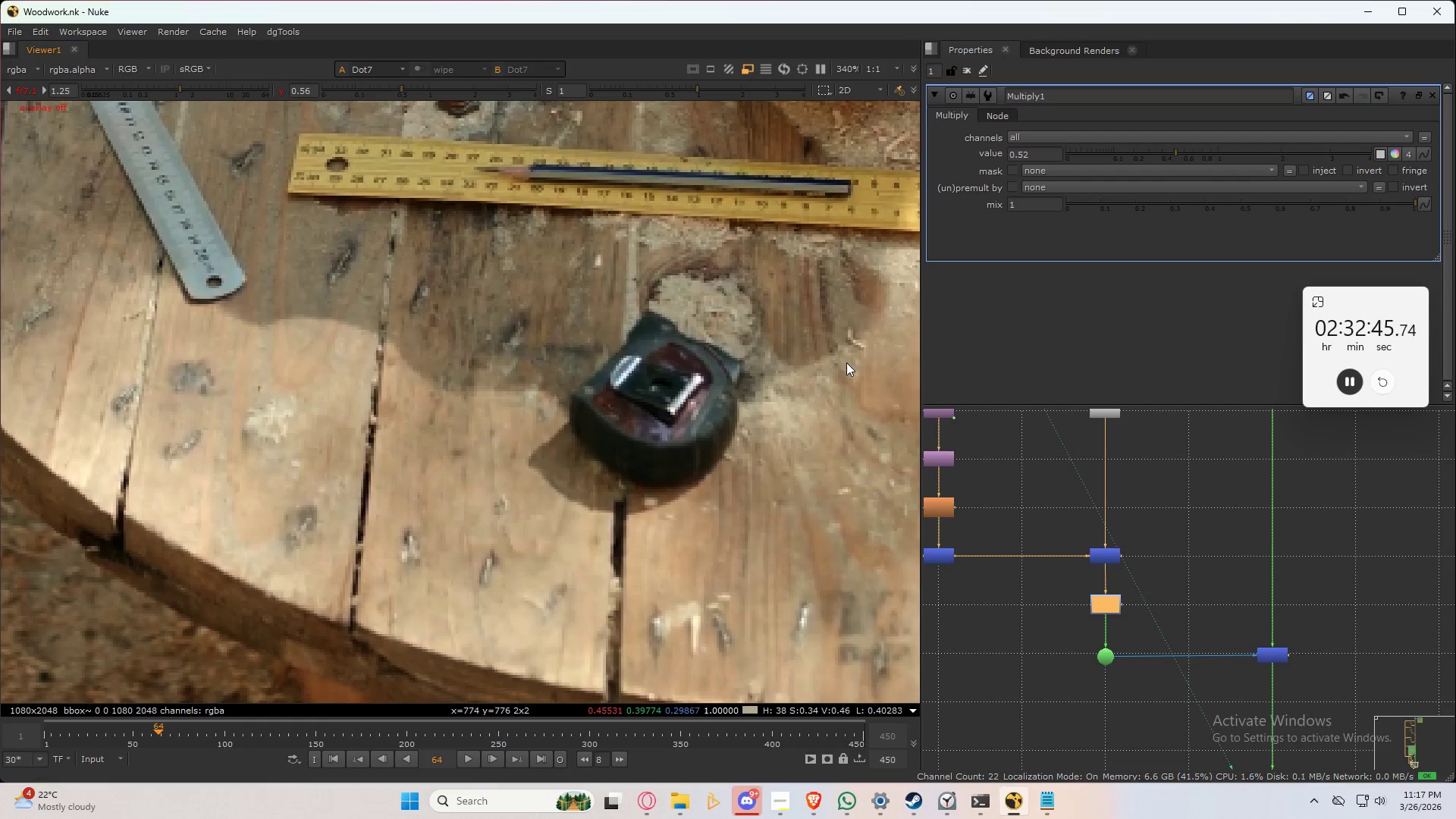 
type(323232)
 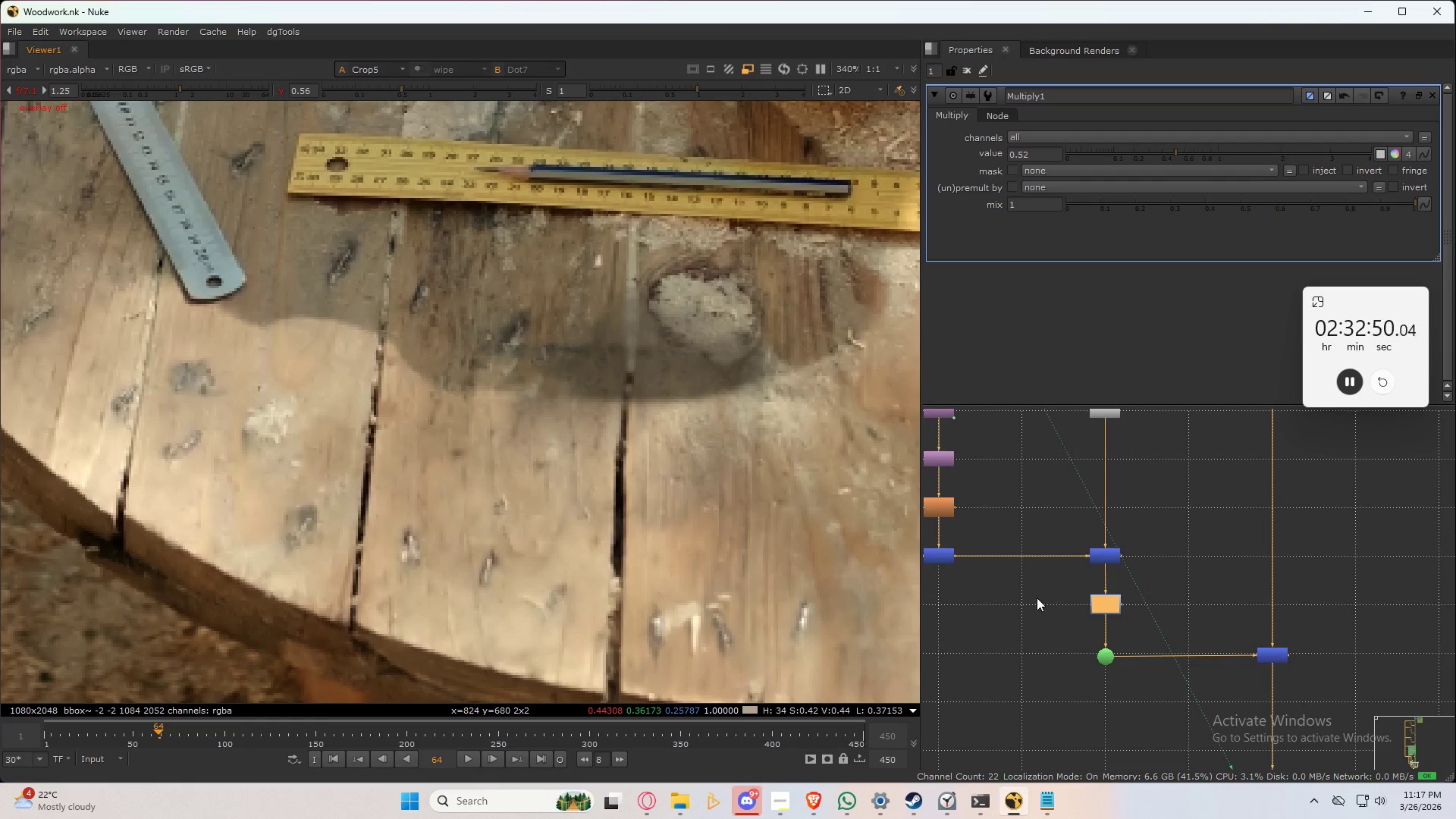 
key(1)
 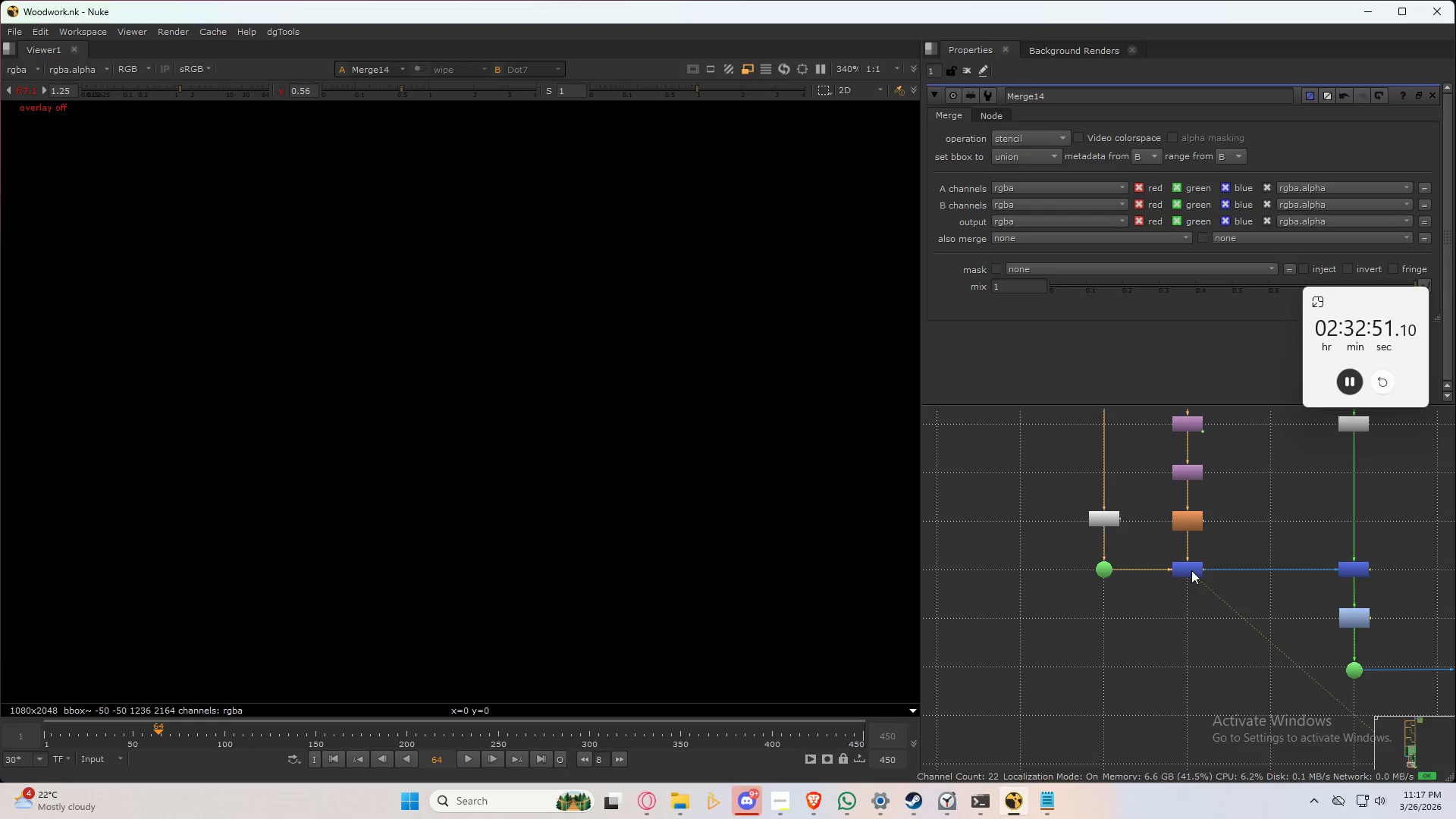 
double_click([1191, 570])
 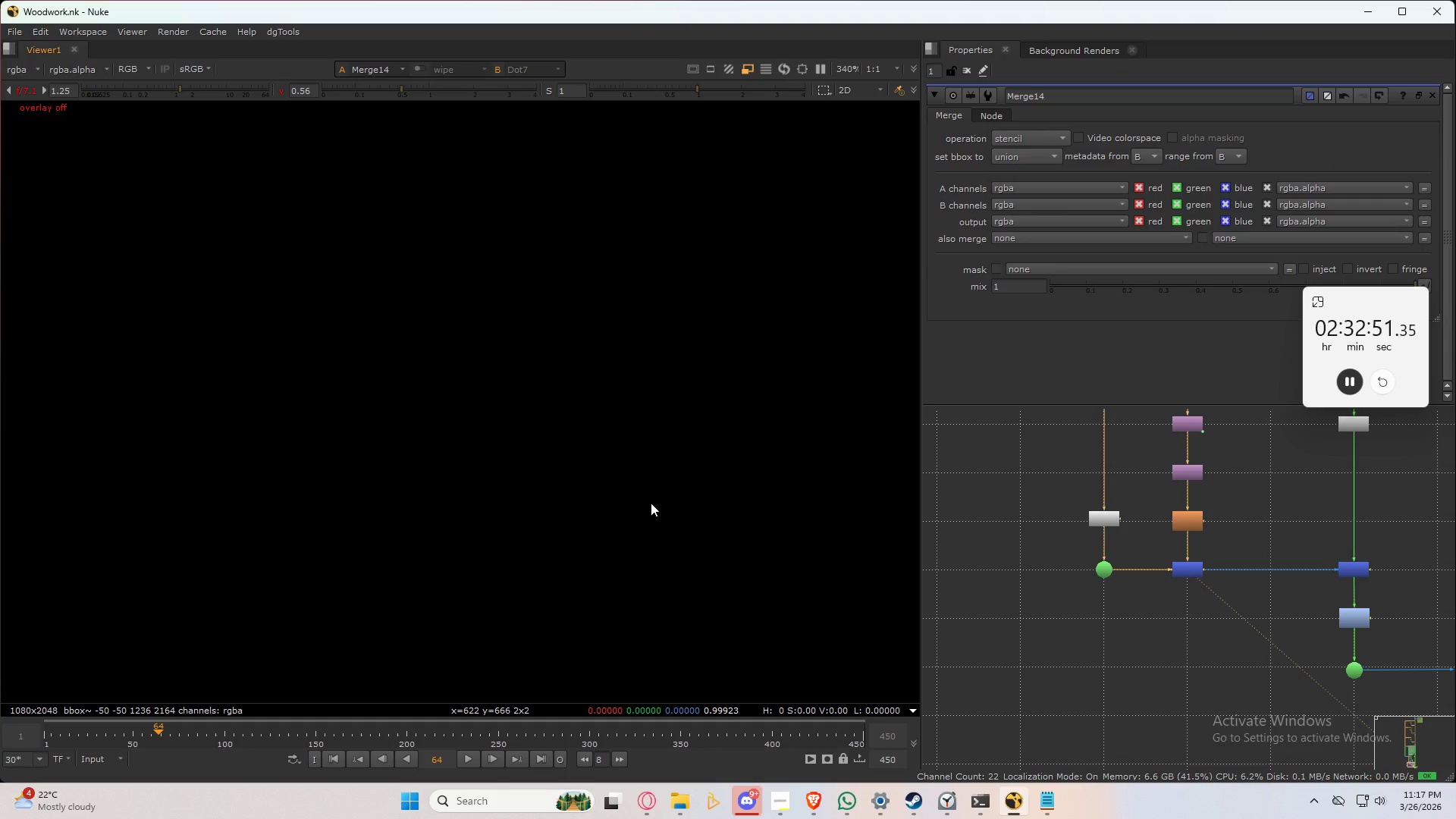 
triple_click([651, 503])
 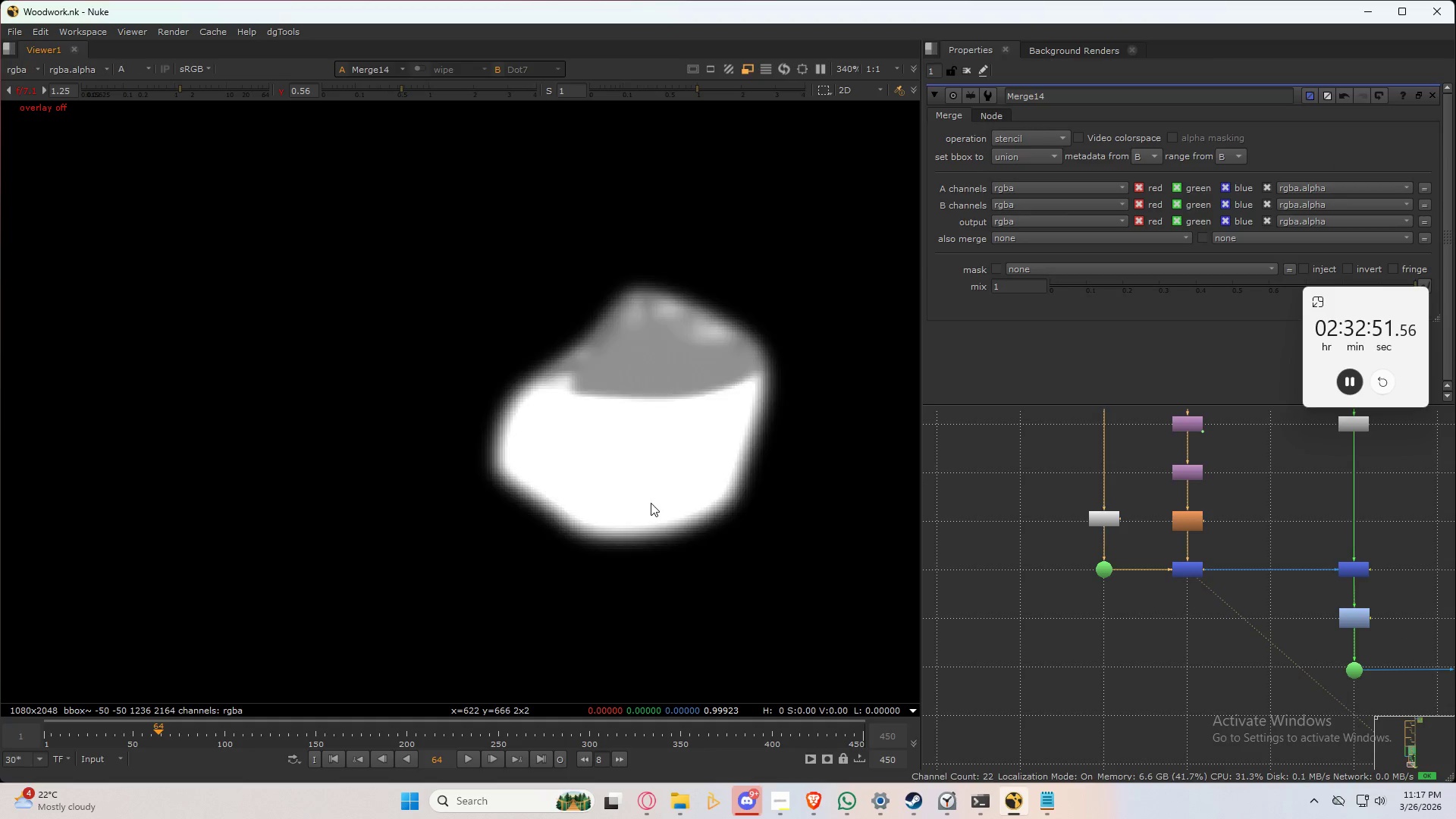 
key(A)
 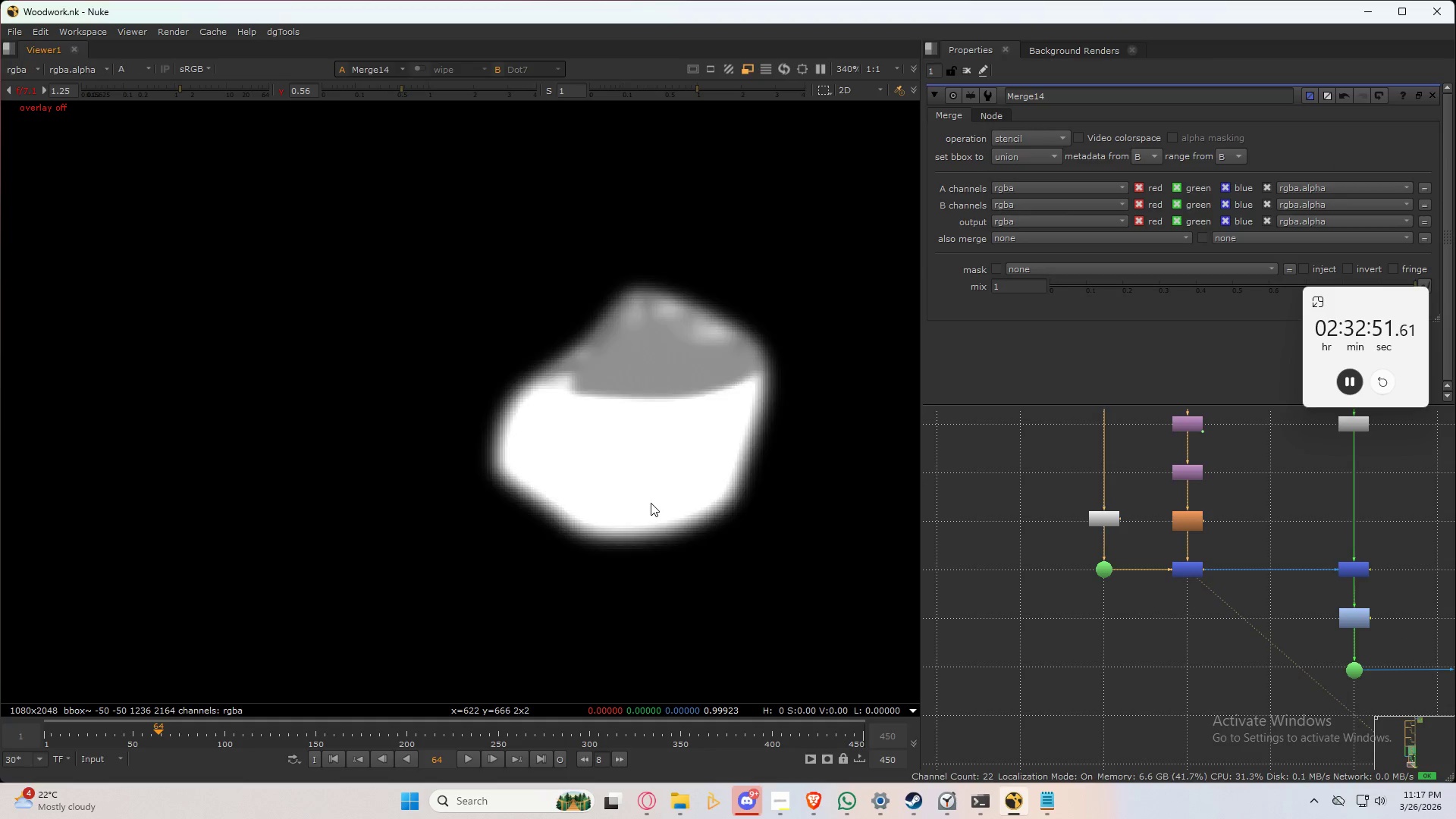 
triple_click([651, 503])
 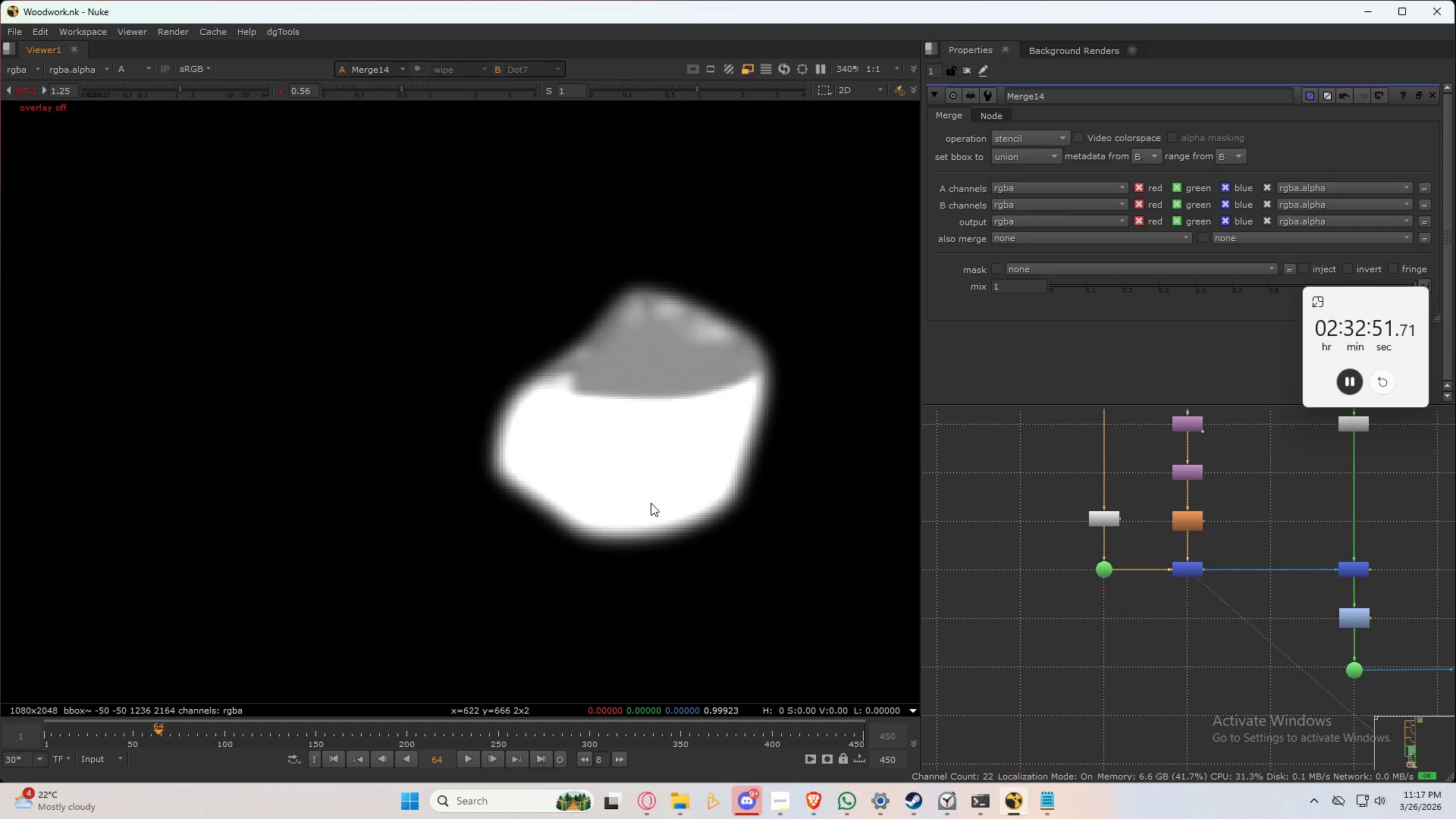 
triple_click([651, 503])
 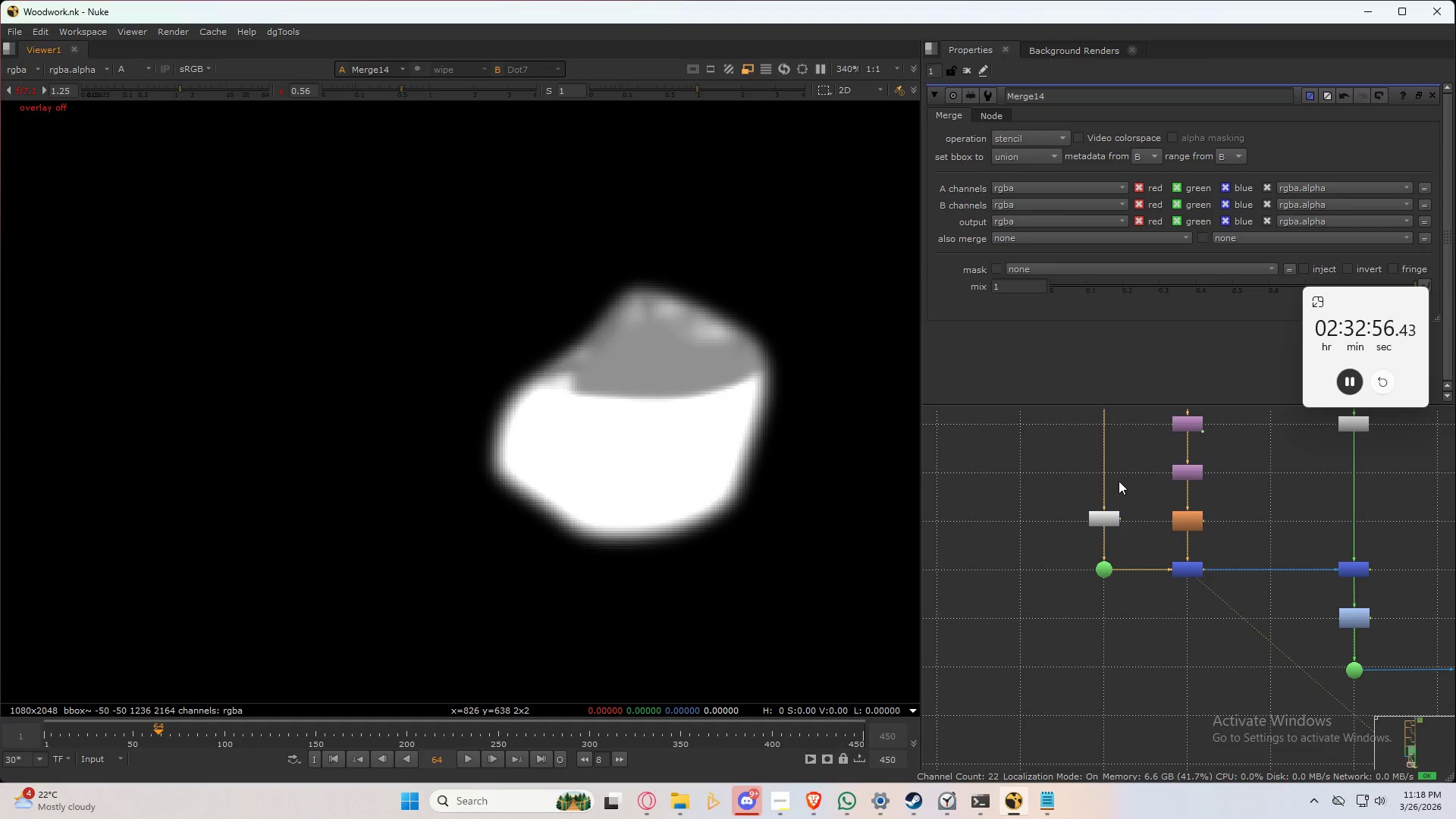 
wait(6.16)
 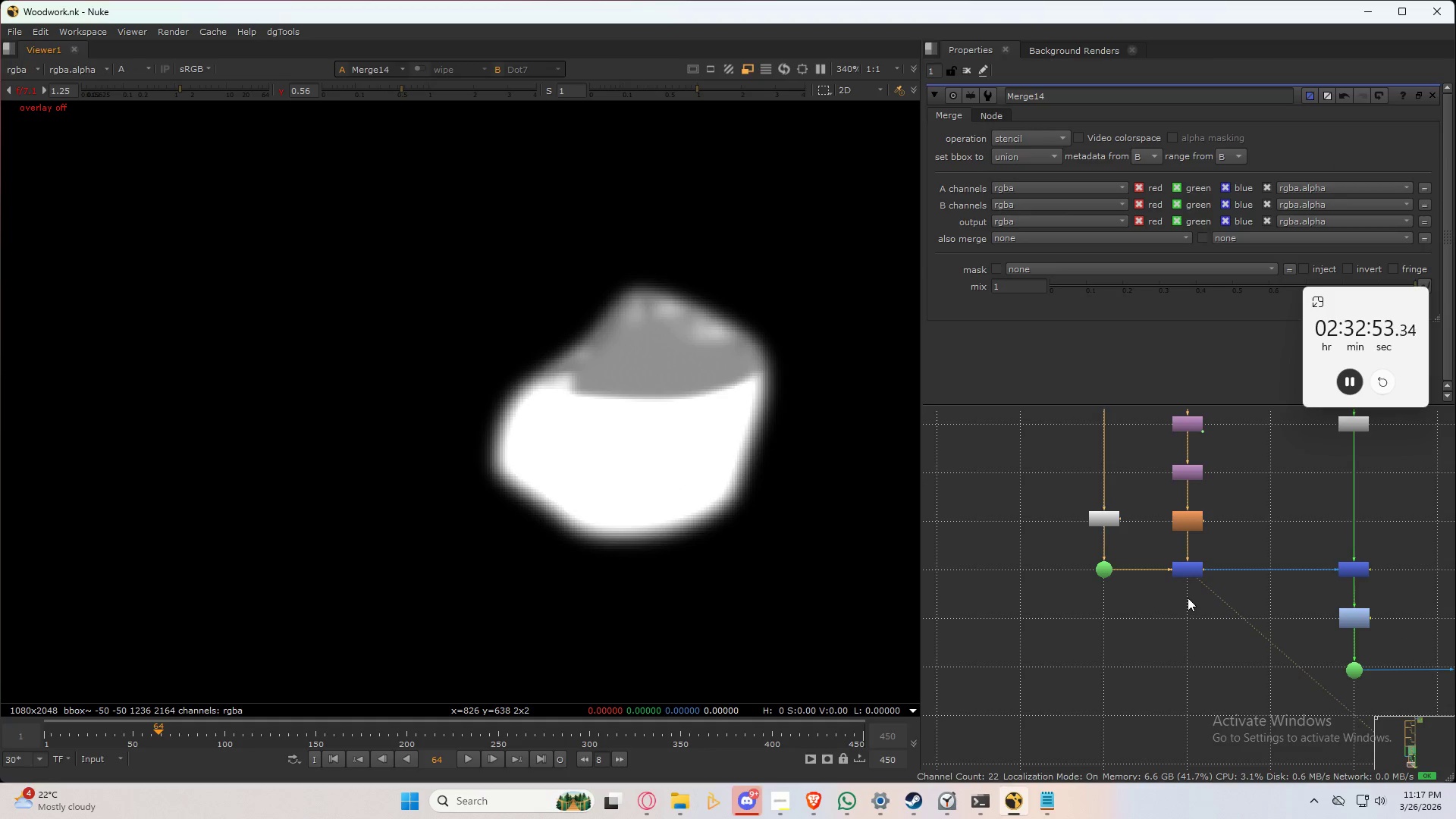 
scroll: coordinate [1117, 478], scroll_direction: down, amount: 2.0
 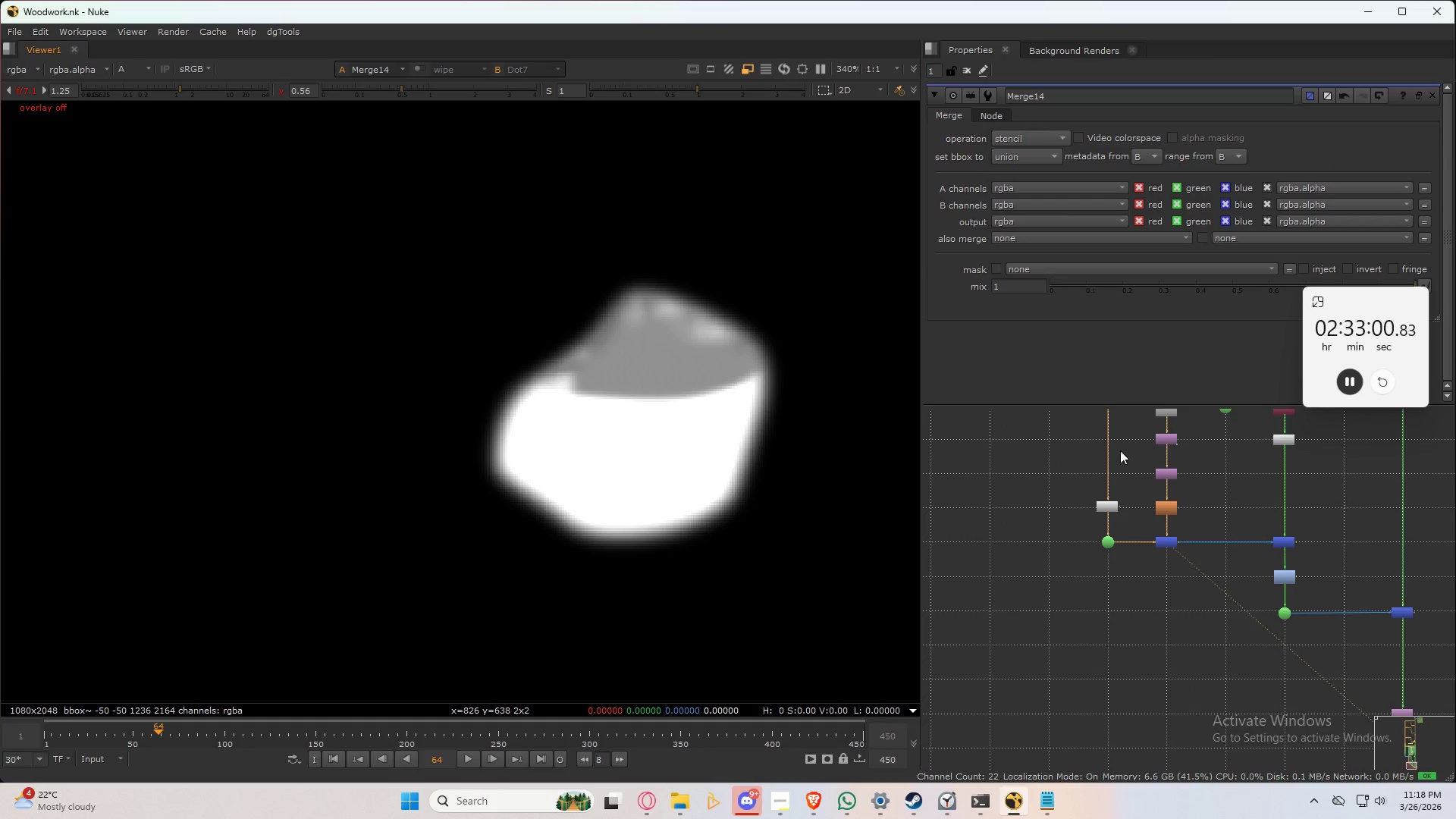 
scroll: coordinate [1115, 453], scroll_direction: up, amount: 4.0
 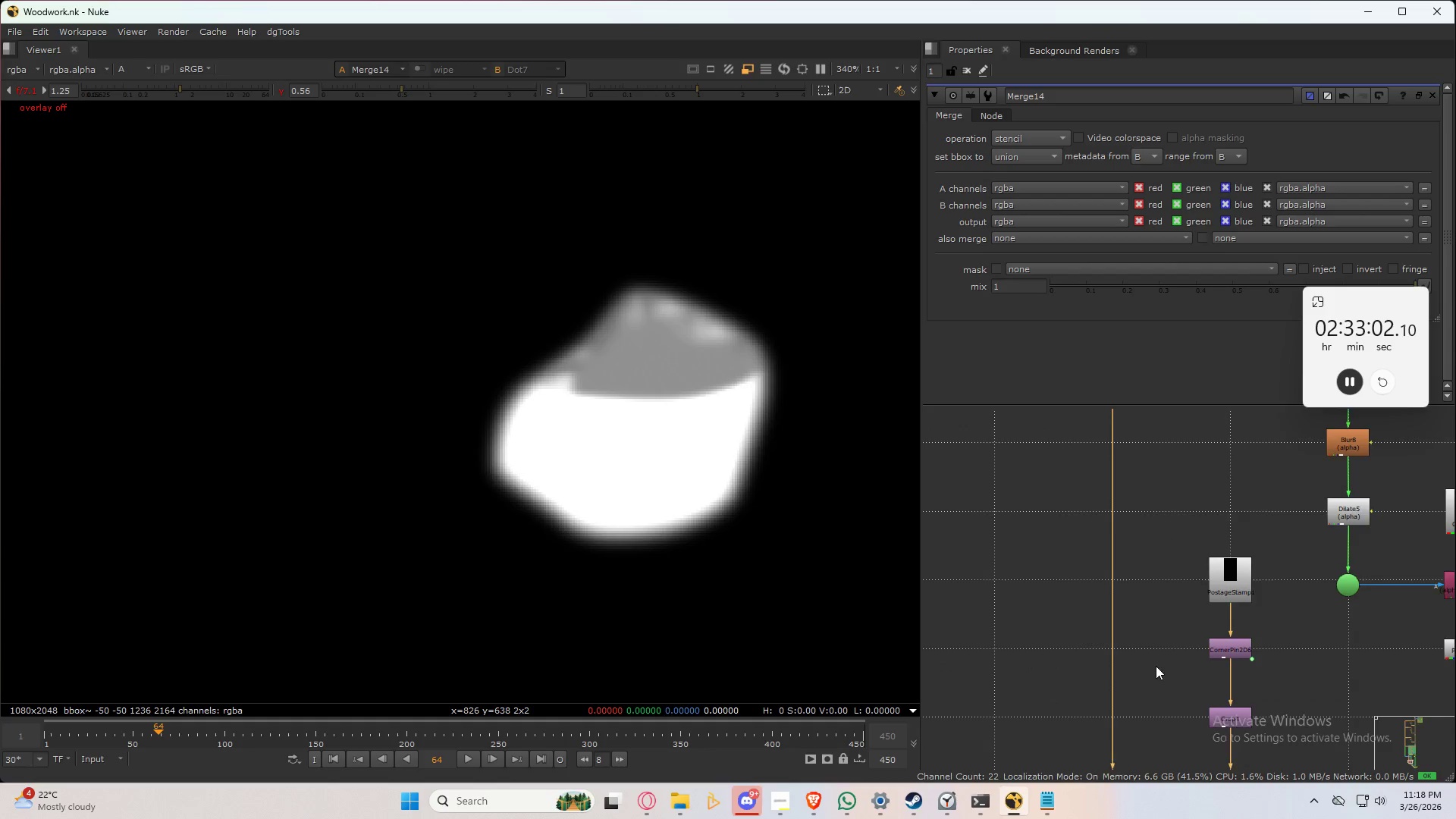 
scroll: coordinate [1141, 538], scroll_direction: down, amount: 7.0
 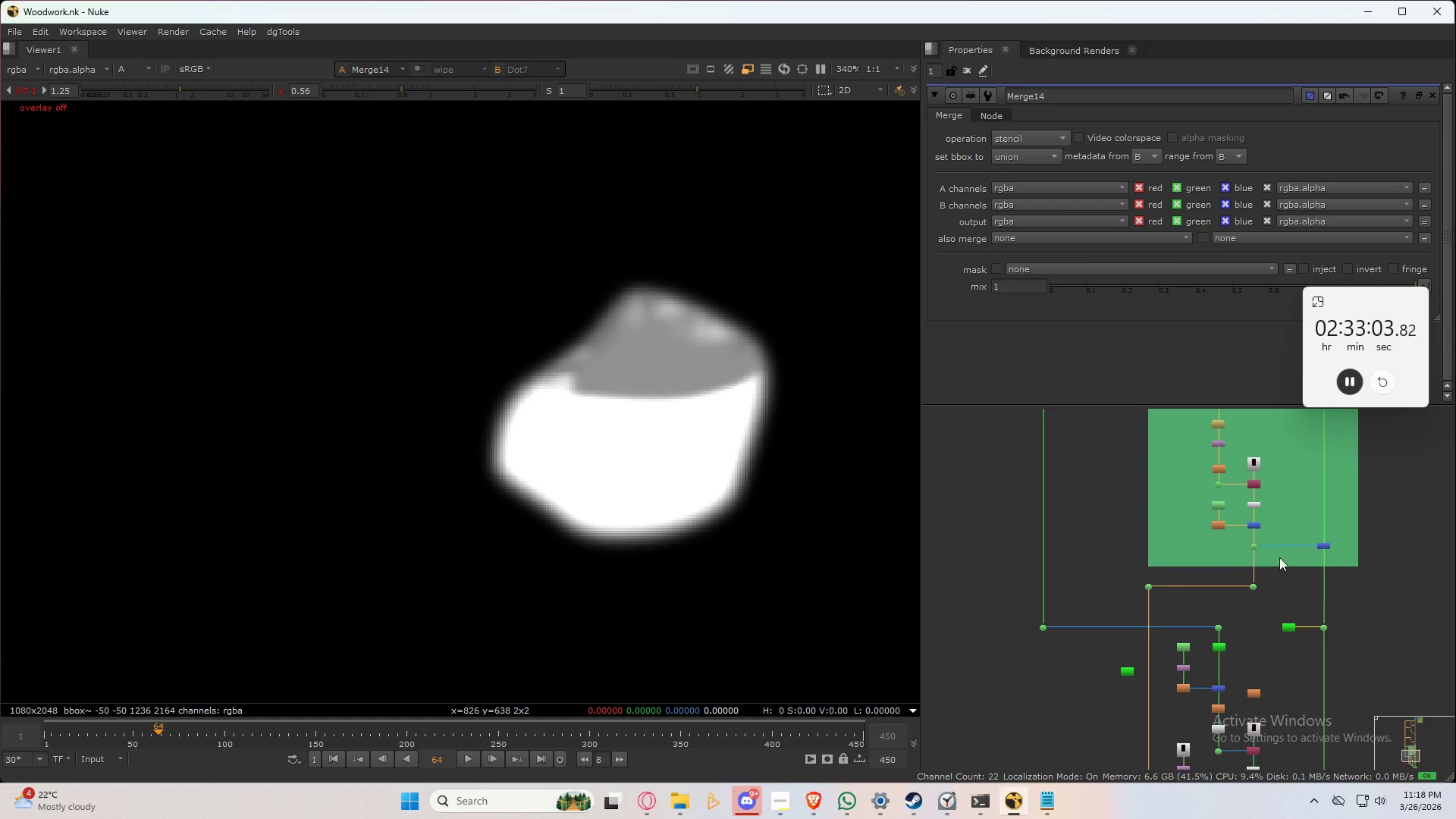 
scroll: coordinate [1254, 563], scroll_direction: up, amount: 6.0
 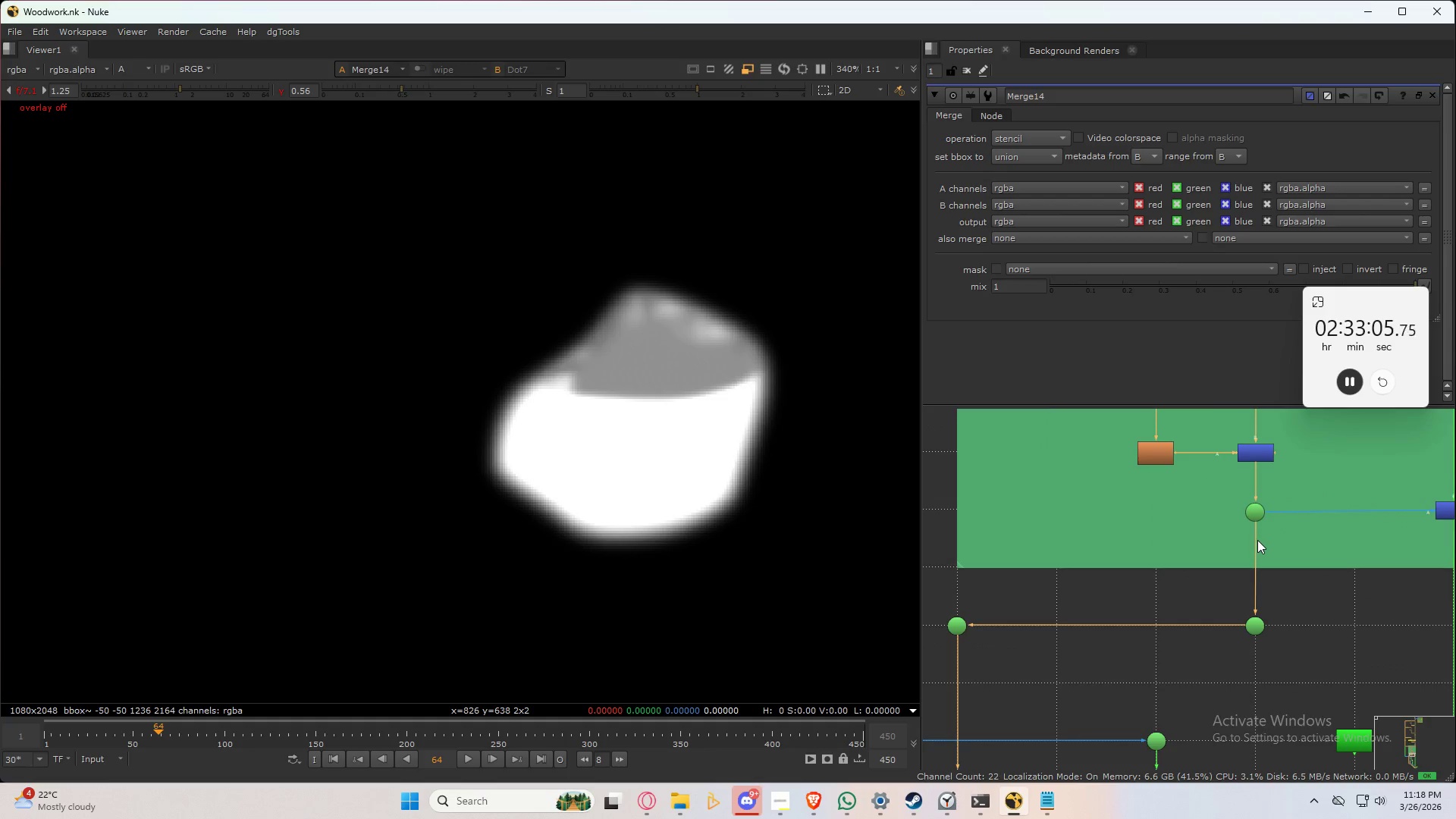 
left_click_drag(start_coordinate=[1257, 538], to_coordinate=[1158, 460])
 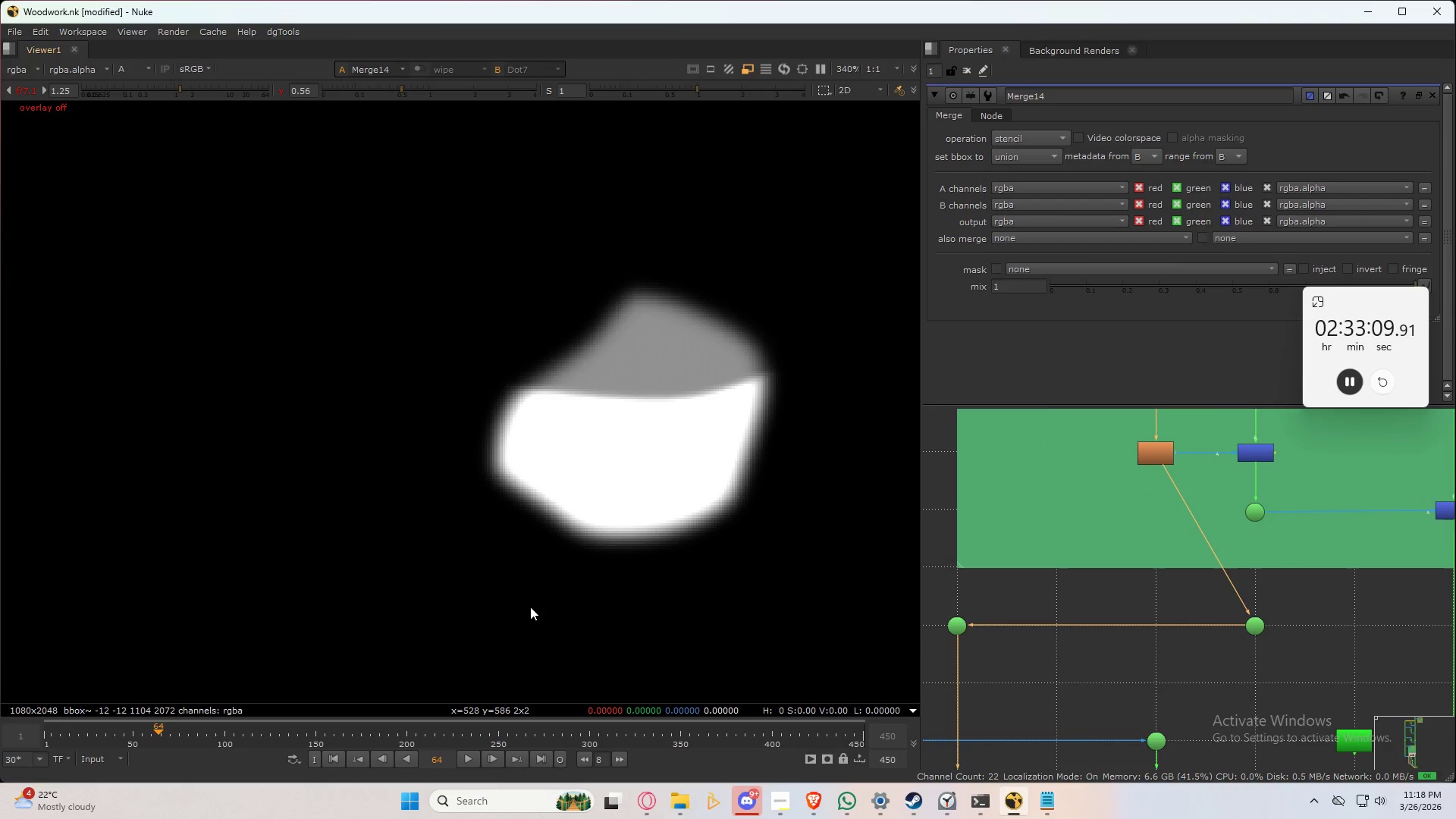 
hold_key(key=ControlLeft, duration=0.8)
 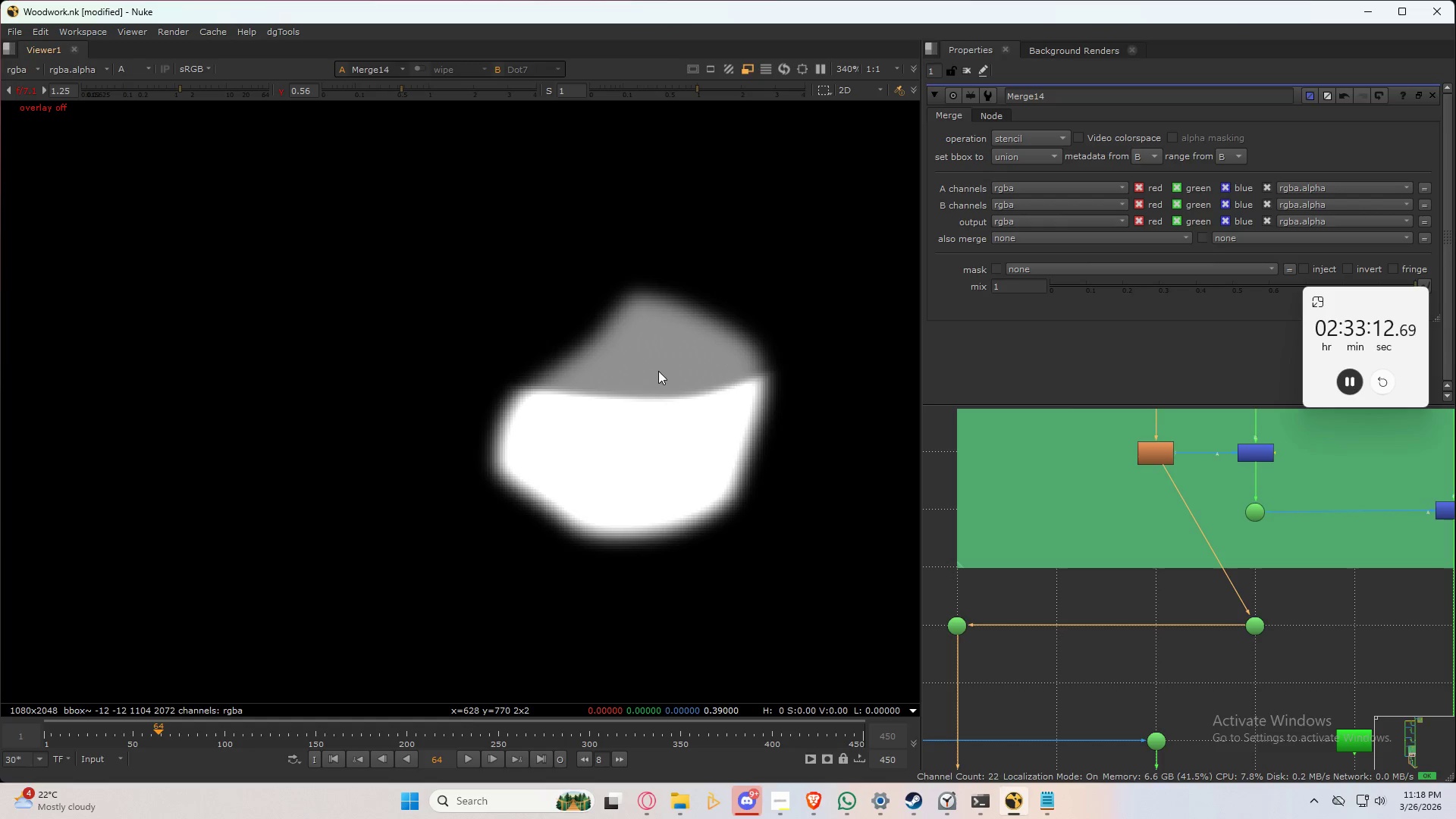 
hold_key(key=ControlLeft, duration=1.36)
left_click_drag(start_coordinate=[661, 363], to_coordinate=[667, 364])
 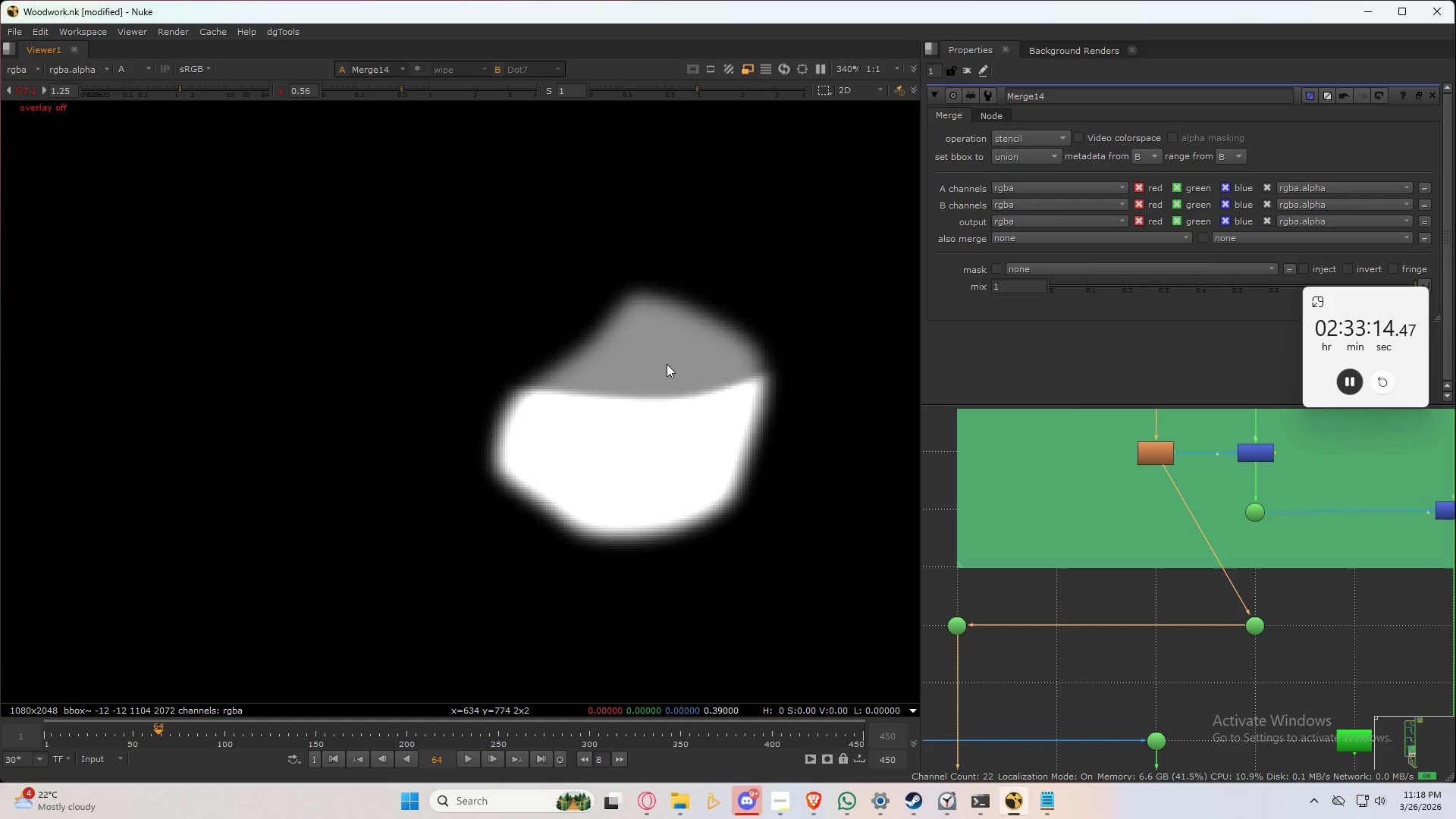 
key(Q)
 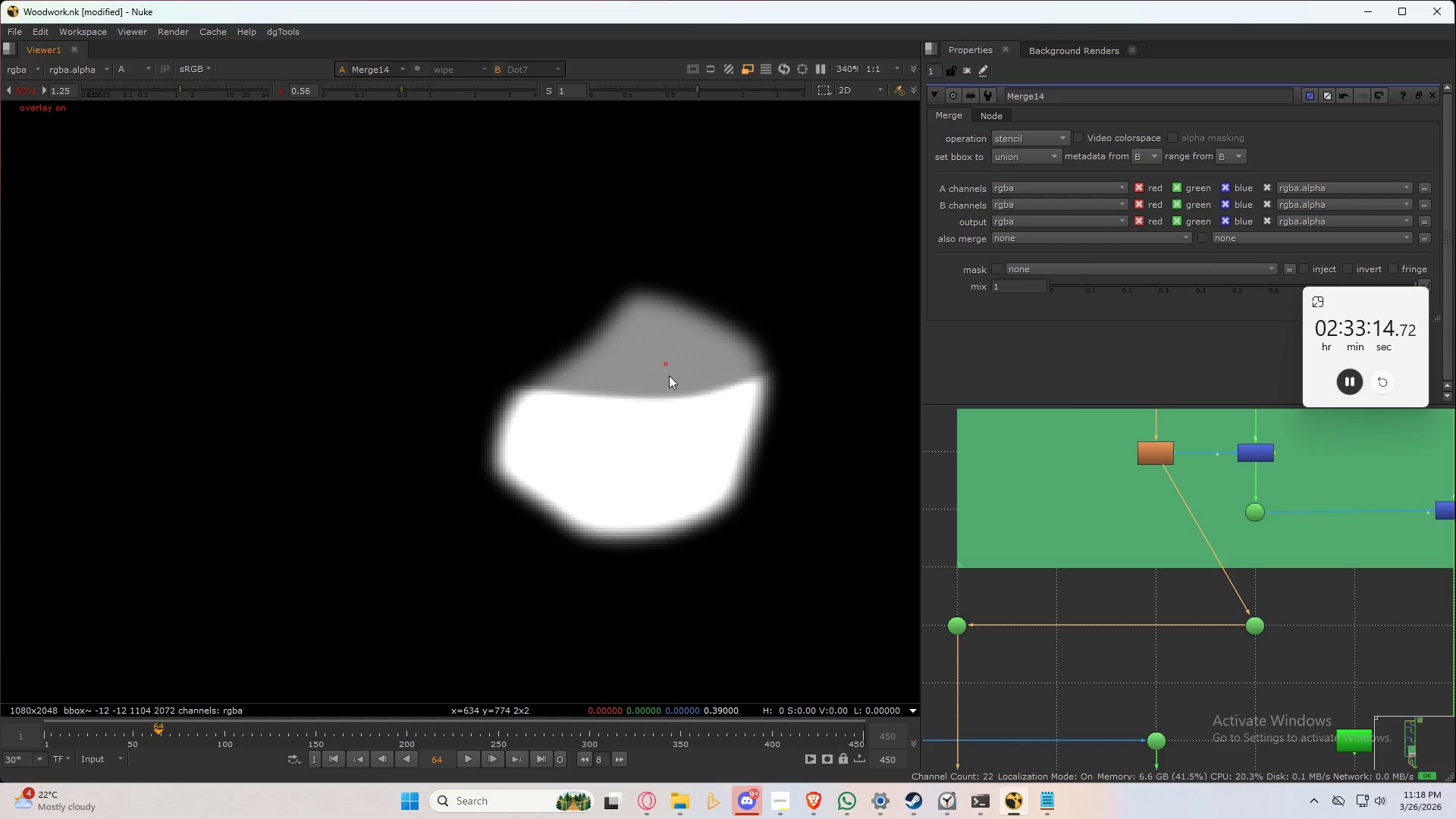 
hold_key(key=ControlLeft, duration=1.5)
left_click_drag(start_coordinate=[632, 359], to_coordinate=[660, 378])
 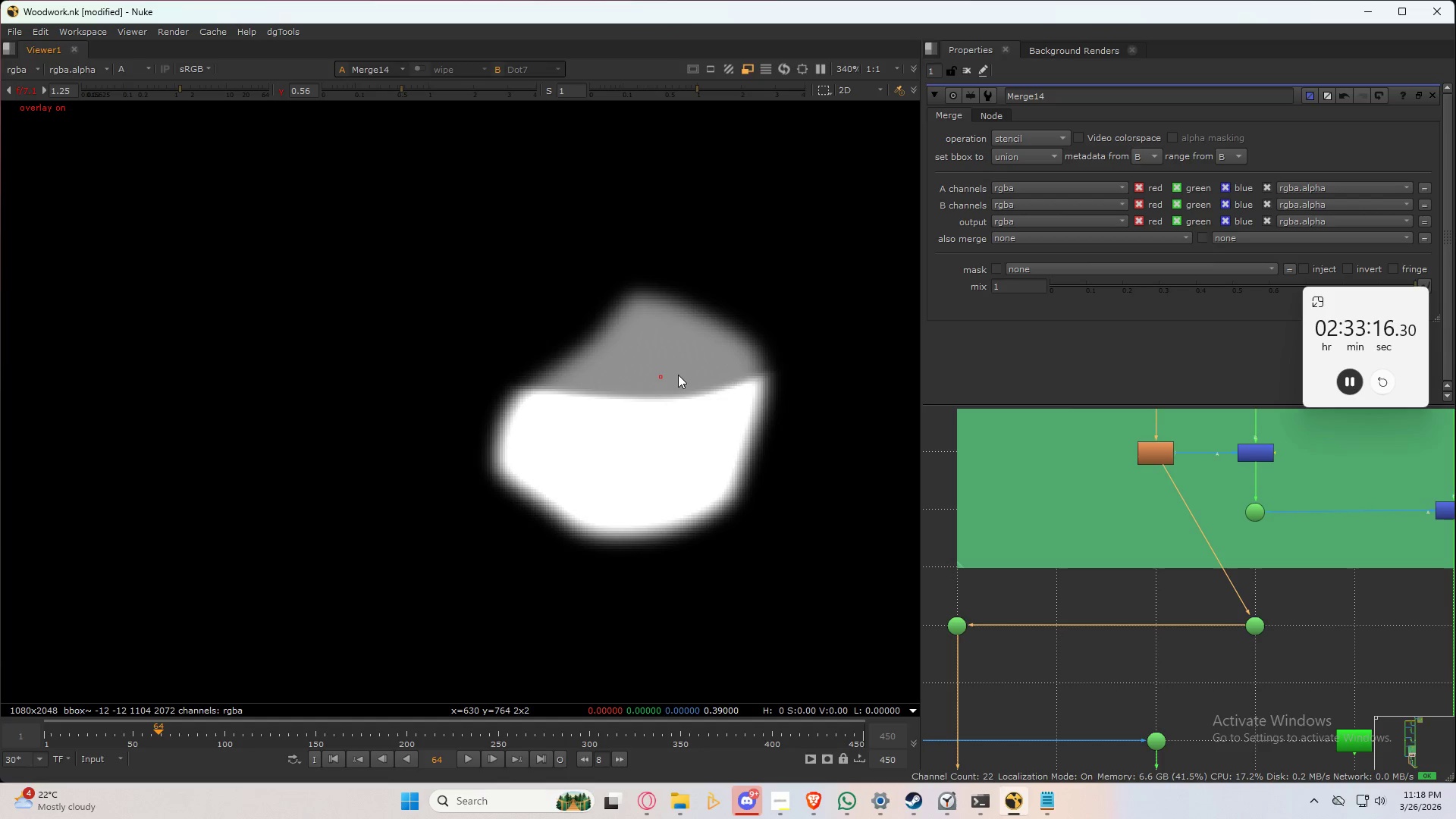 
hold_key(key=ControlLeft, duration=0.84)
right_click([731, 369])
 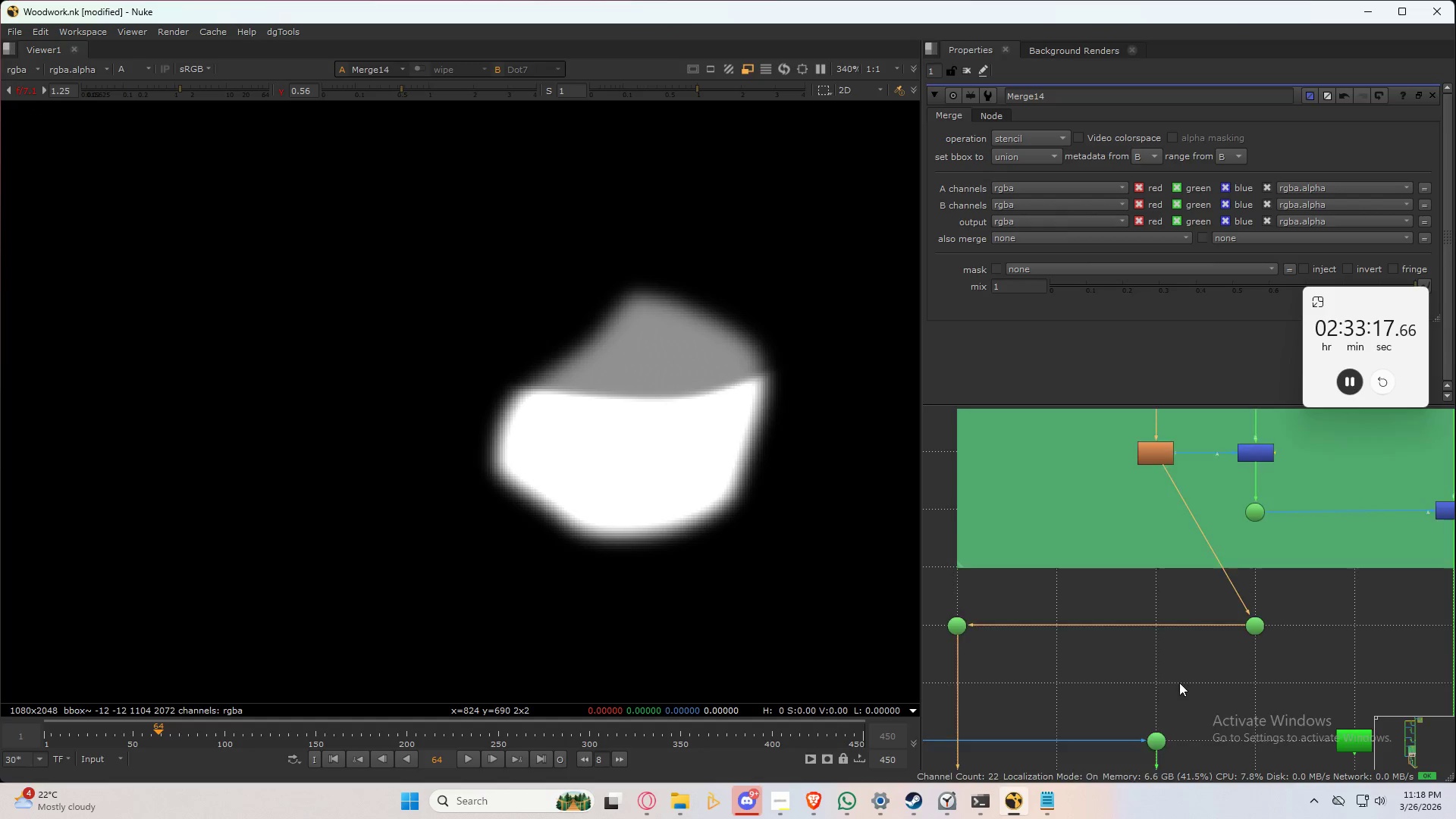 
scroll: coordinate [1189, 631], scroll_direction: down, amount: 4.0
 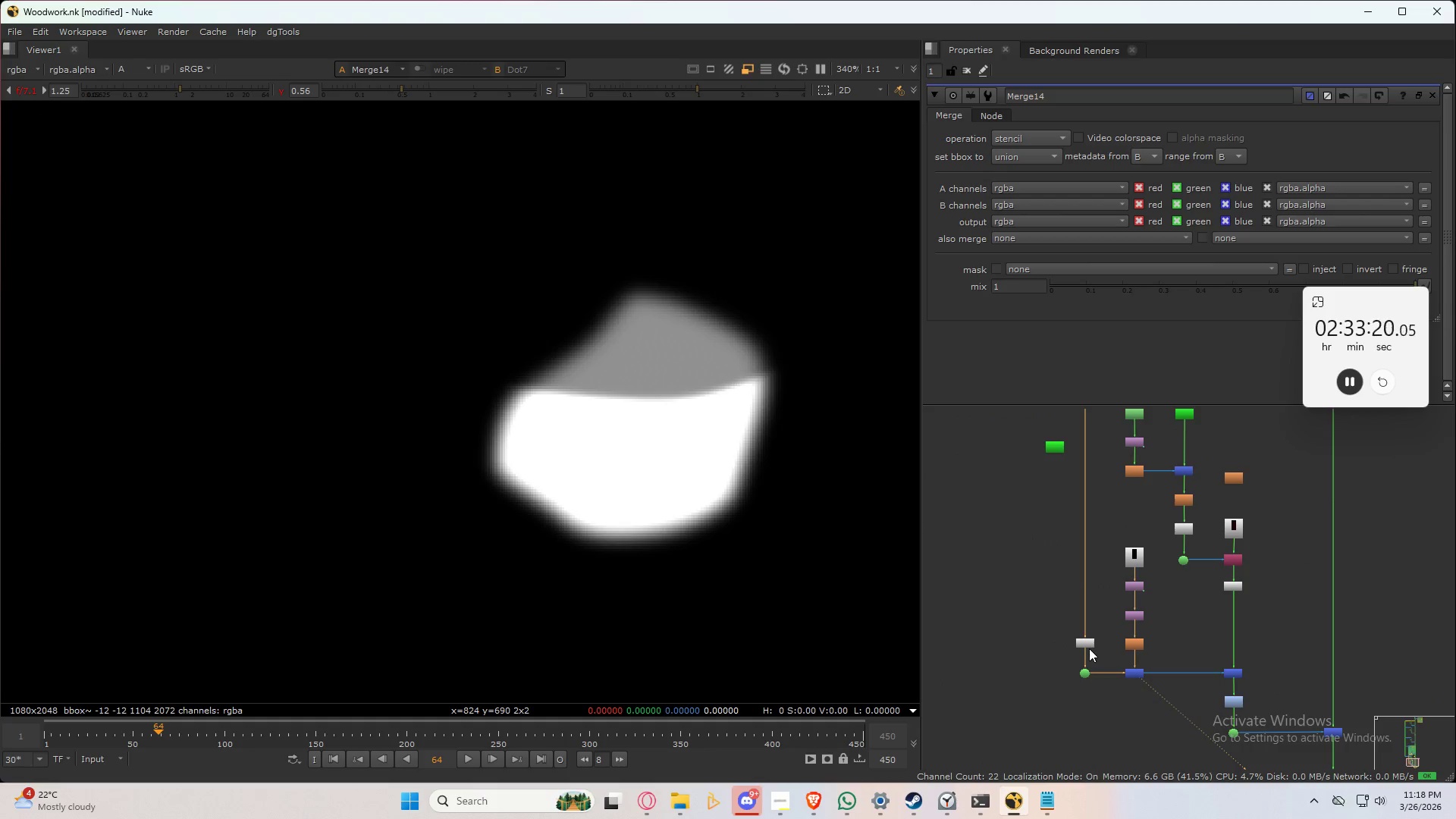 
double_click([1089, 645])
 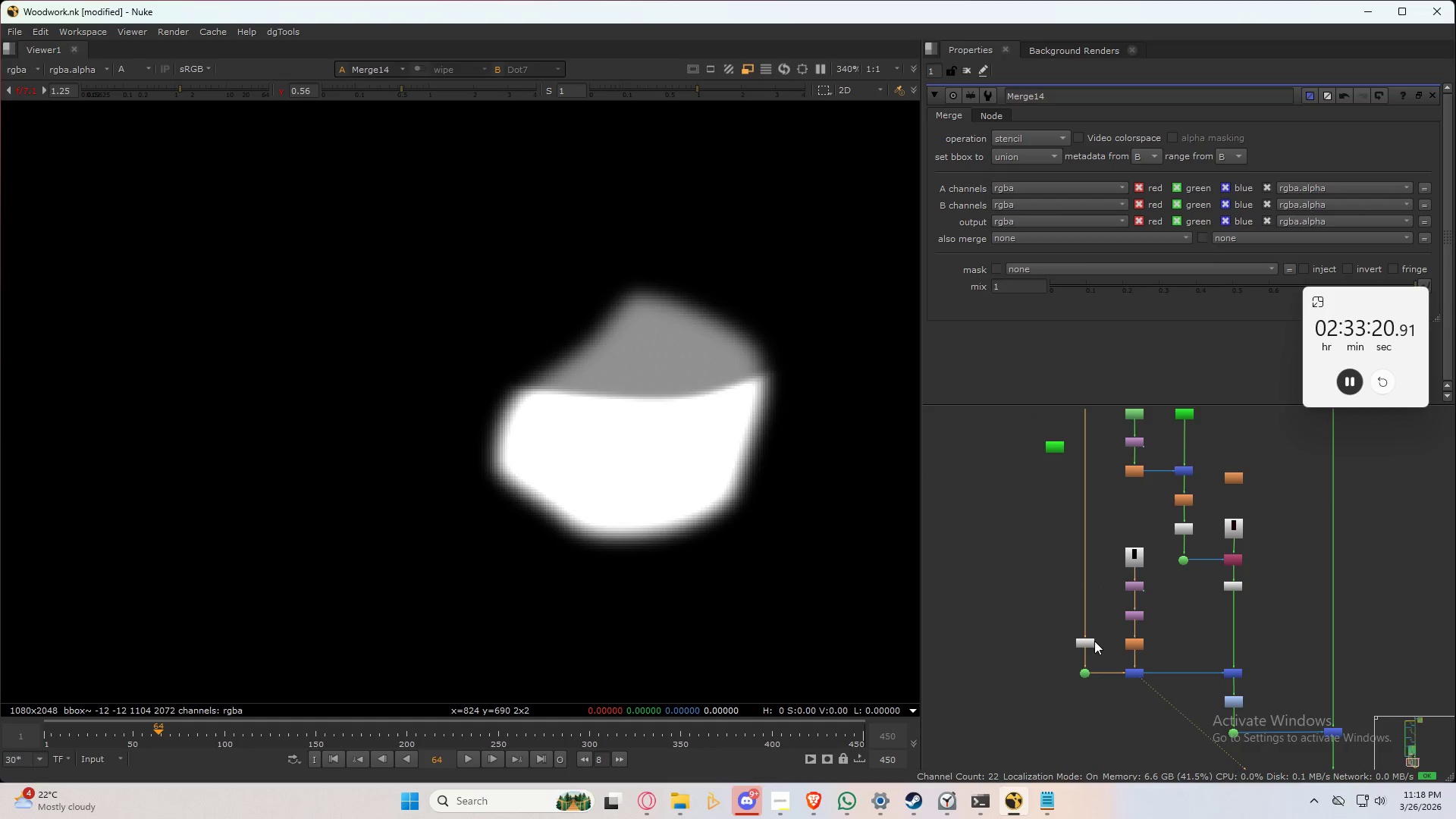 
triple_click([1094, 640])
 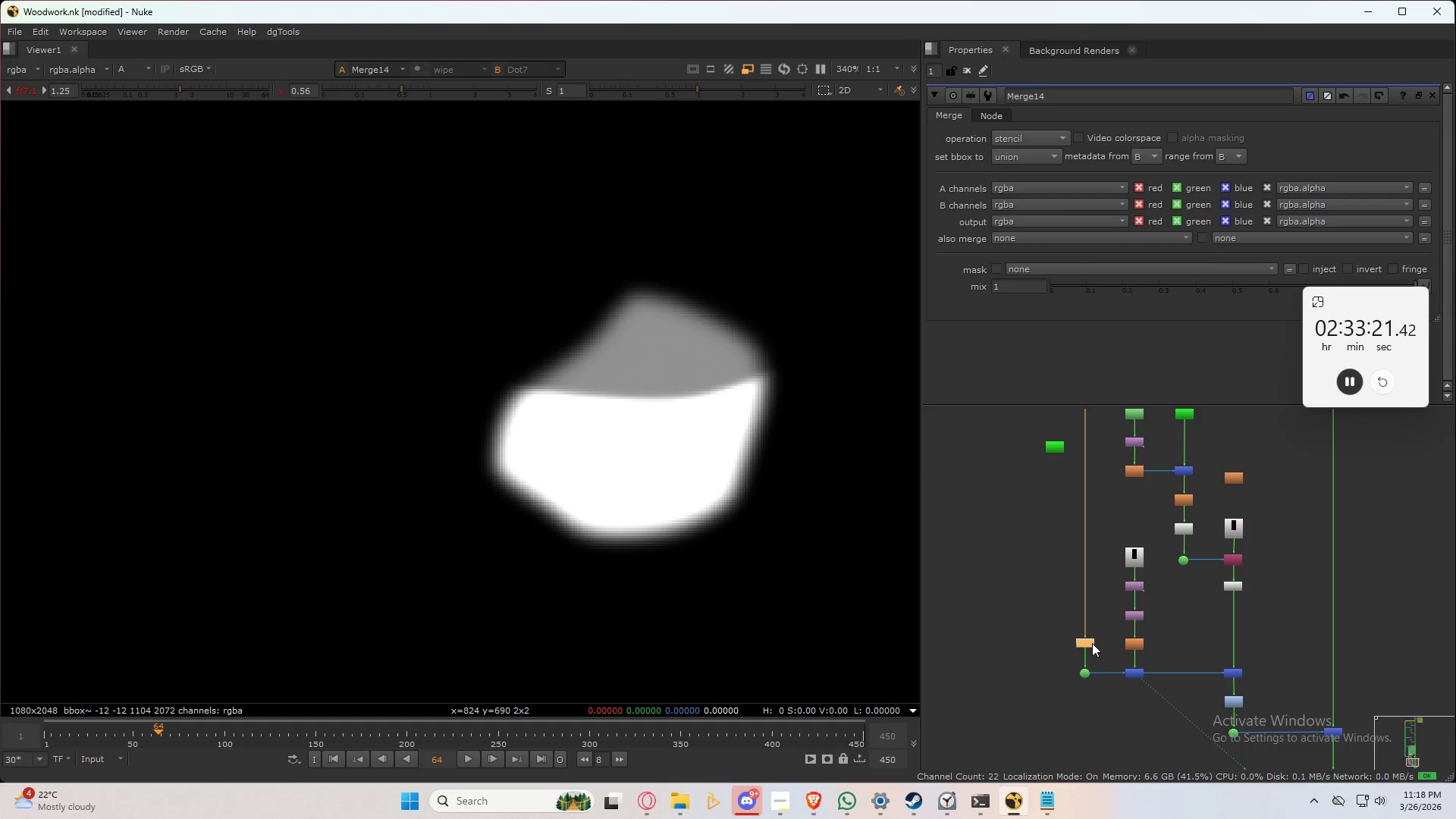 
type(dd)
 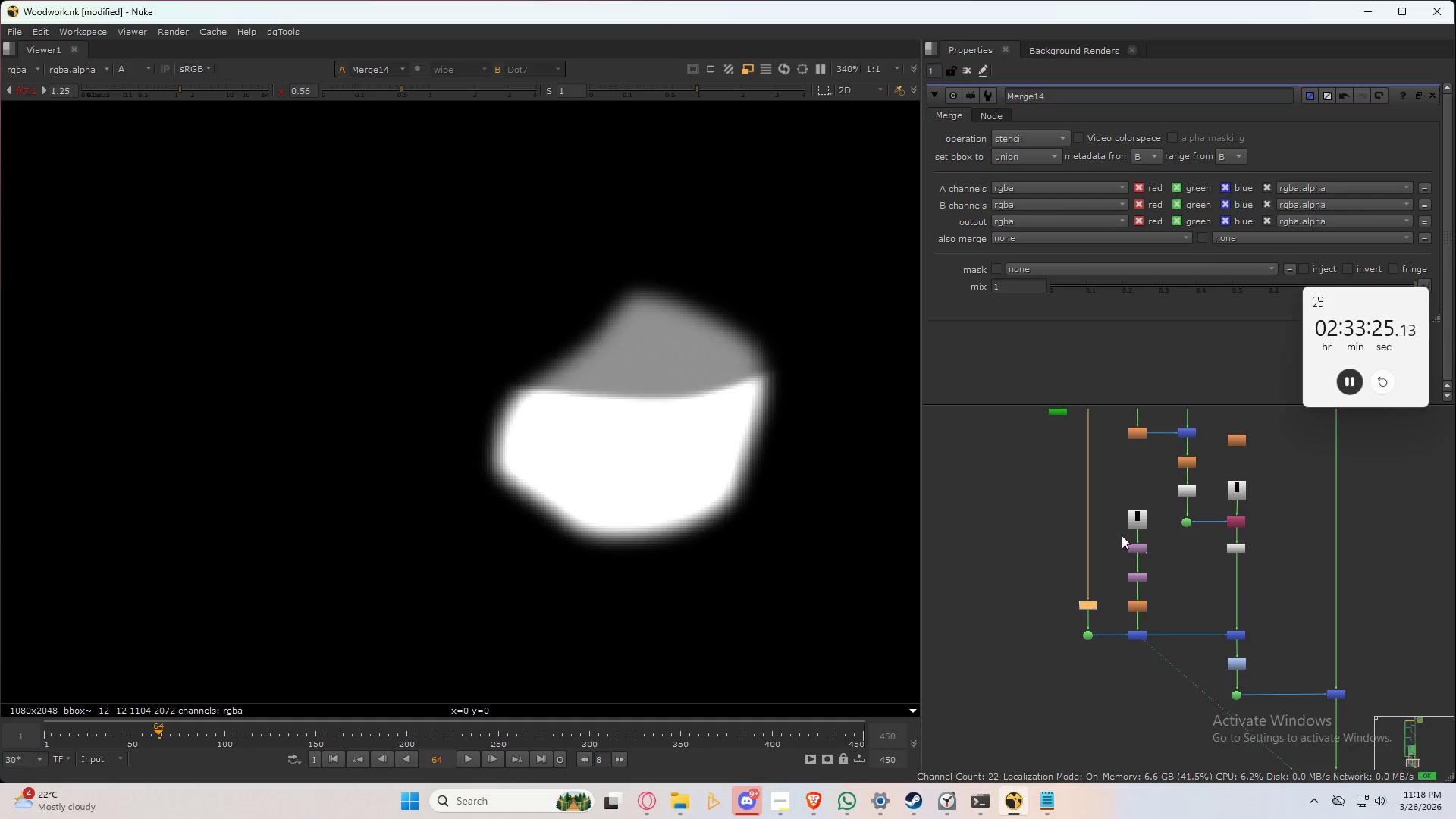 
left_click_drag(start_coordinate=[1143, 518], to_coordinate=[1106, 466])
 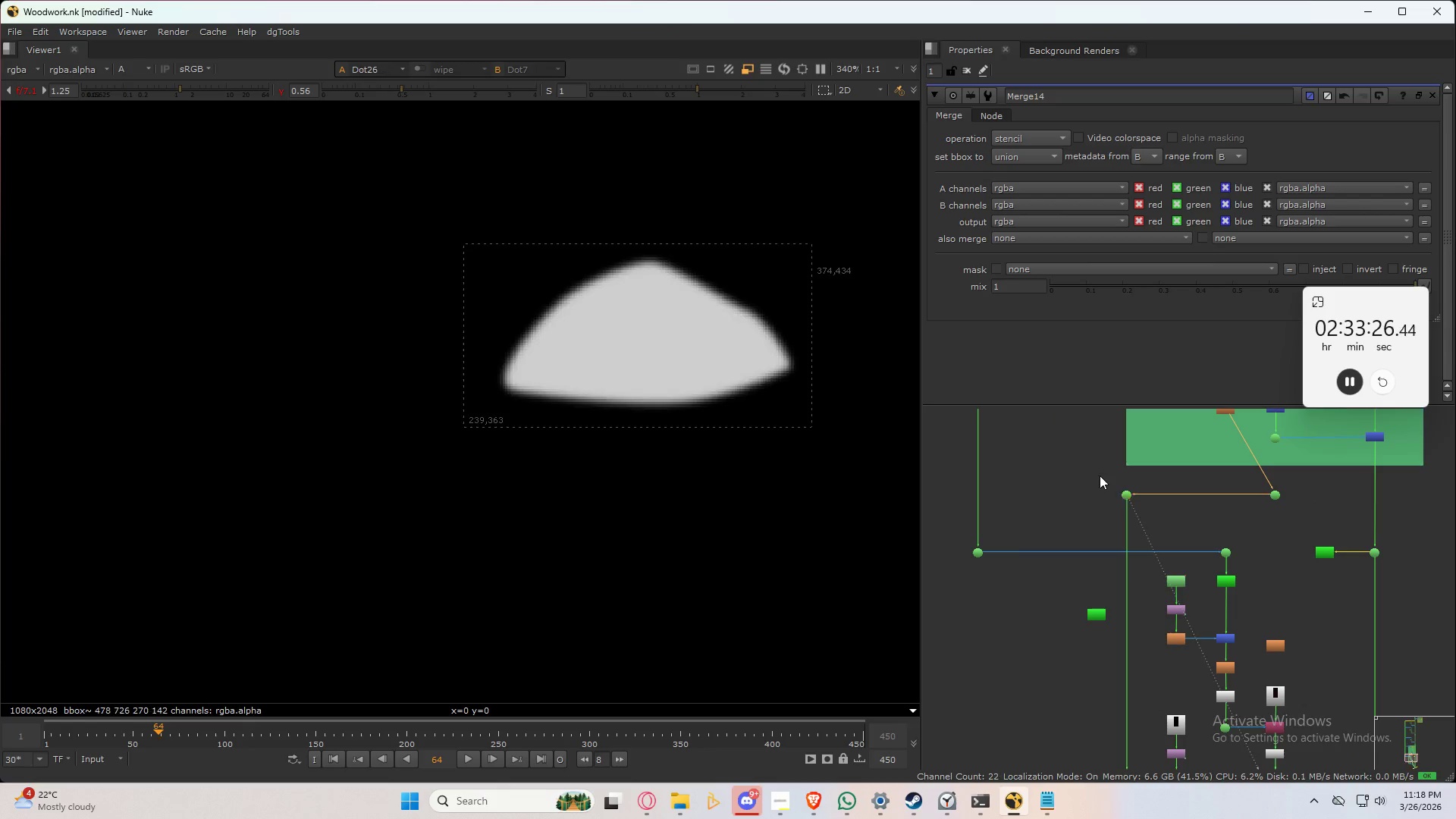 
key(1)
 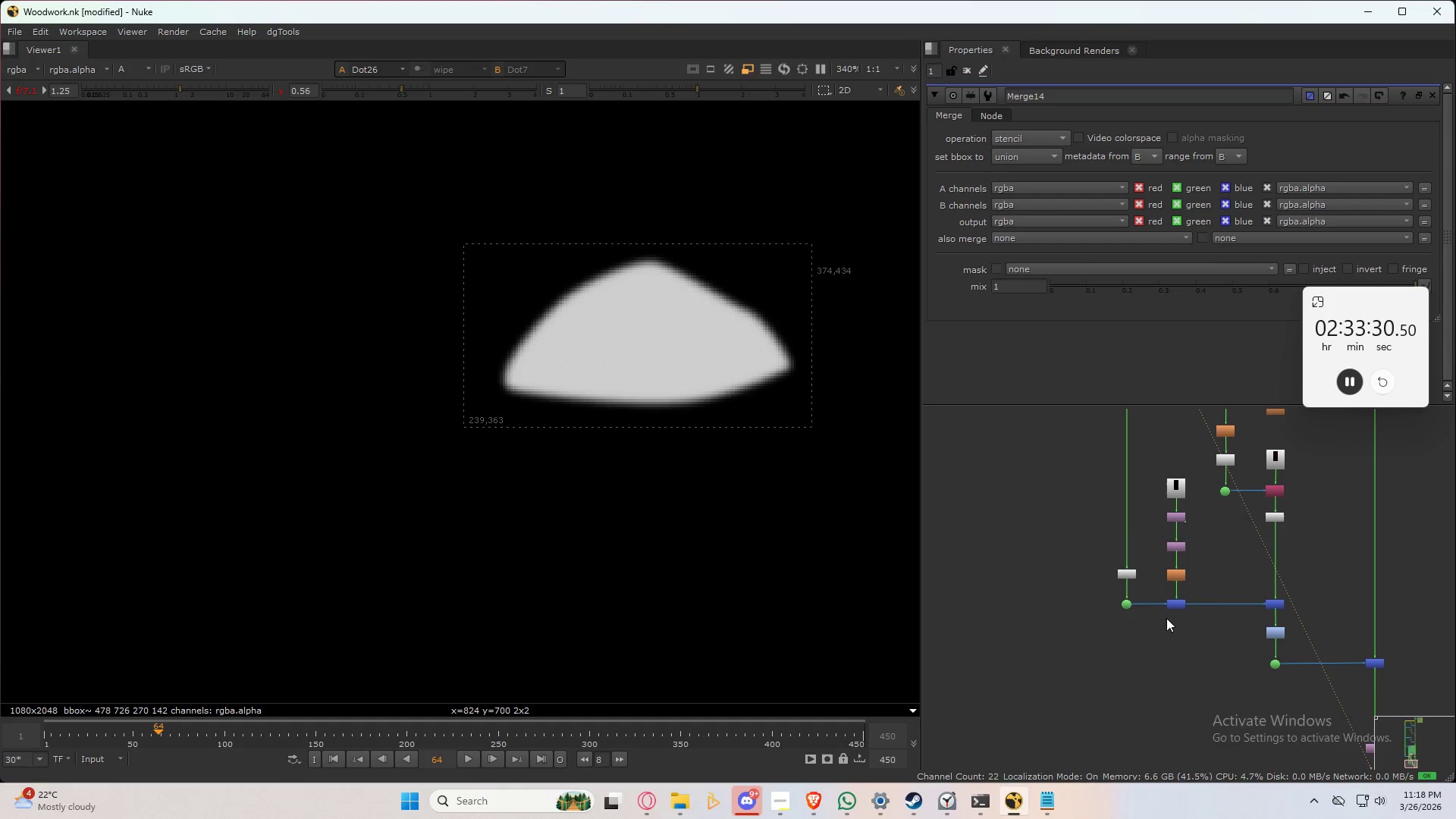 
wait(5.38)
 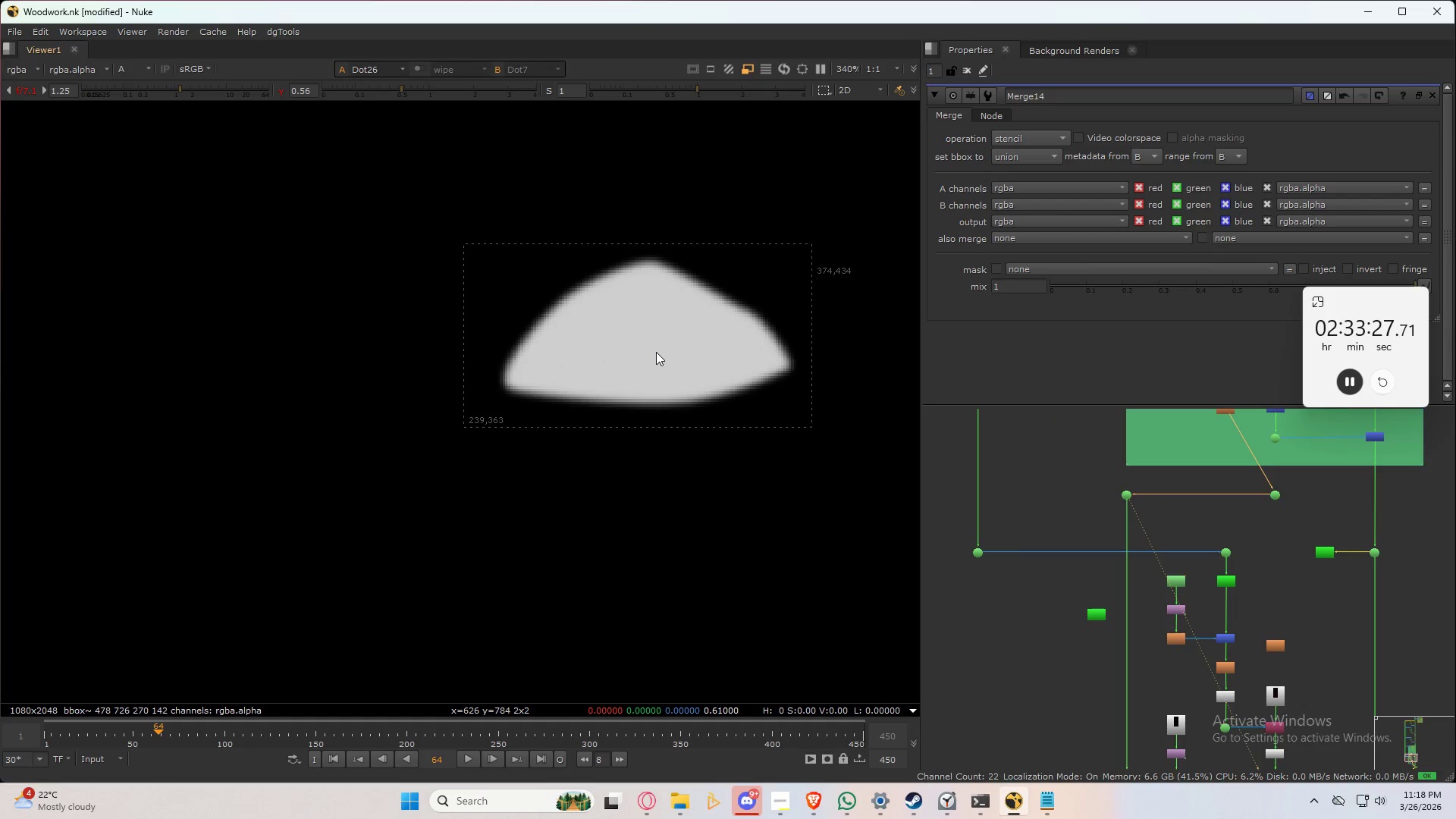 
left_click([1129, 605])
 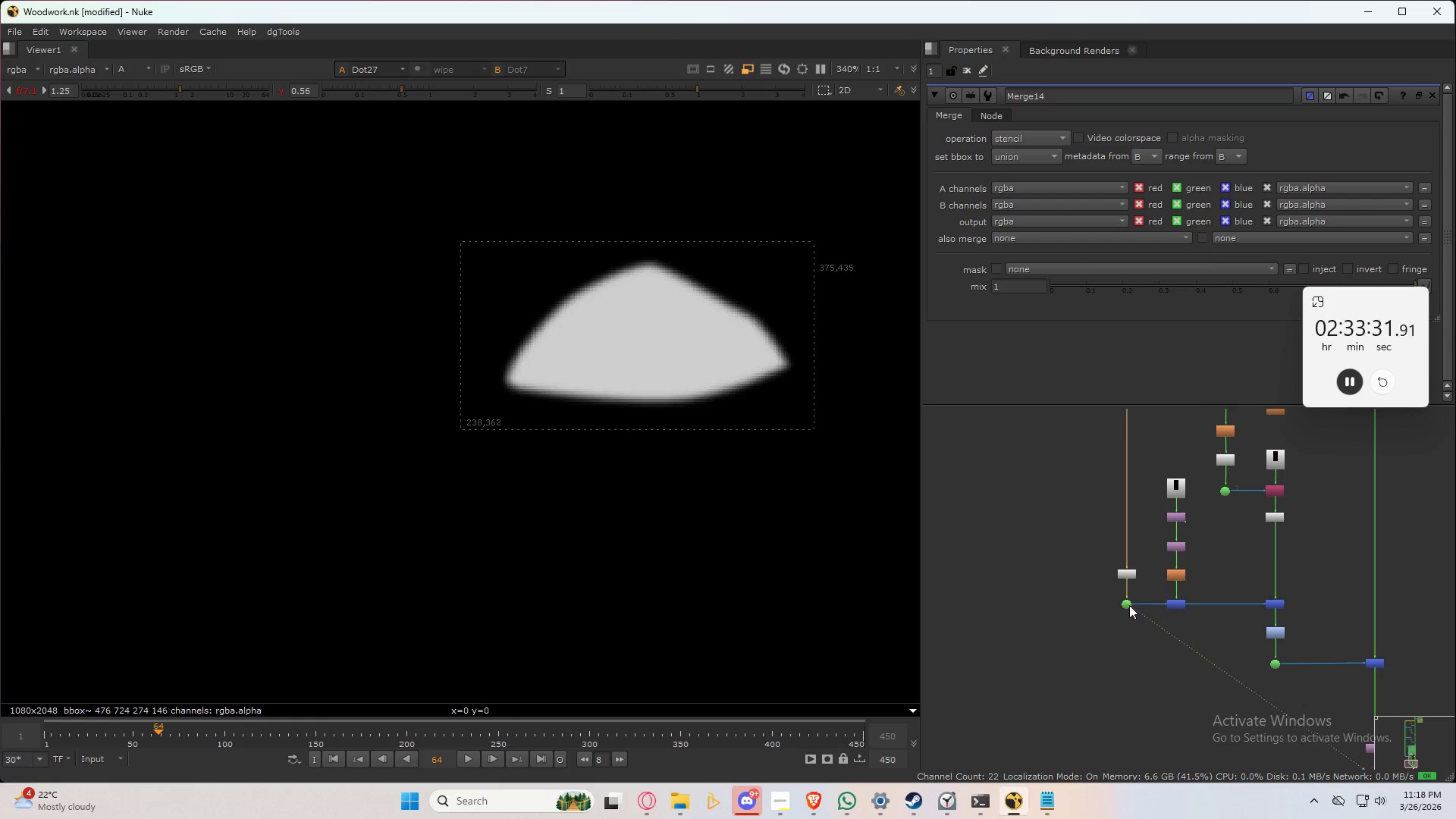 
key(1)
 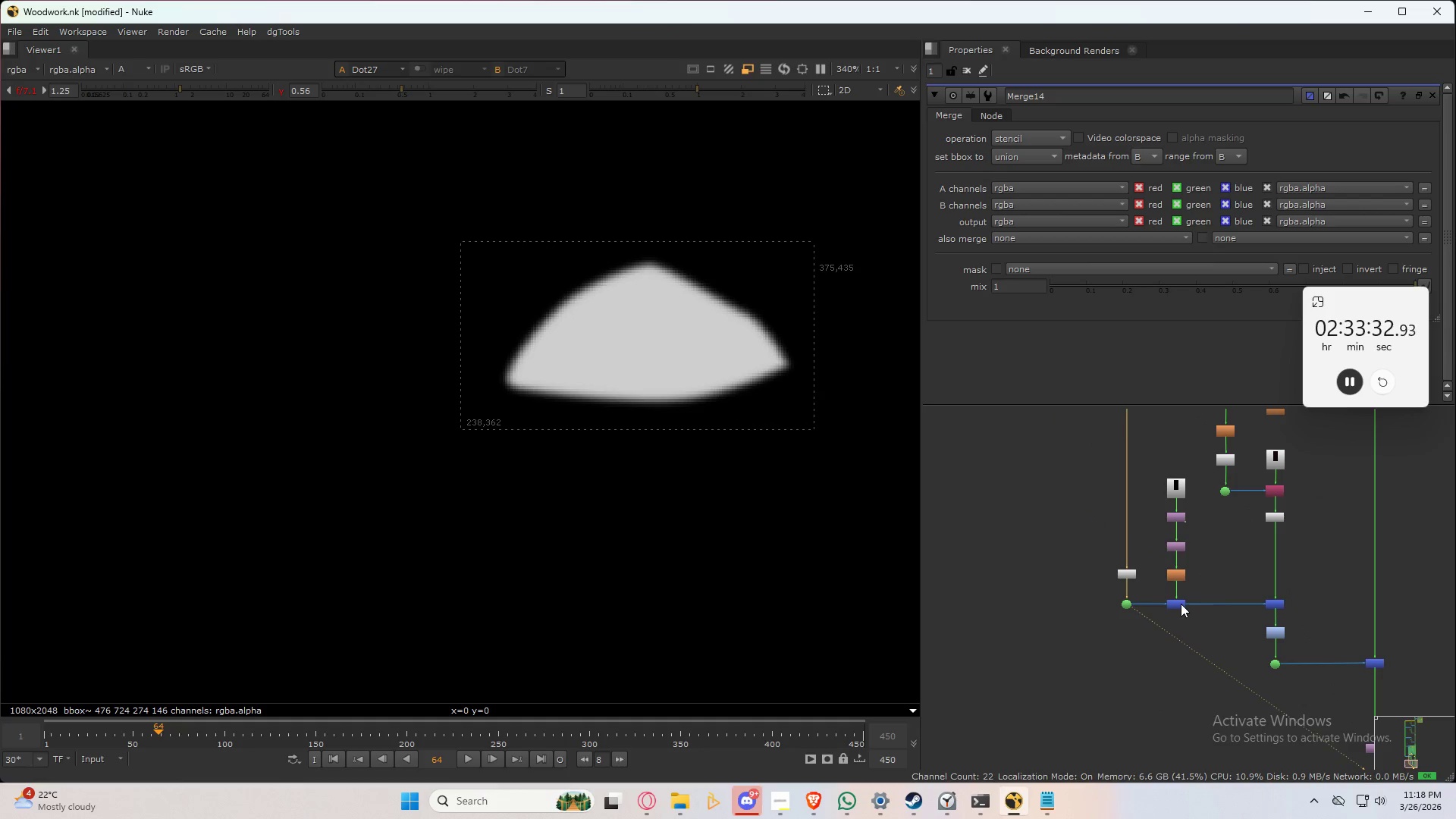 
left_click([1178, 606])
 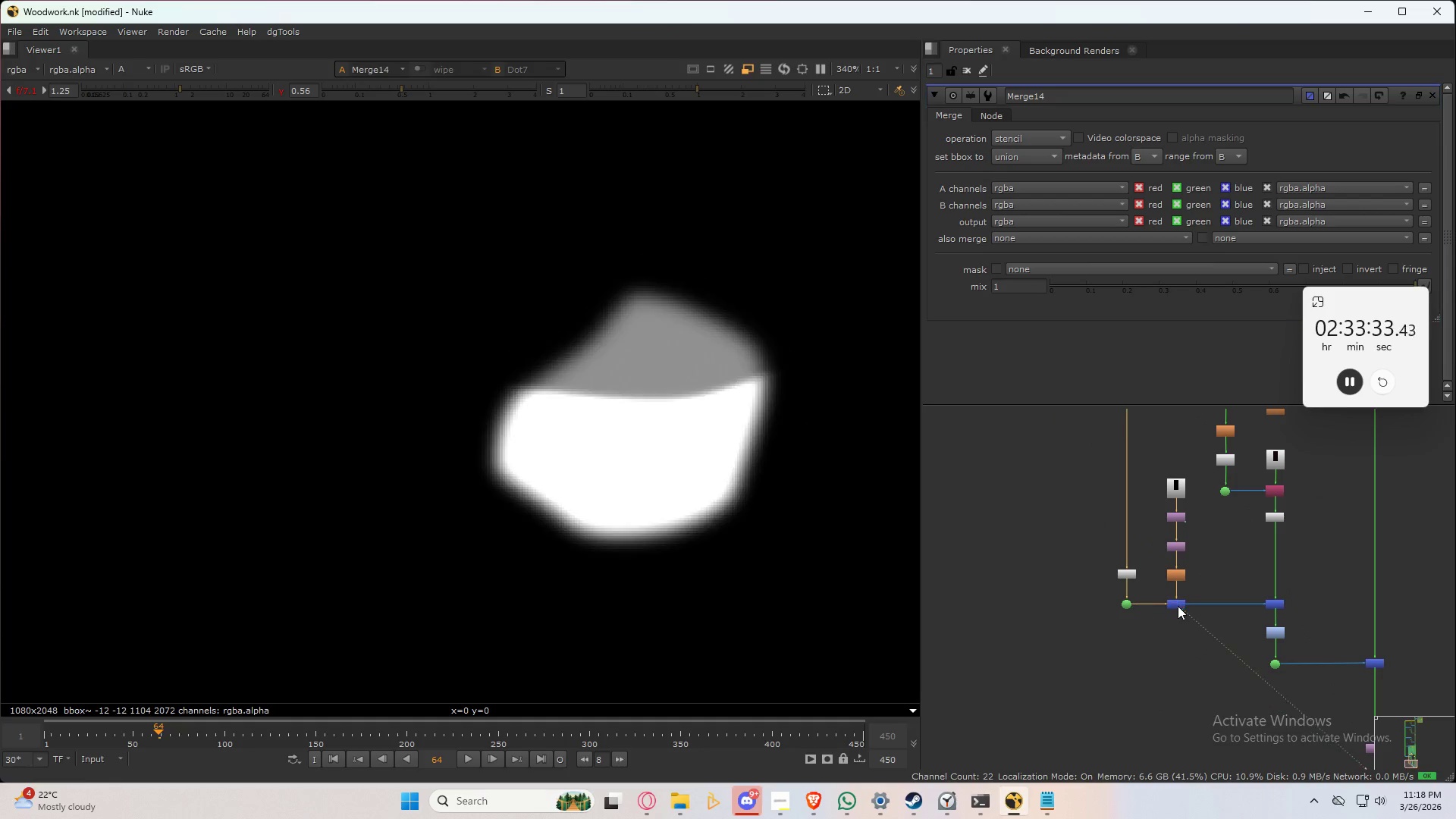 
key(1)
 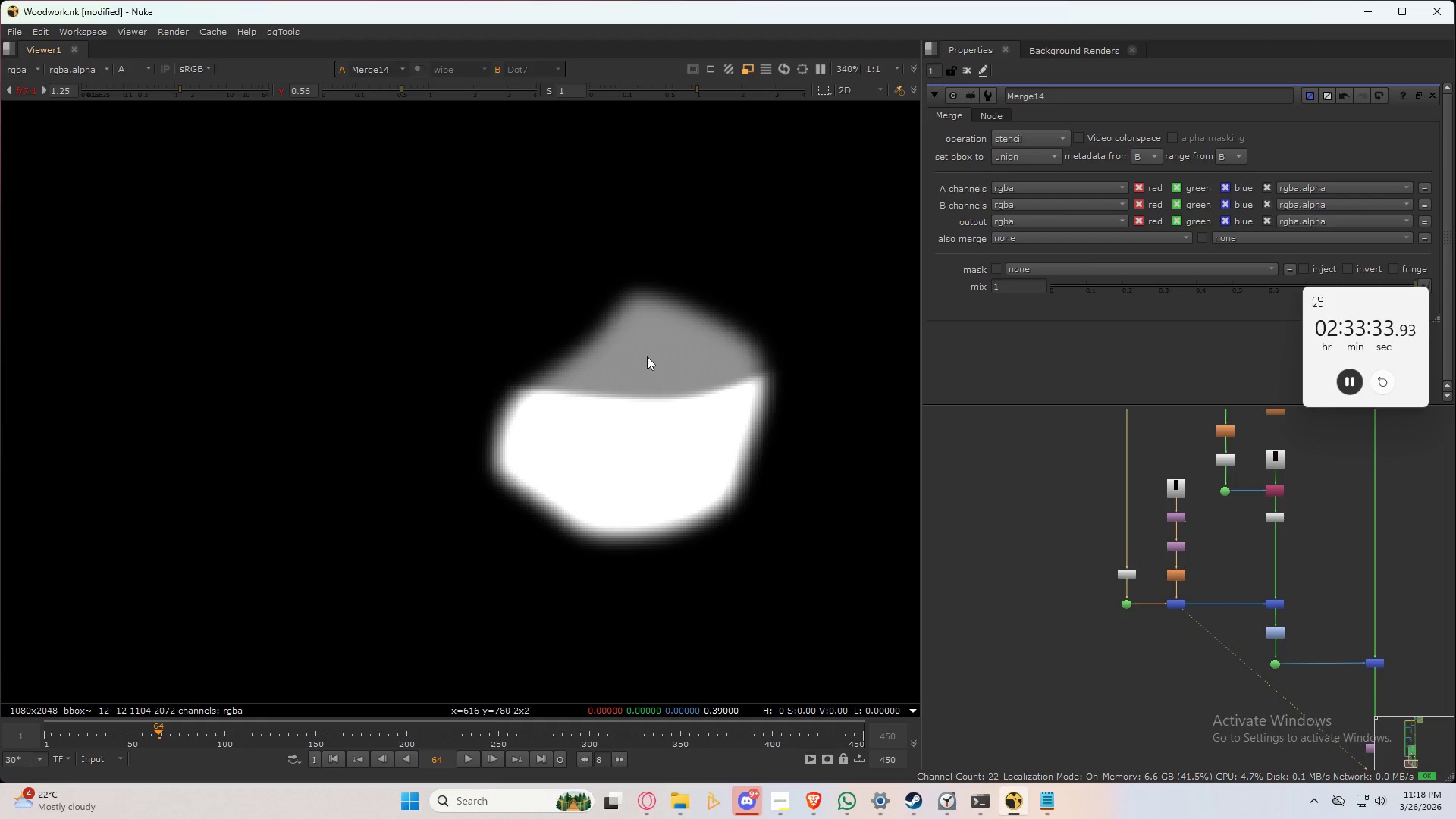 
left_click([651, 356])
 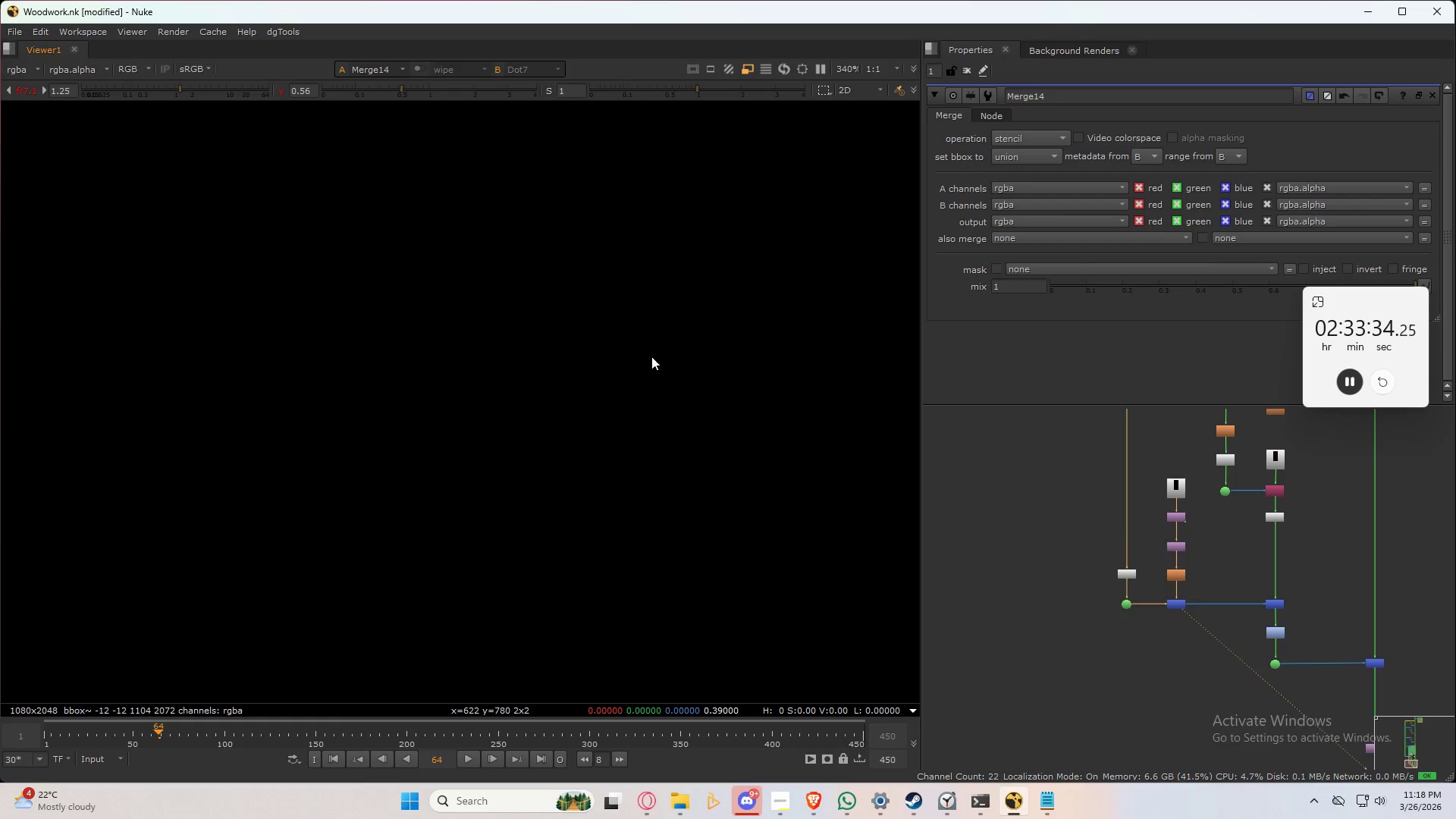 
type(aa)
 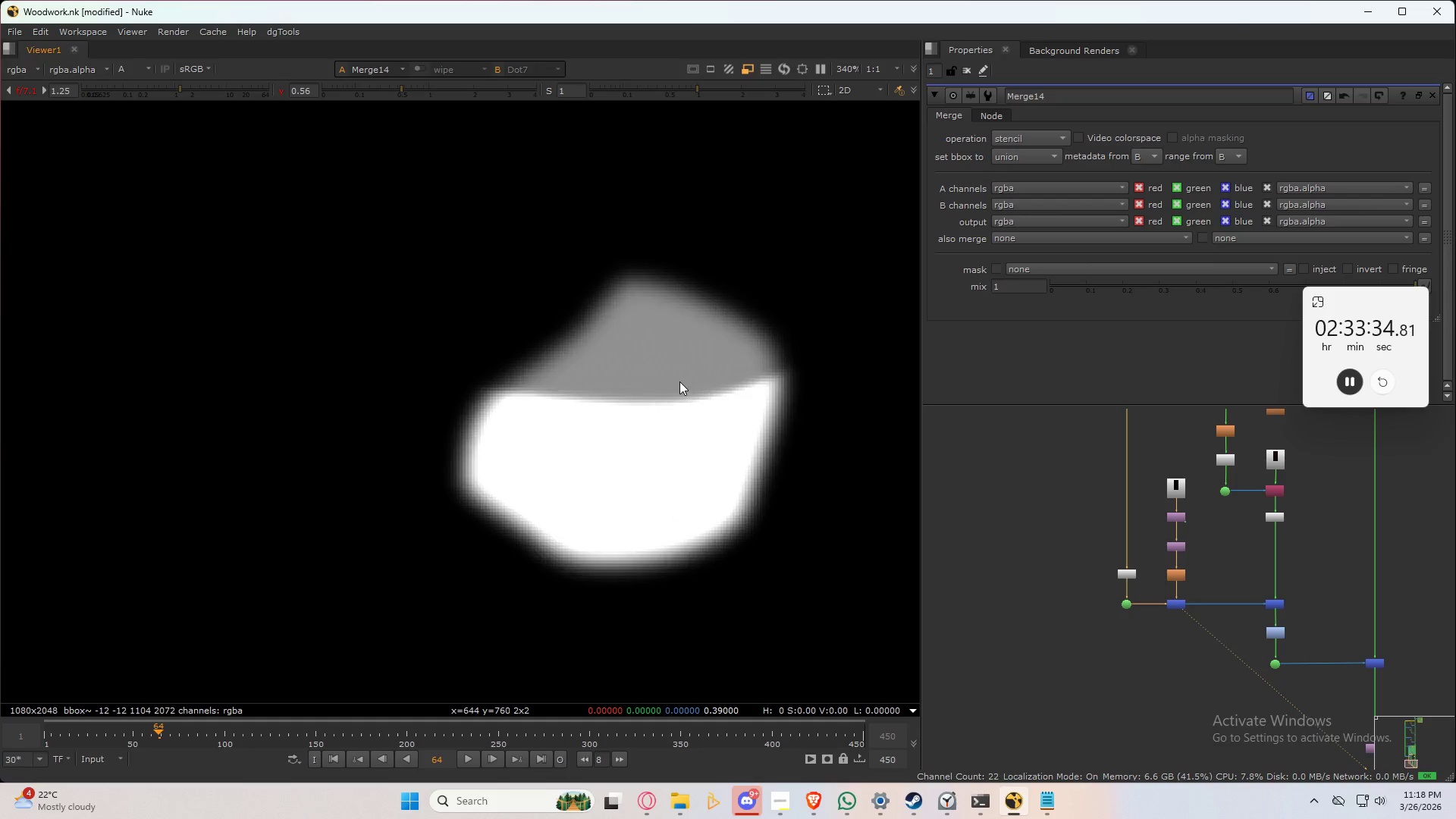 
scroll: coordinate [679, 381], scroll_direction: up, amount: 2.0
 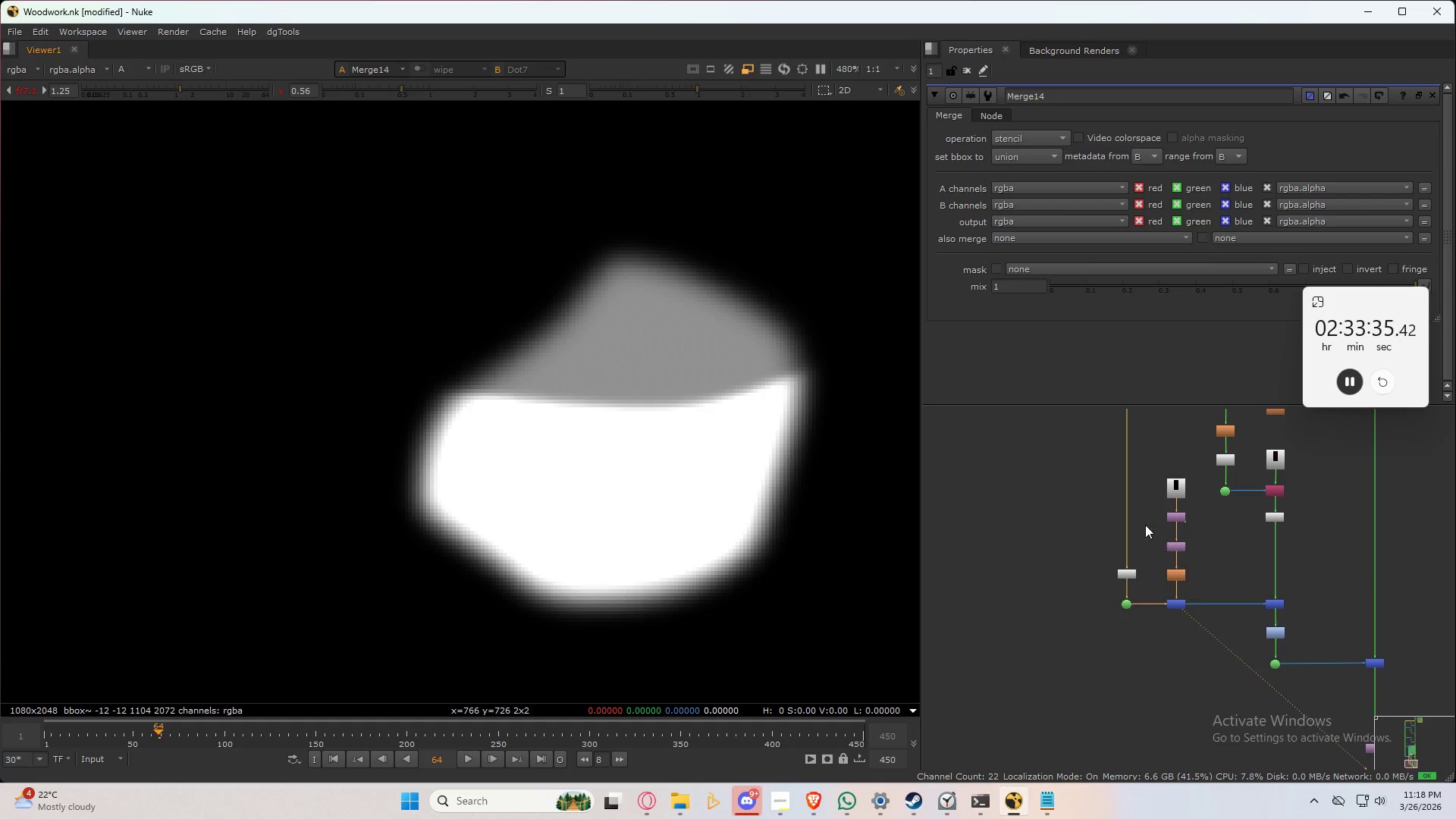 
double_click([1151, 549])
 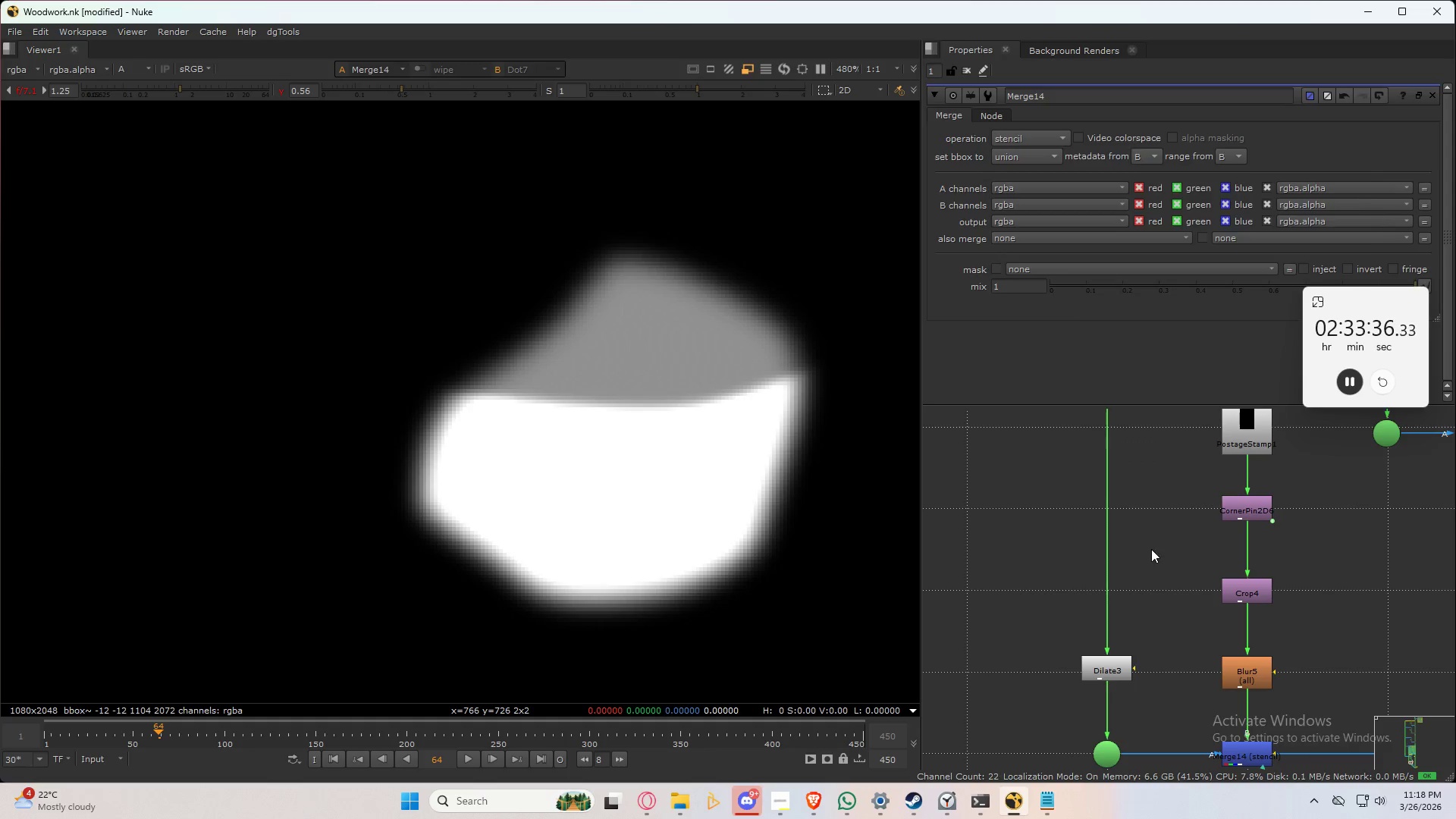 
scroll: coordinate [1138, 522], scroll_direction: up, amount: 6.0
 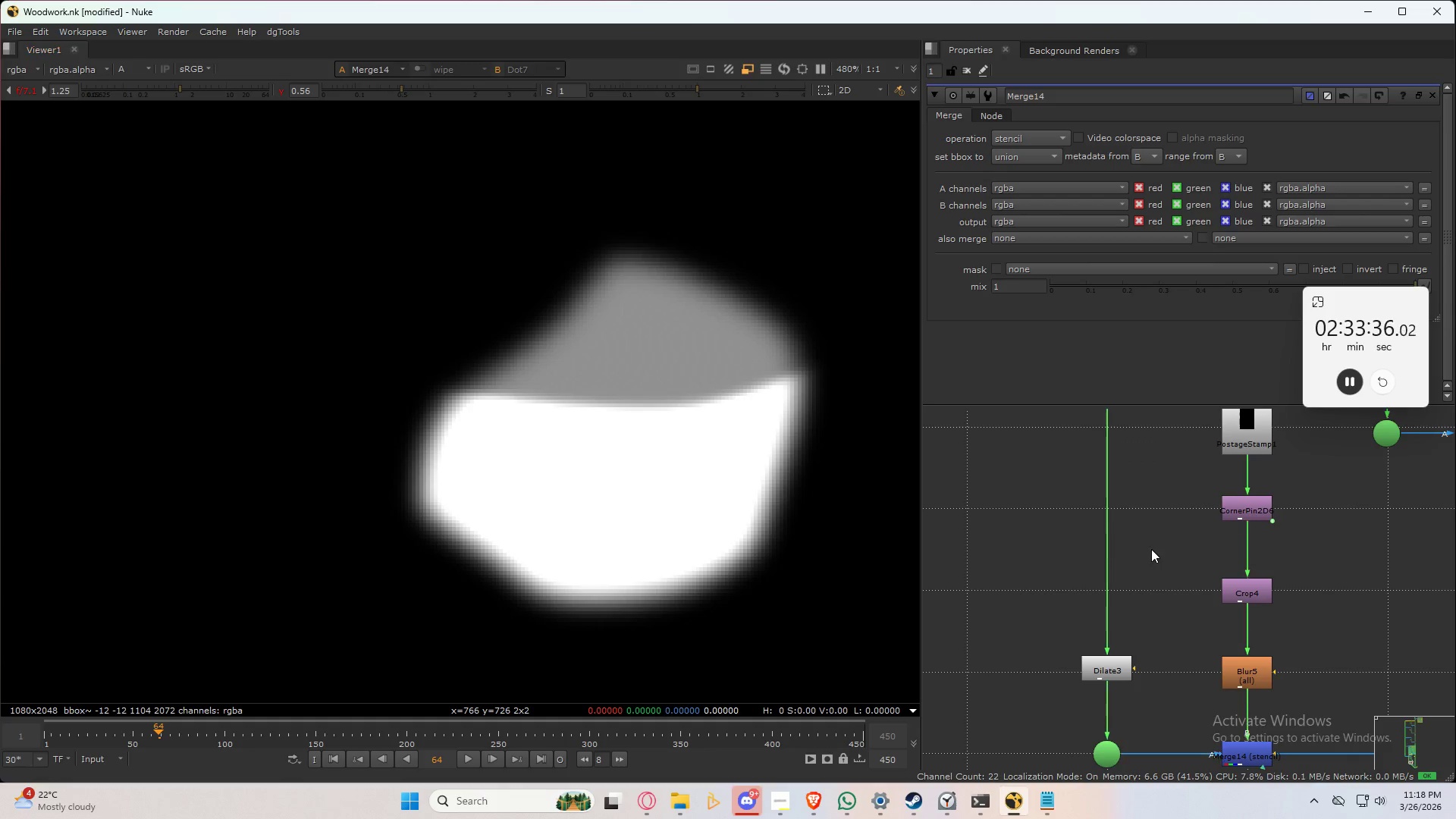 
key(G)
 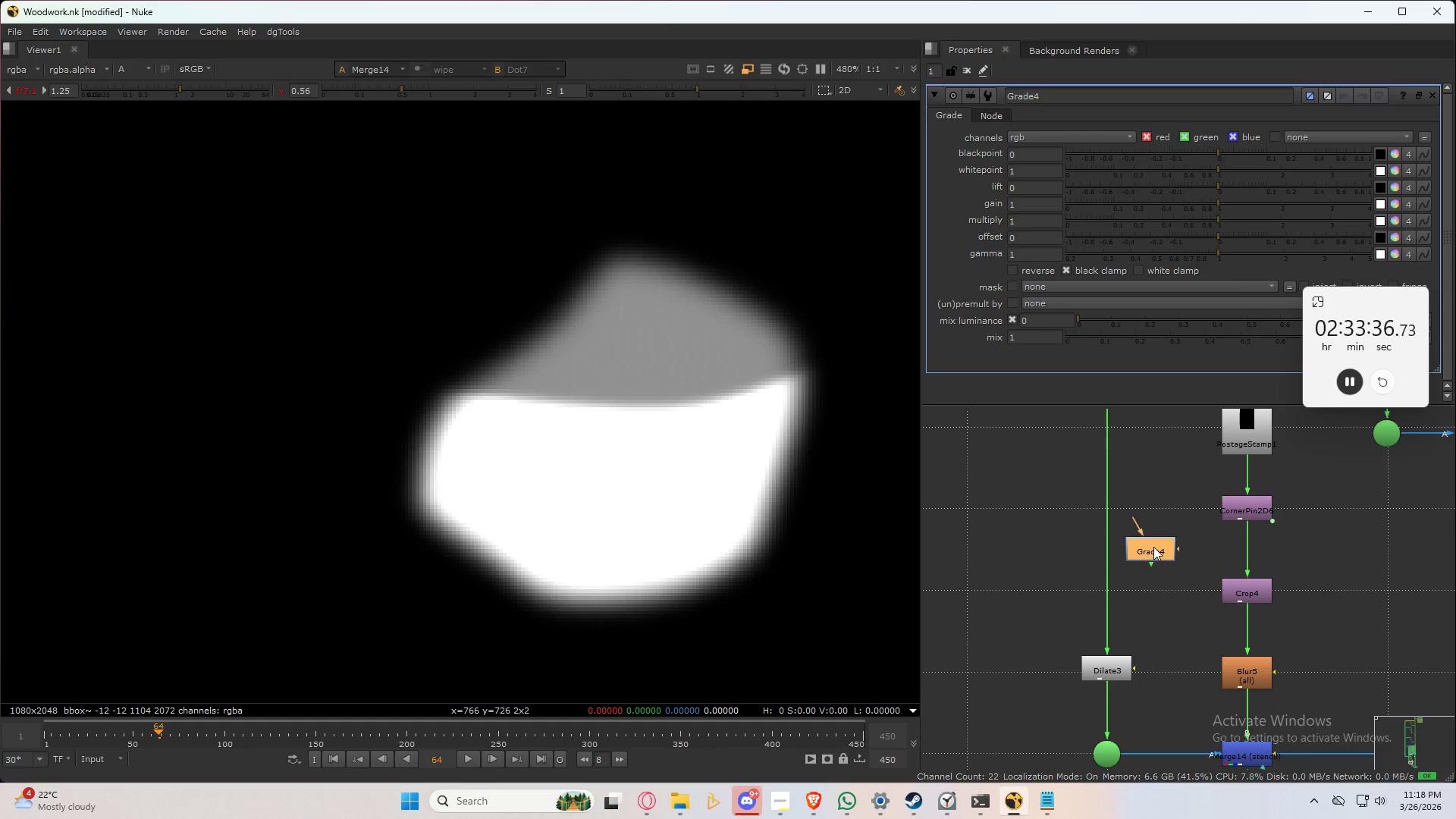 
left_click_drag(start_coordinate=[1153, 547], to_coordinate=[1113, 588])
 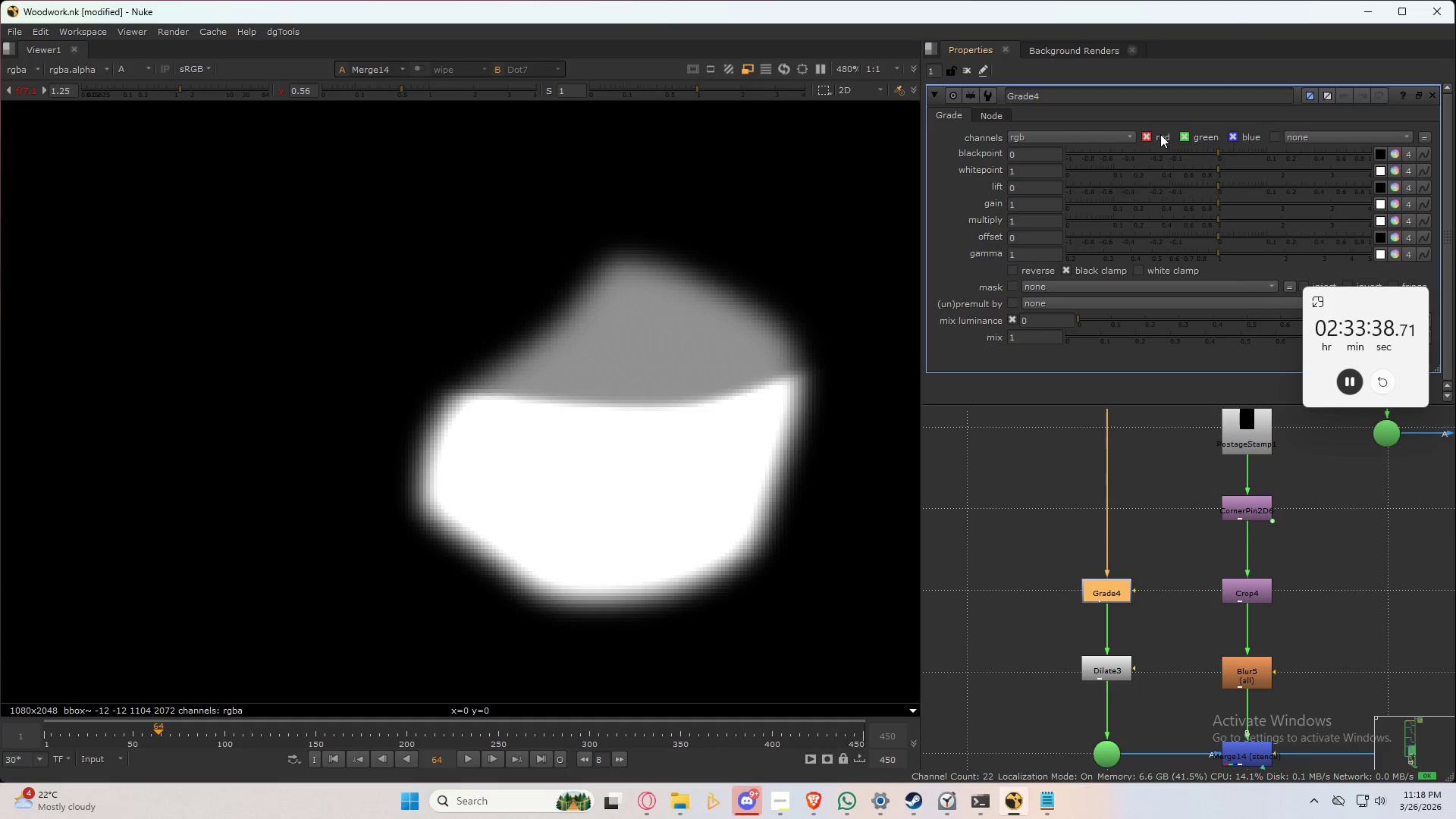 
left_click([1100, 140])
 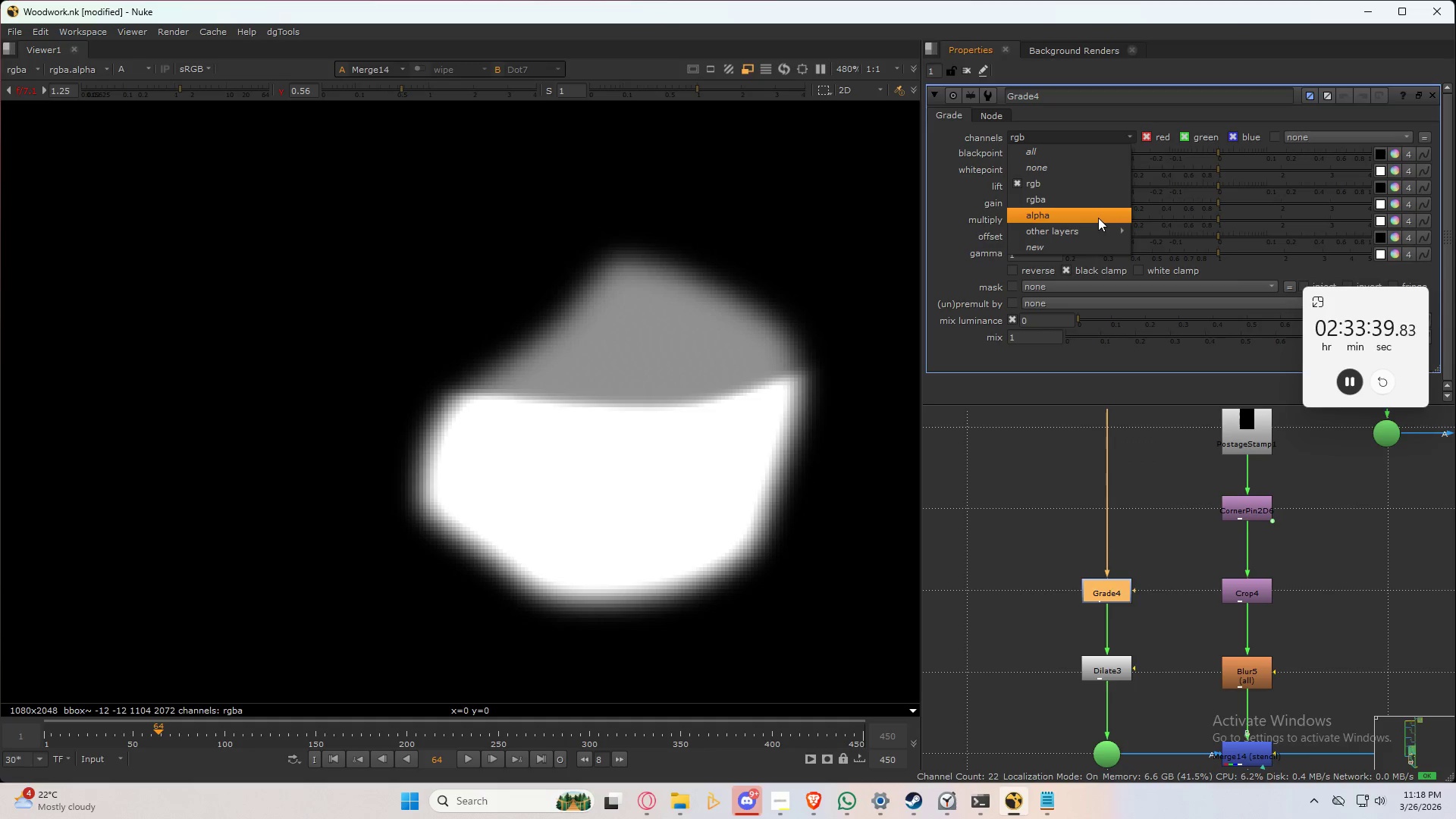 
left_click([1098, 218])
 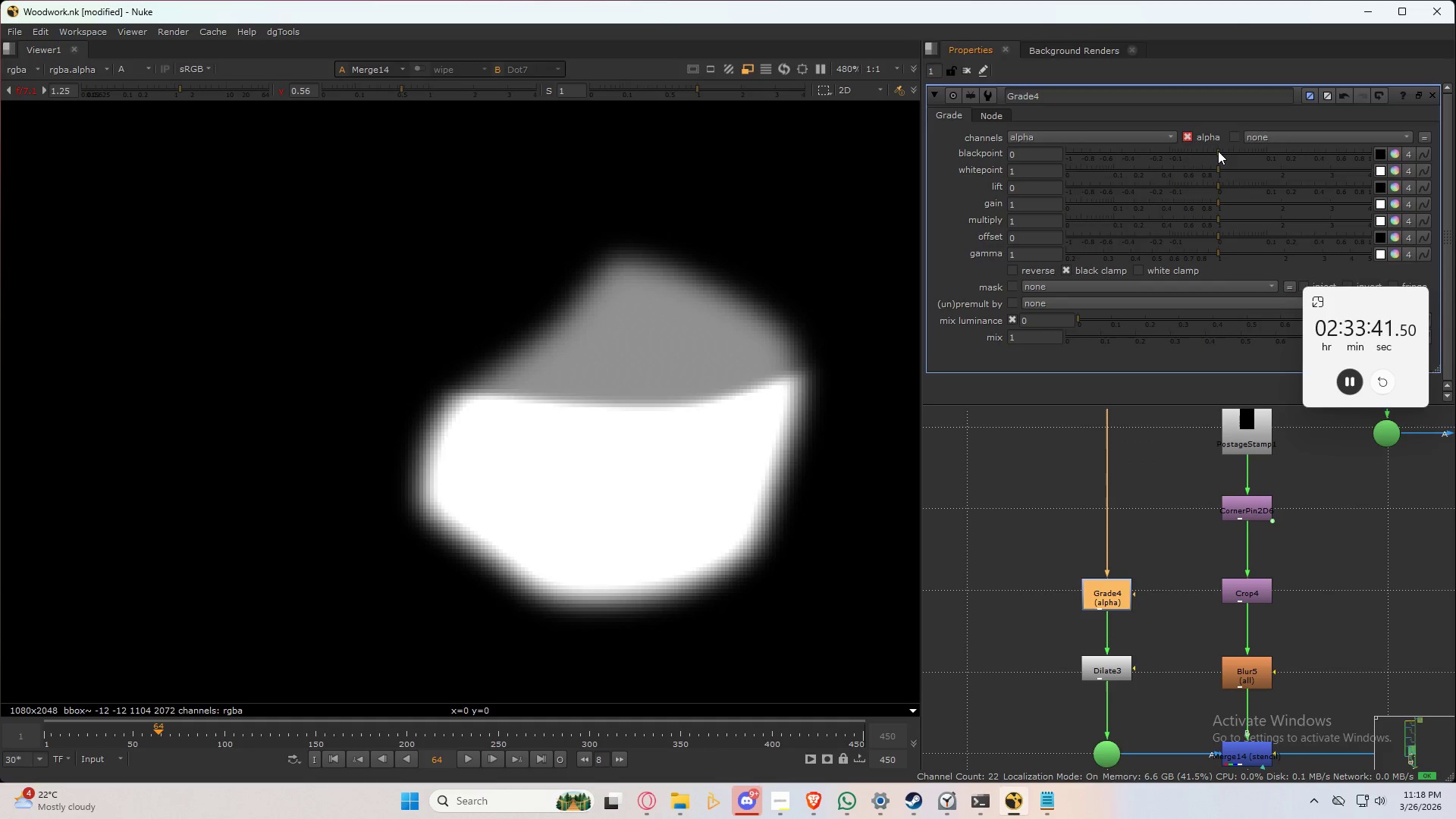 
left_click_drag(start_coordinate=[1218, 151], to_coordinate=[1150, 171])
 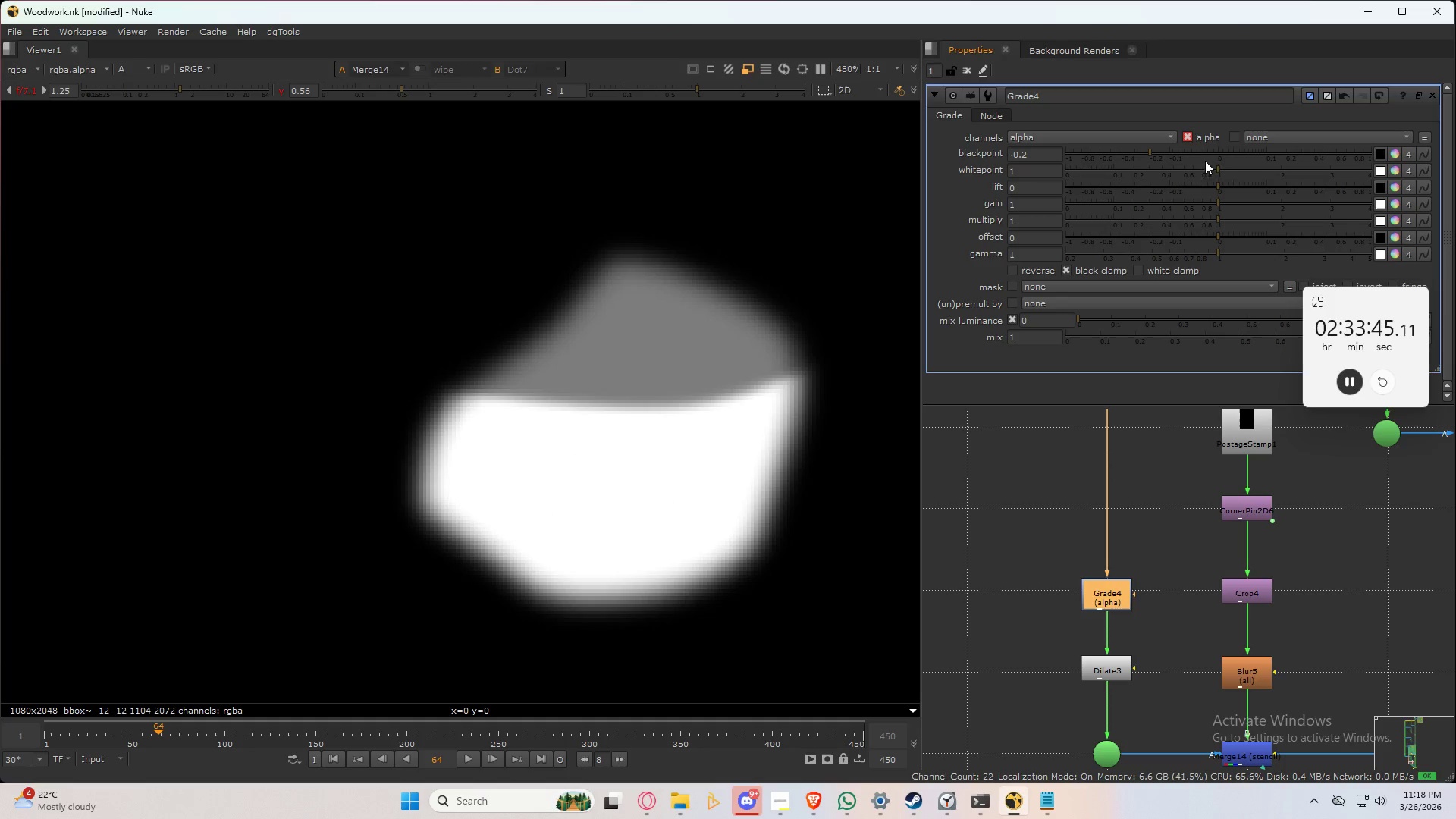 
hold_key(key=ControlLeft, duration=0.42)
left_click([1215, 152])
 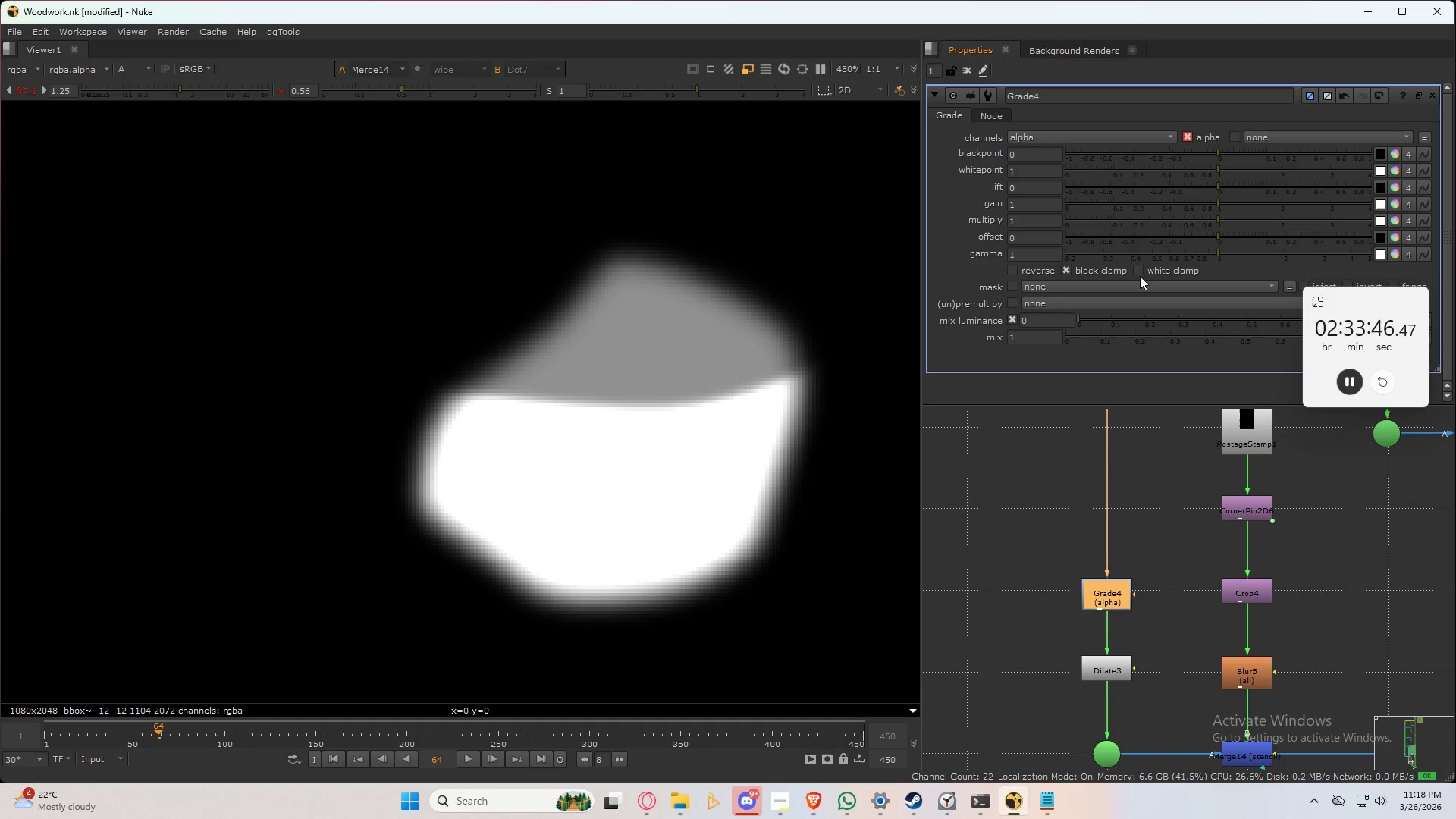 
left_click([1147, 273])
 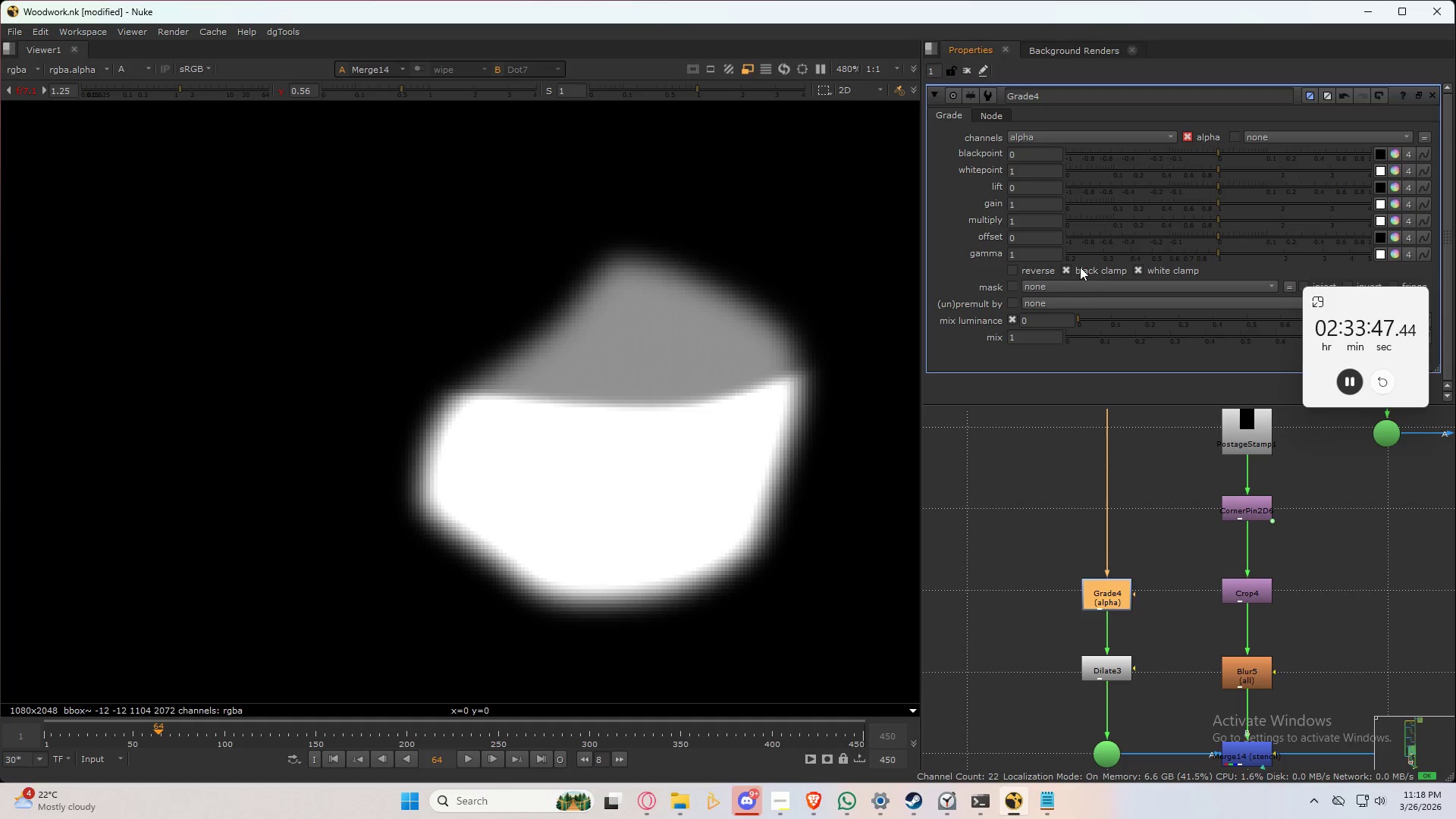 
left_click([1080, 267])
 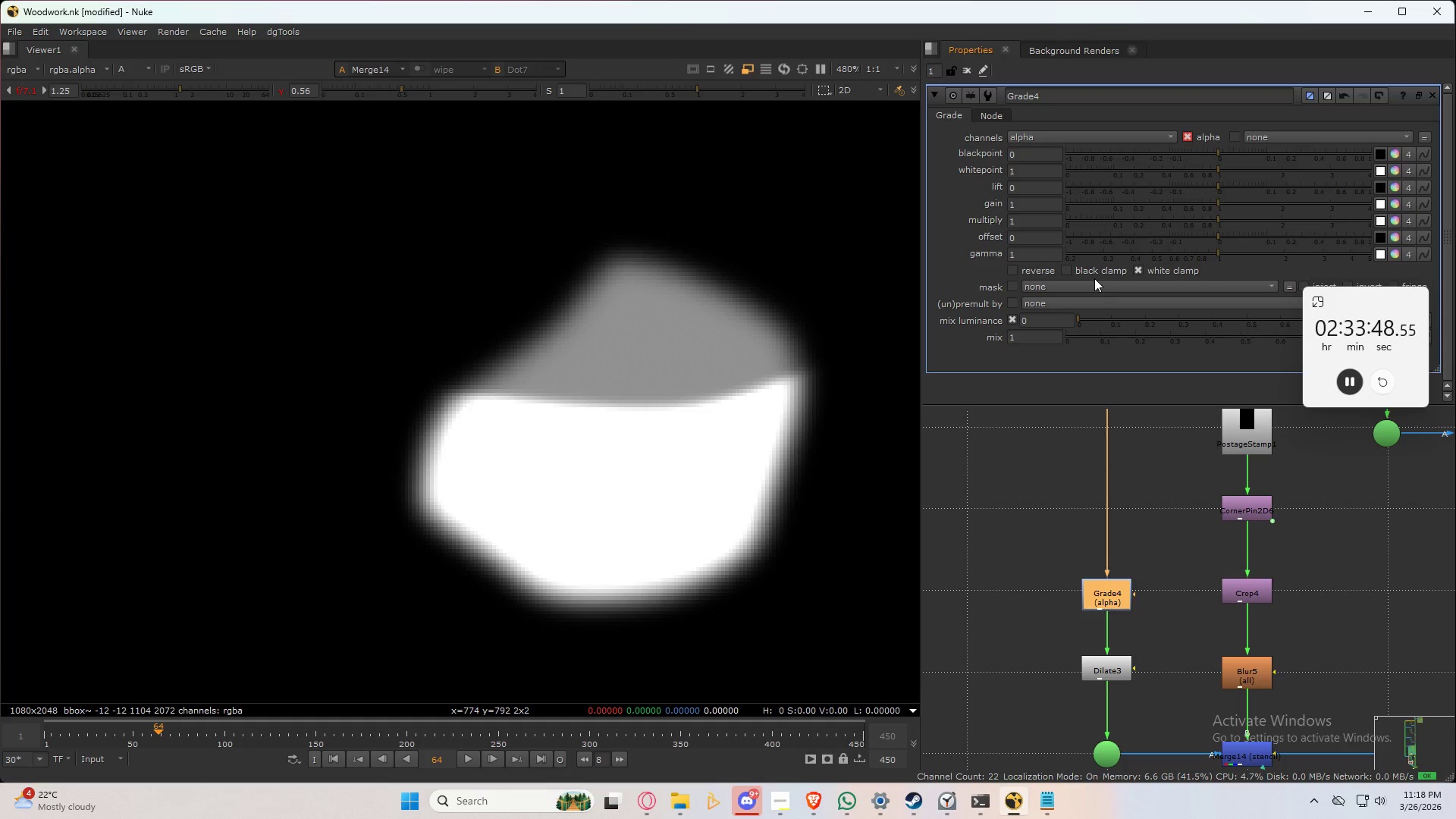 
left_click([1094, 271])
 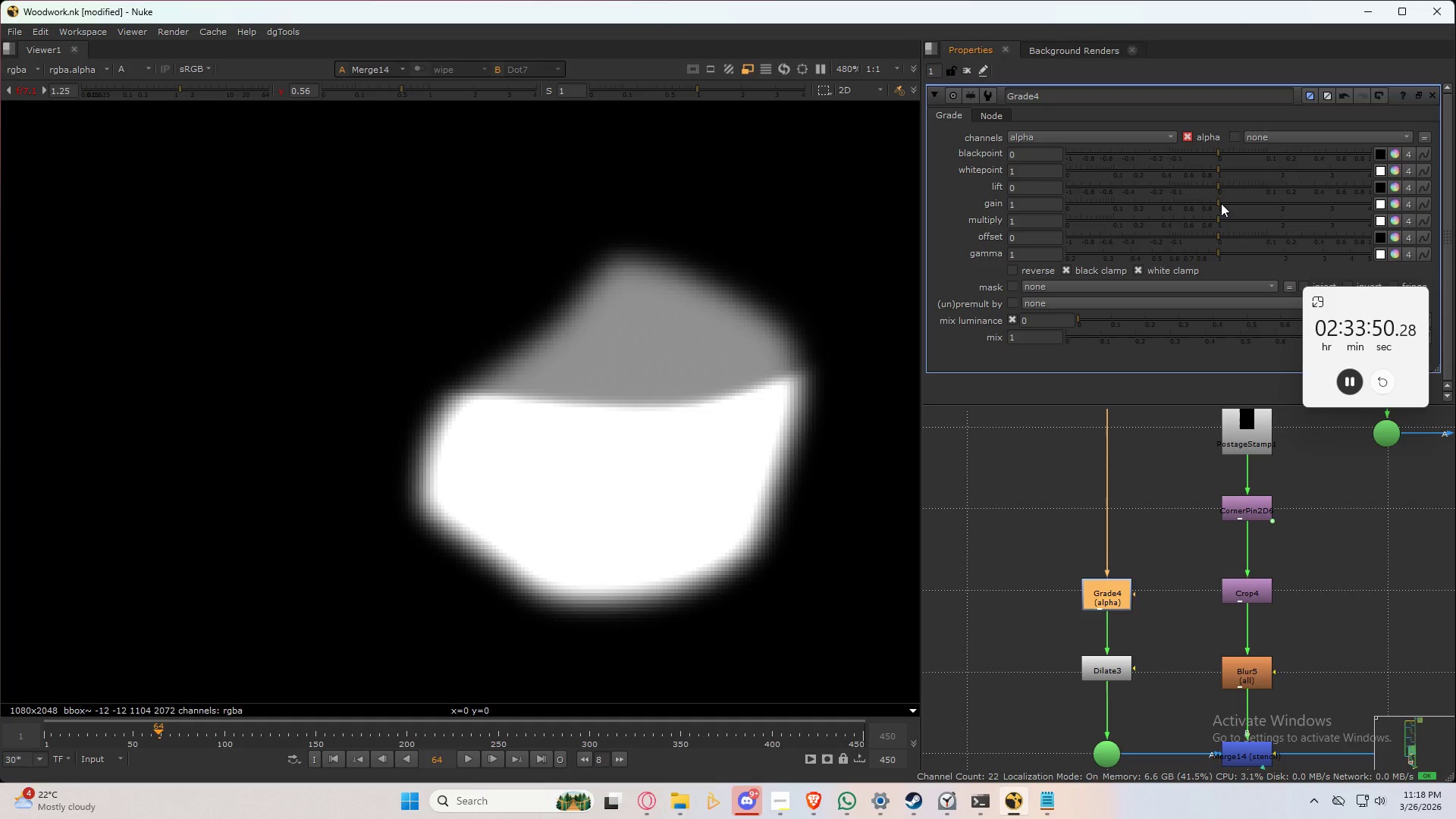 
left_click_drag(start_coordinate=[1219, 203], to_coordinate=[1267, 202])
 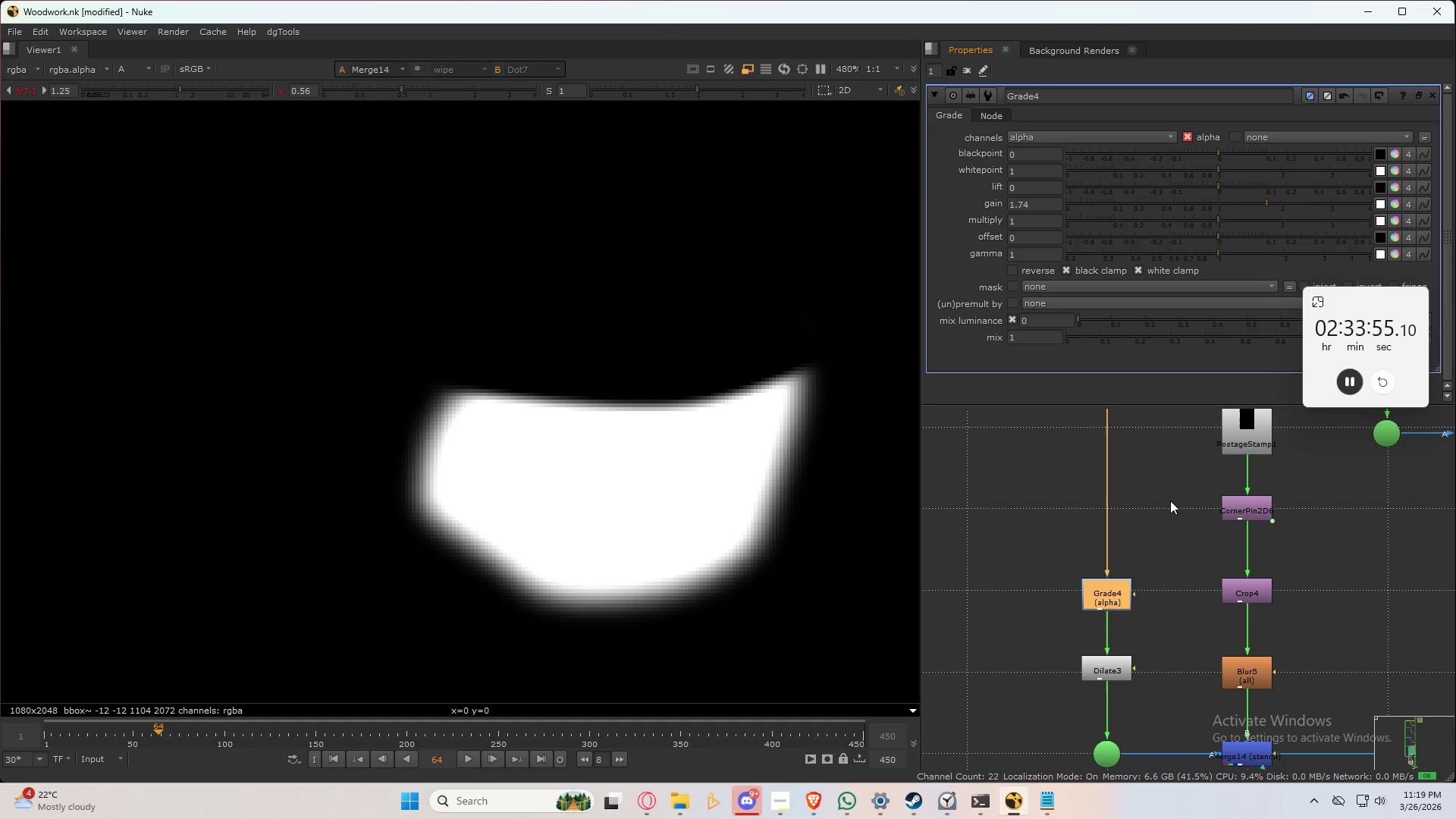 
left_click([1170, 500])
 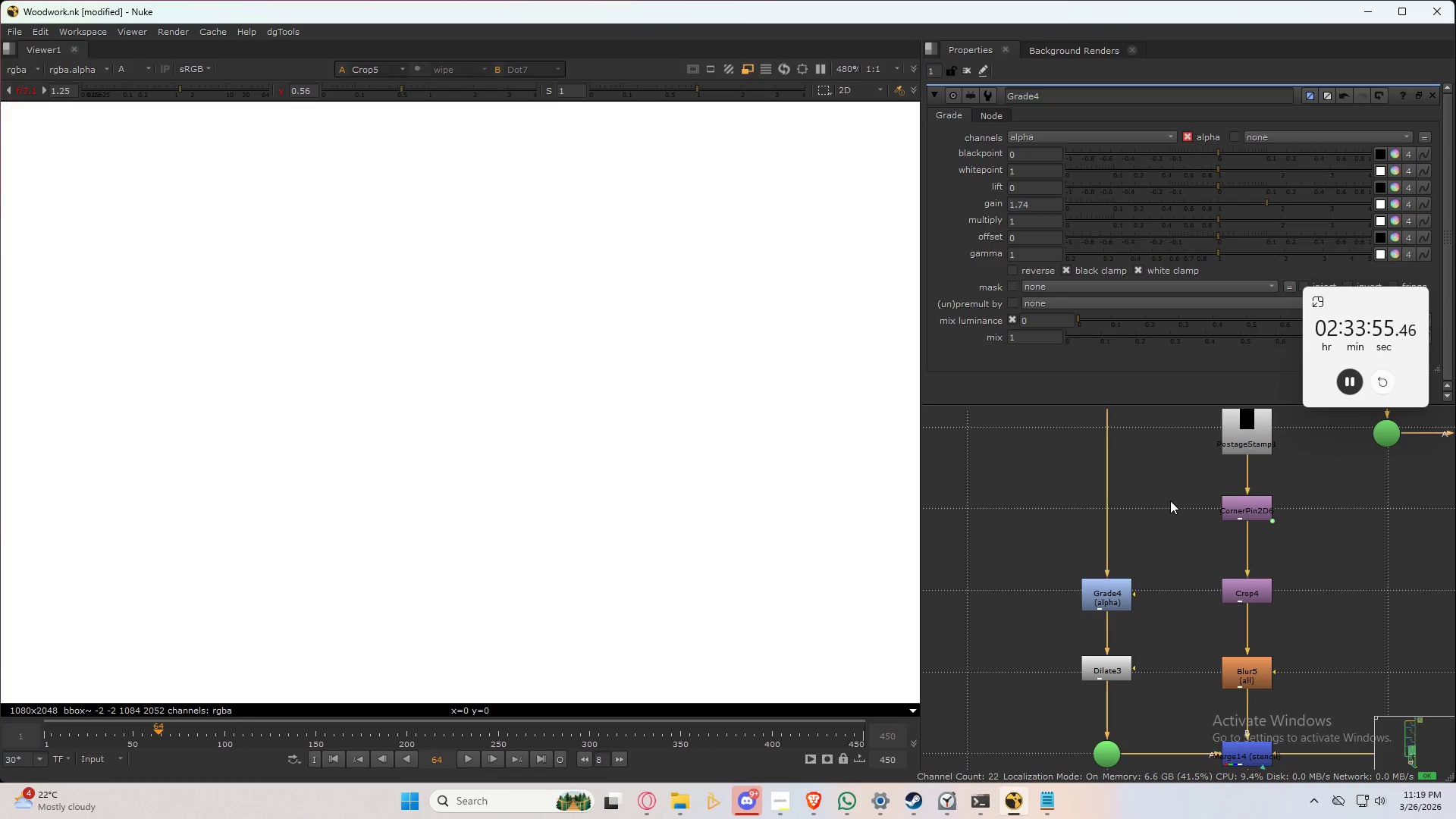 
key(2)
 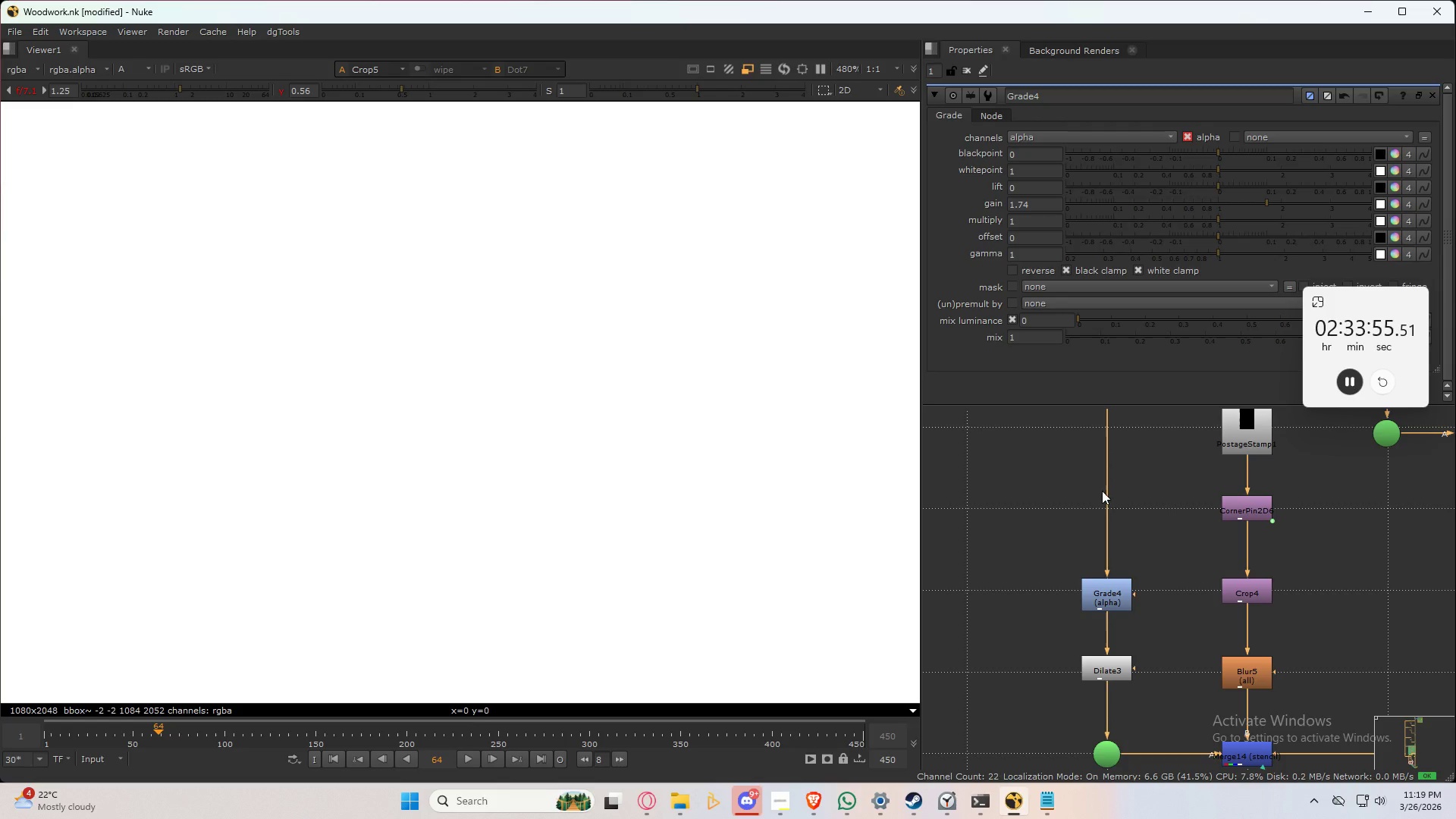 
double_click([1170, 500])
 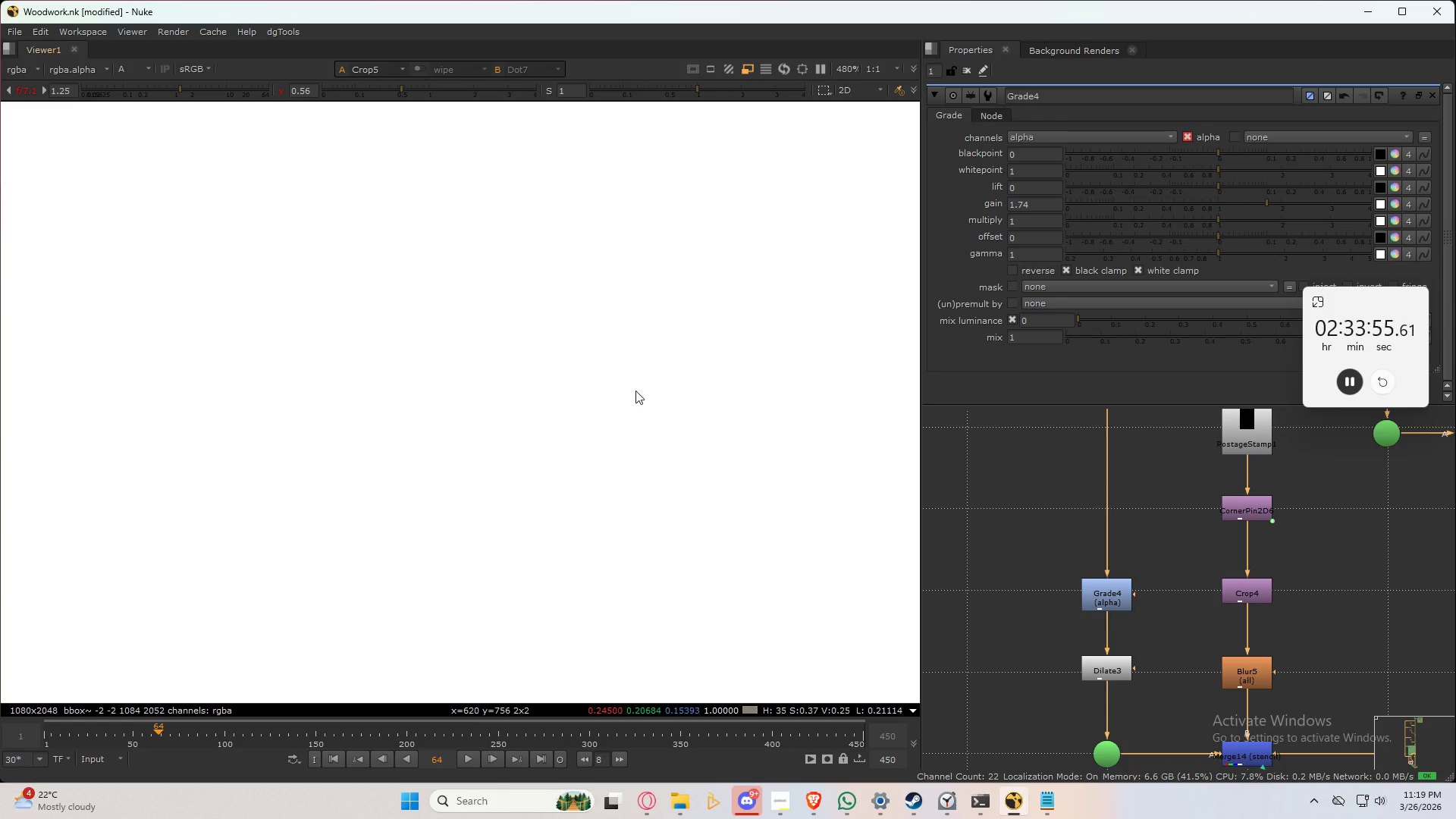 
triple_click([635, 391])
 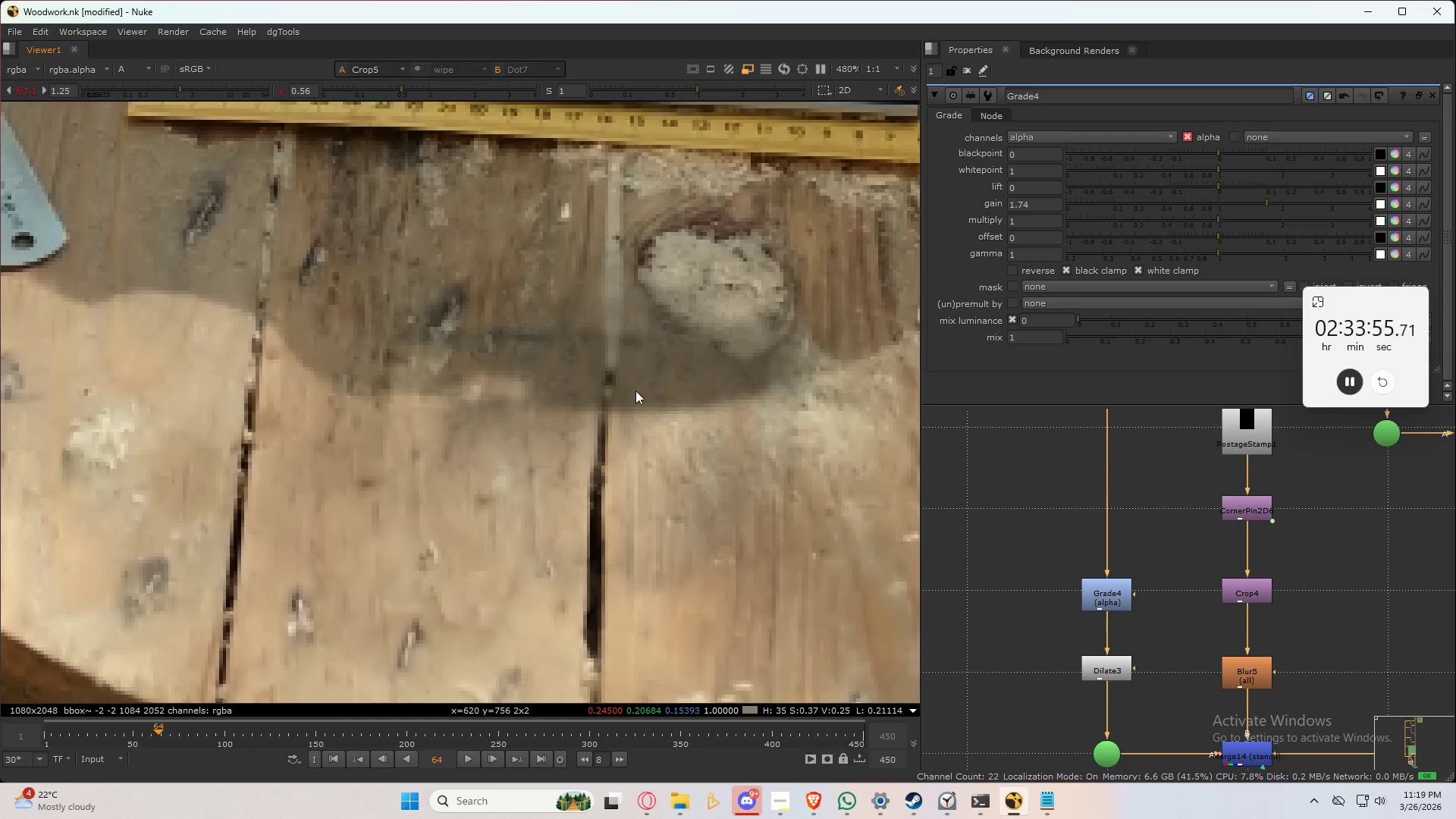 
key(A)
 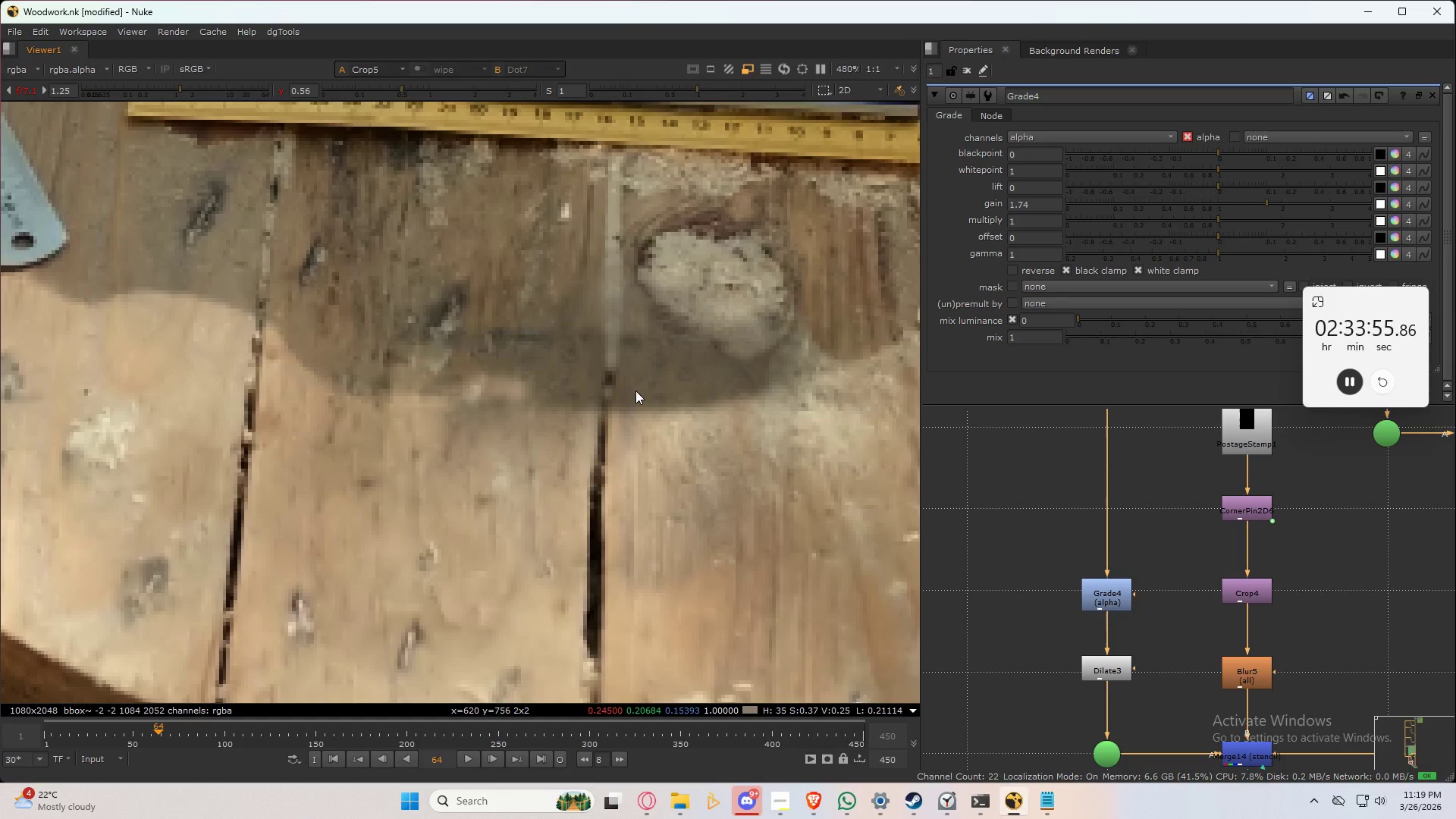 
triple_click([635, 391])
 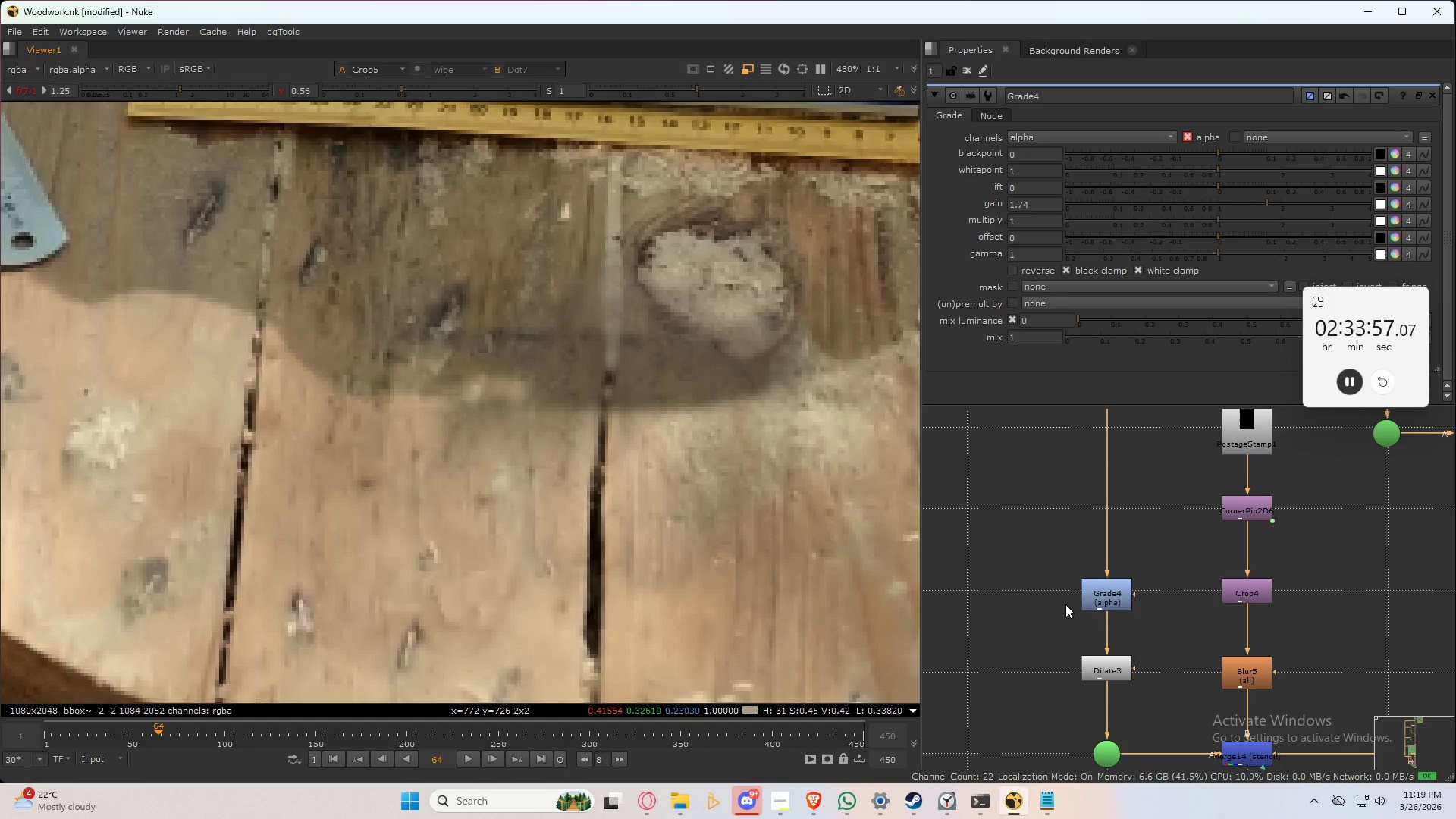 
left_click([1107, 599])
 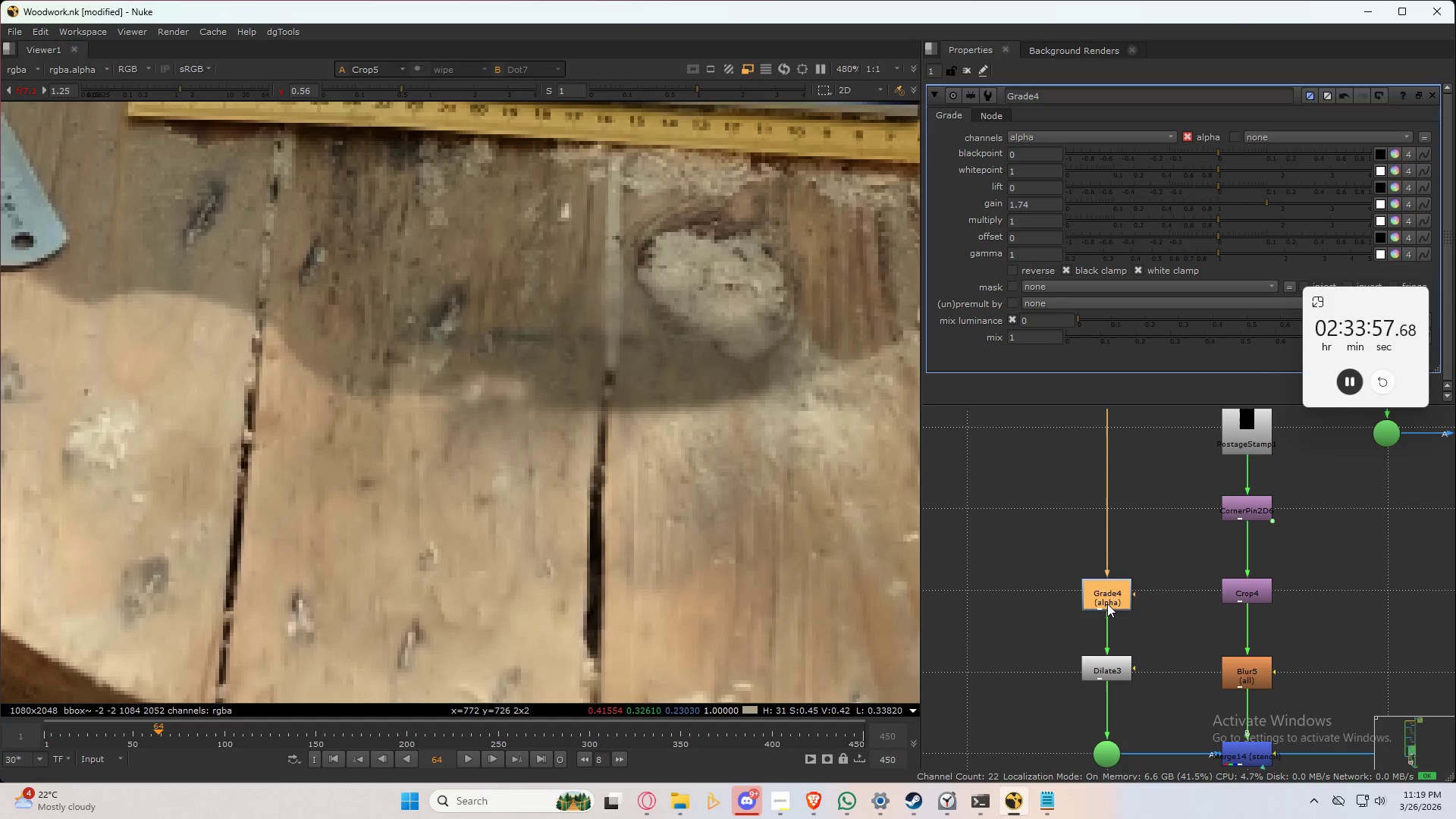 
type(dd)
 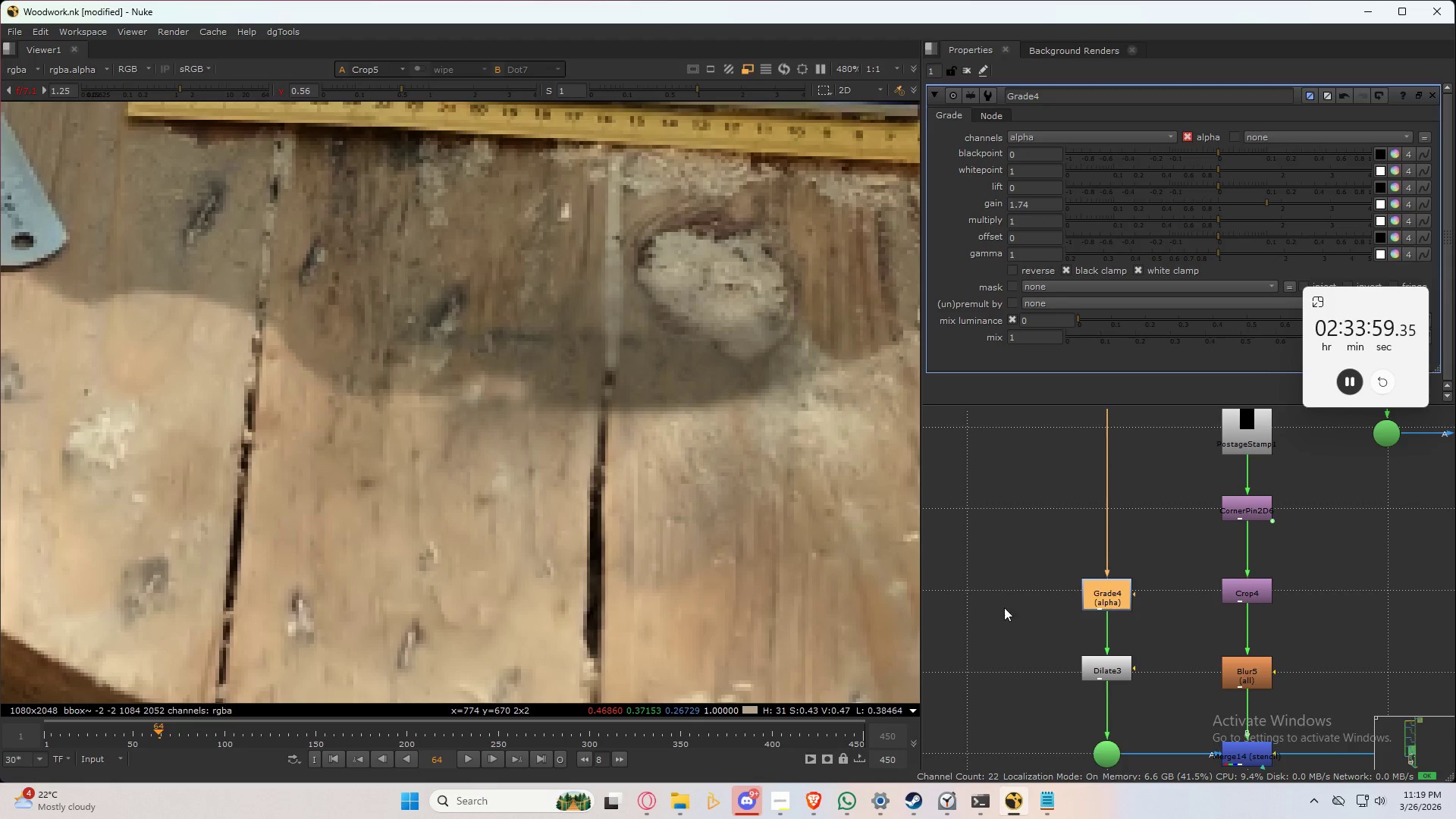 
scroll: coordinate [583, 472], scroll_direction: down, amount: 3.0
 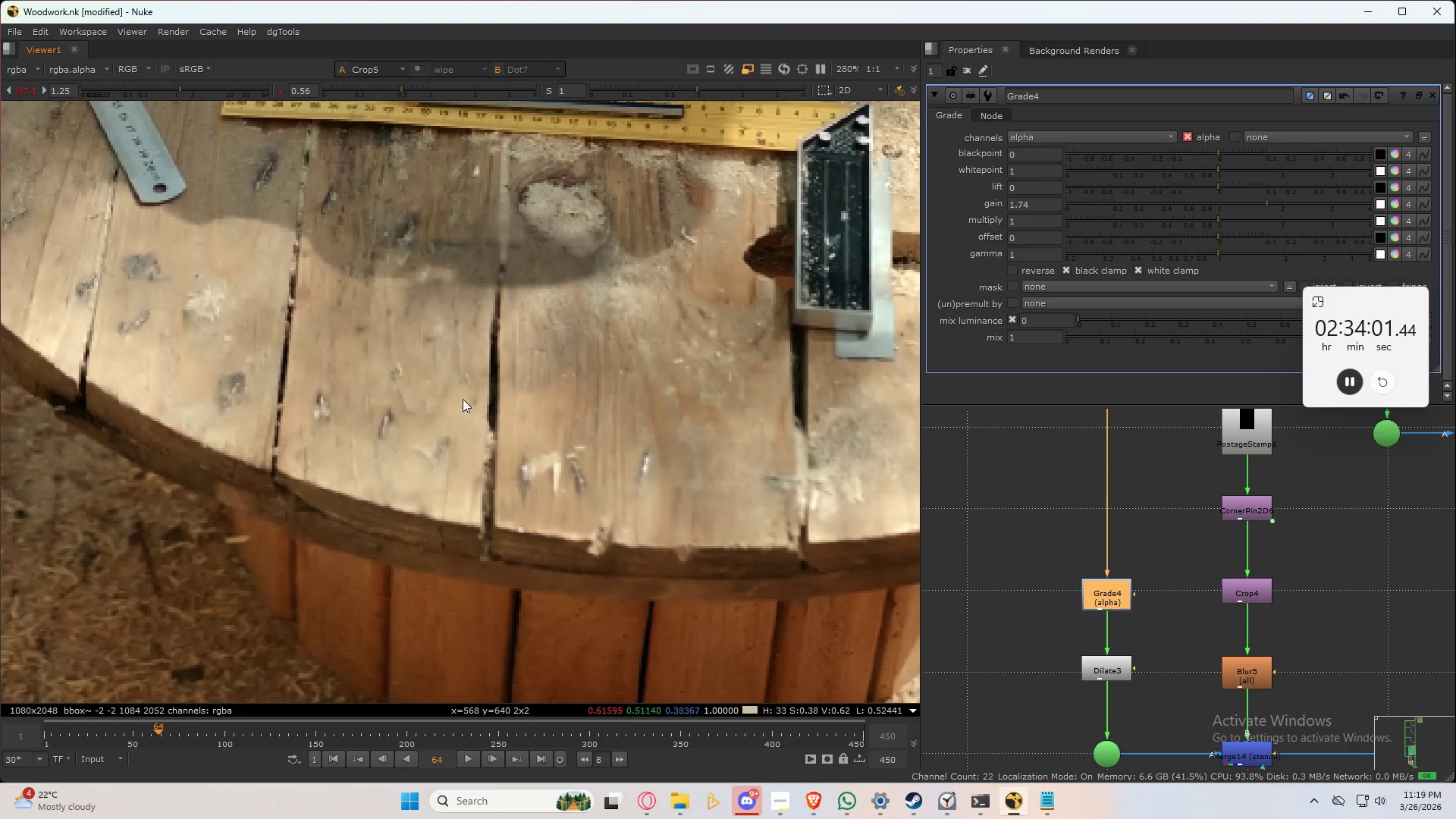 
double_click([509, 421])
 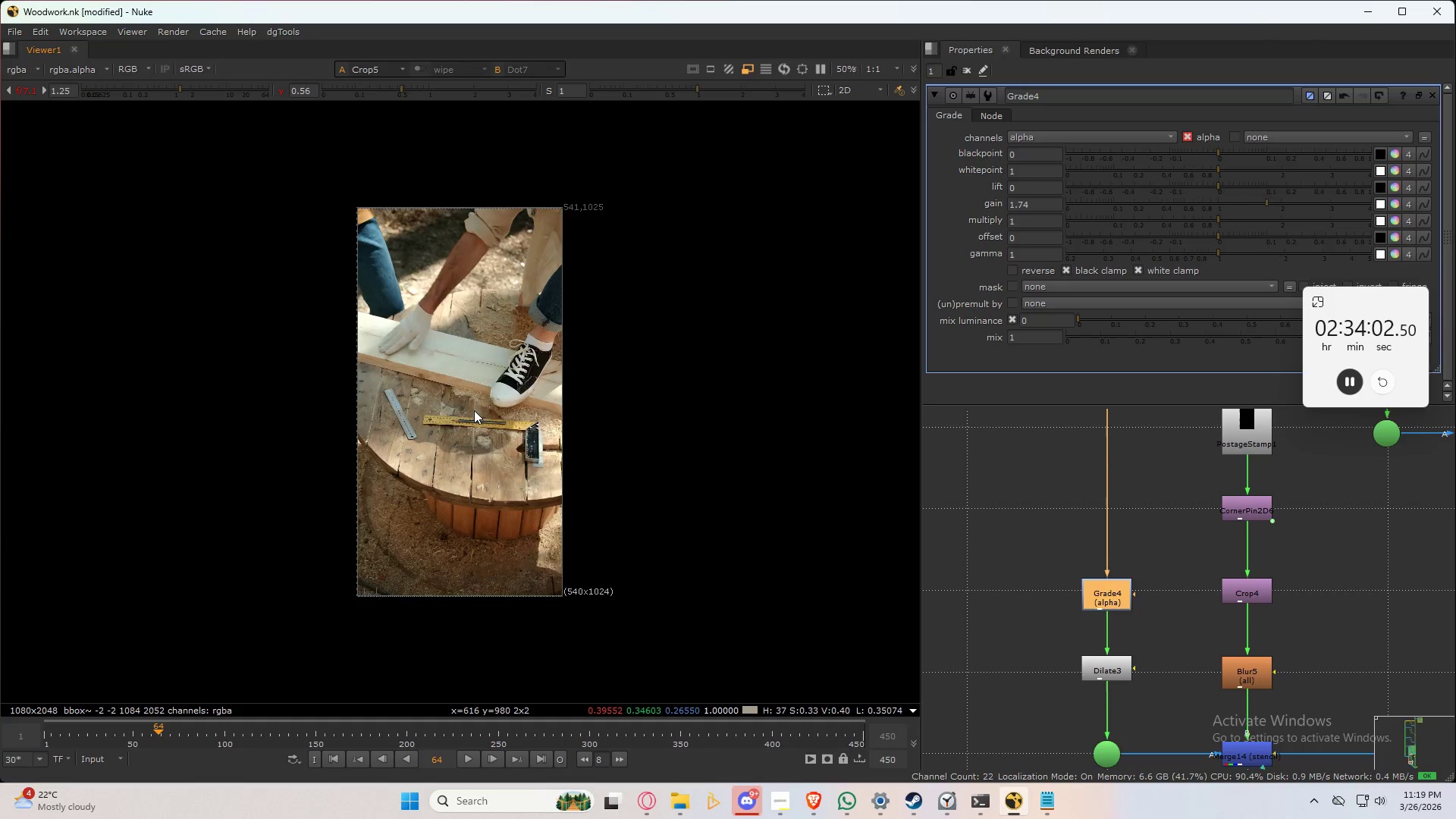 
key(Control+ControlLeft)
 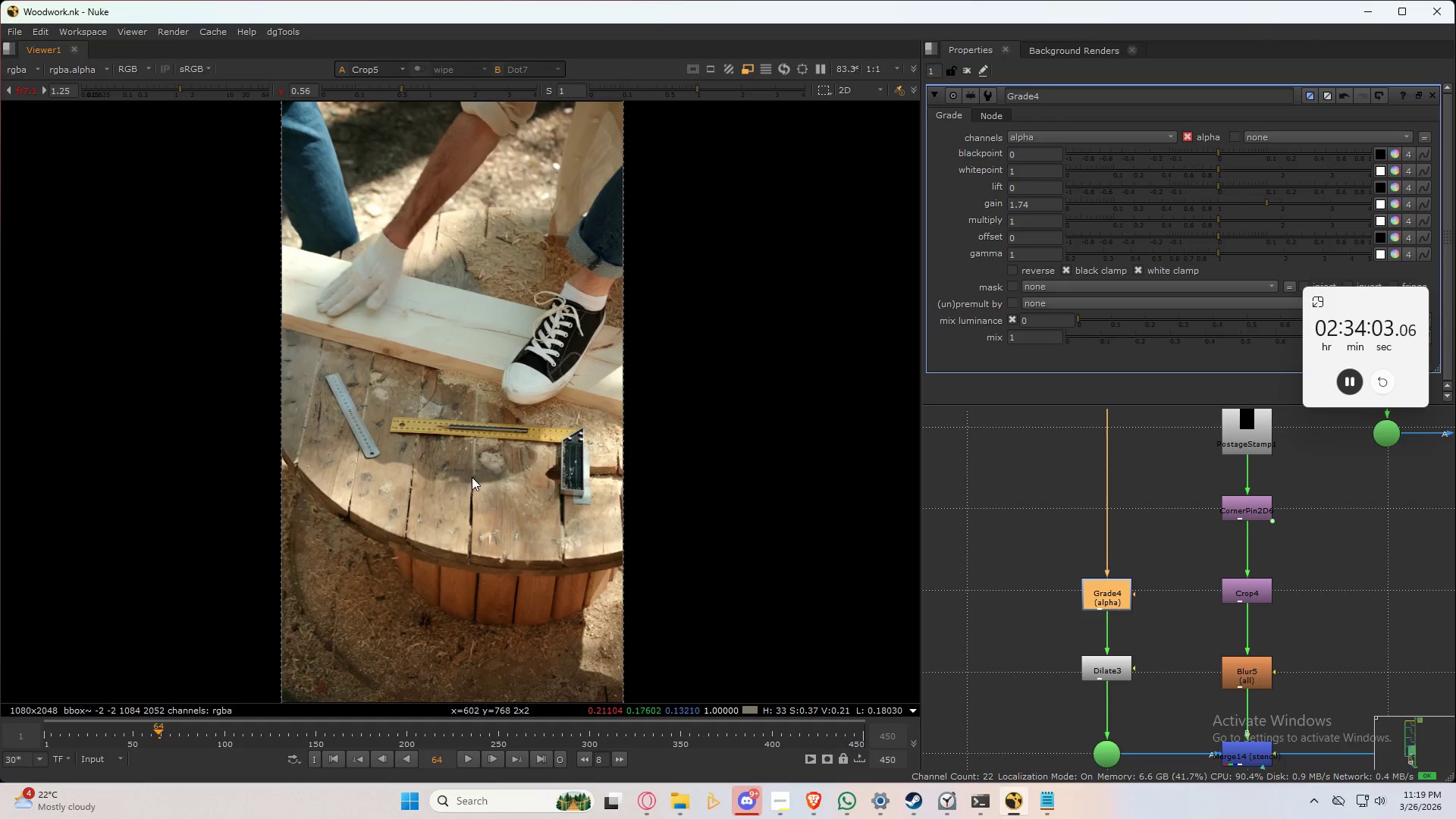 
key(Control+S)
 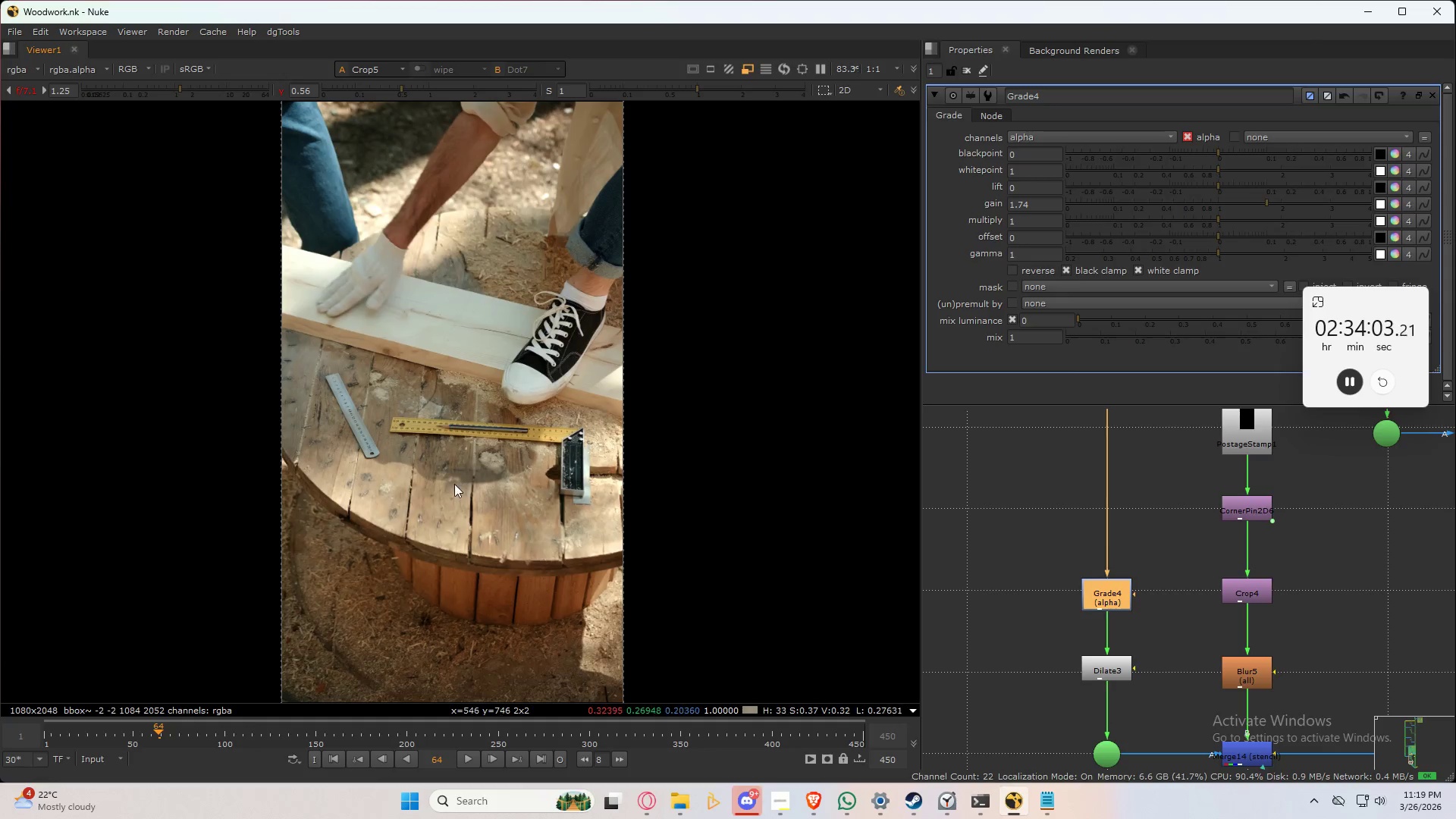 
key(Space)
 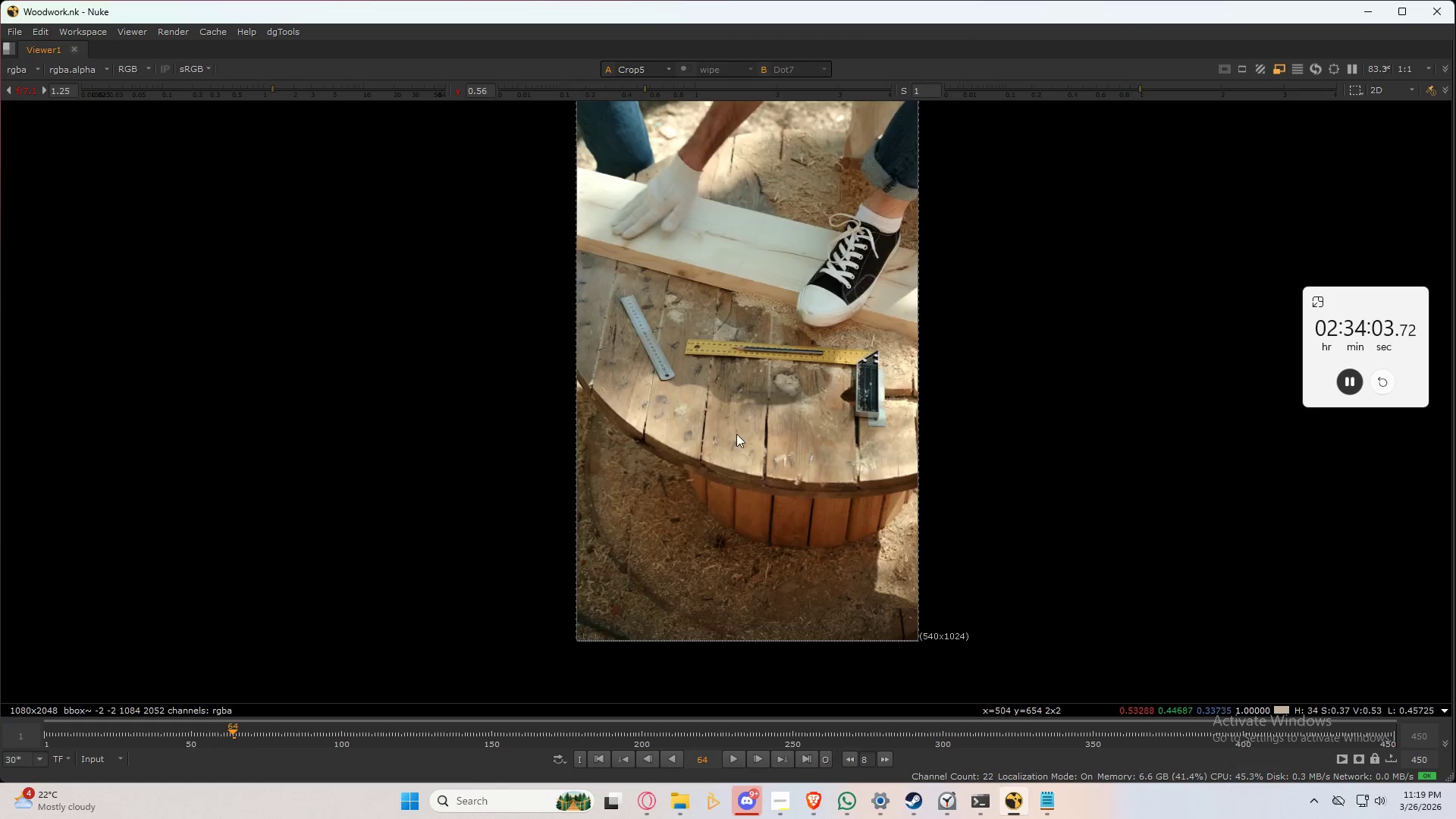 
scroll: coordinate [736, 420], scroll_direction: up, amount: 8.0
 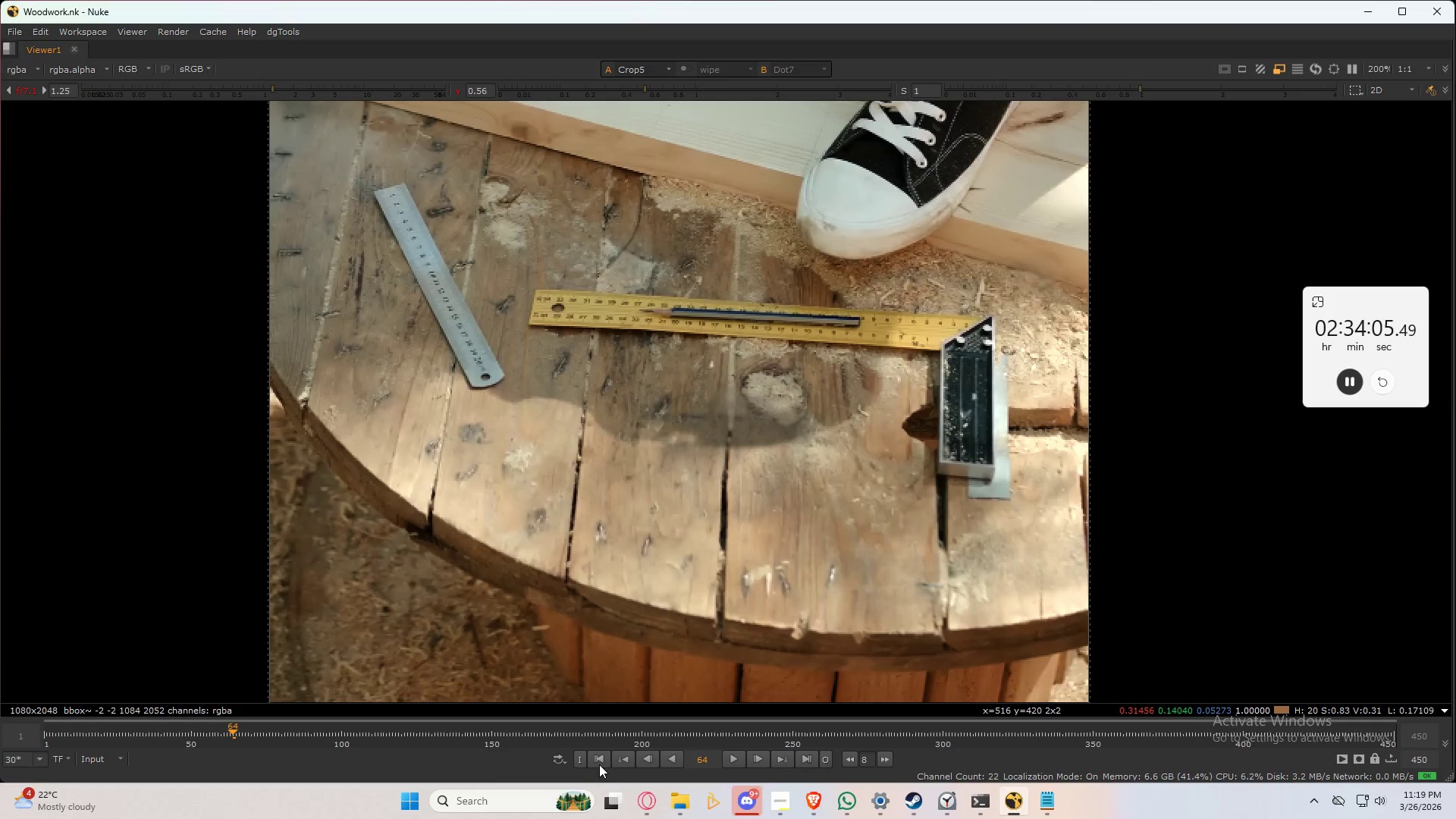 
left_click([598, 756])
 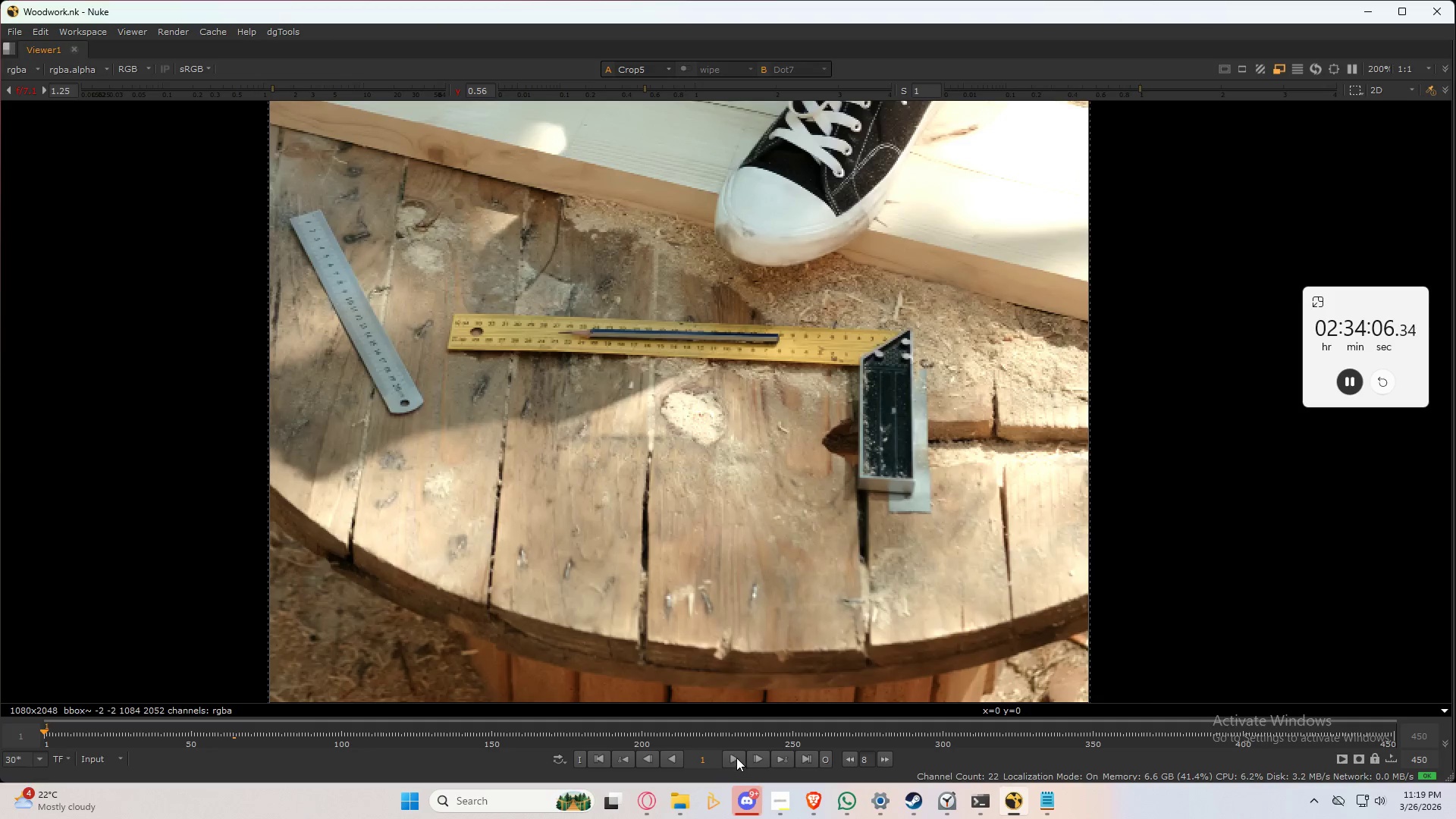 
left_click([735, 757])
 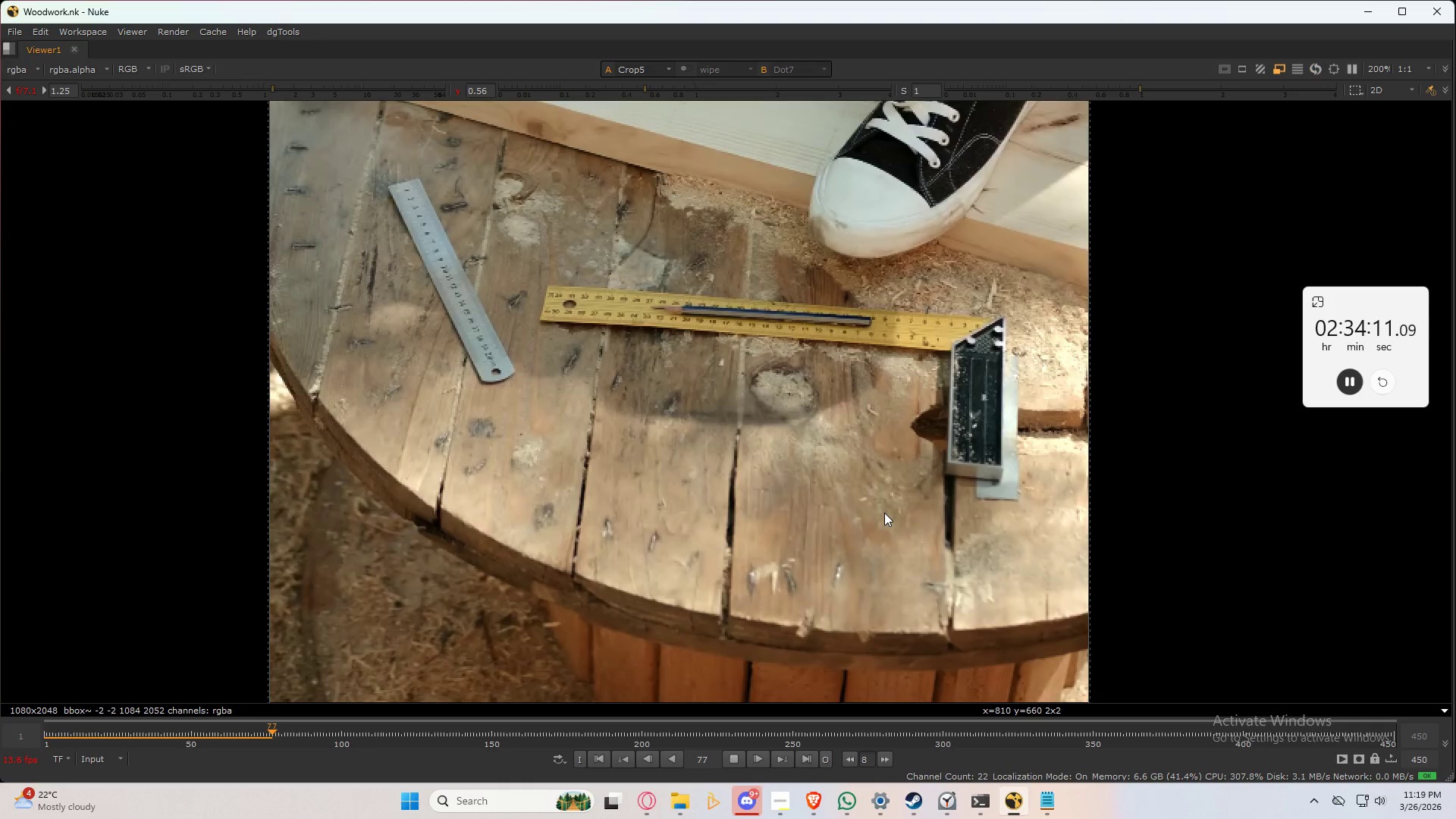 
wait(9.55)
 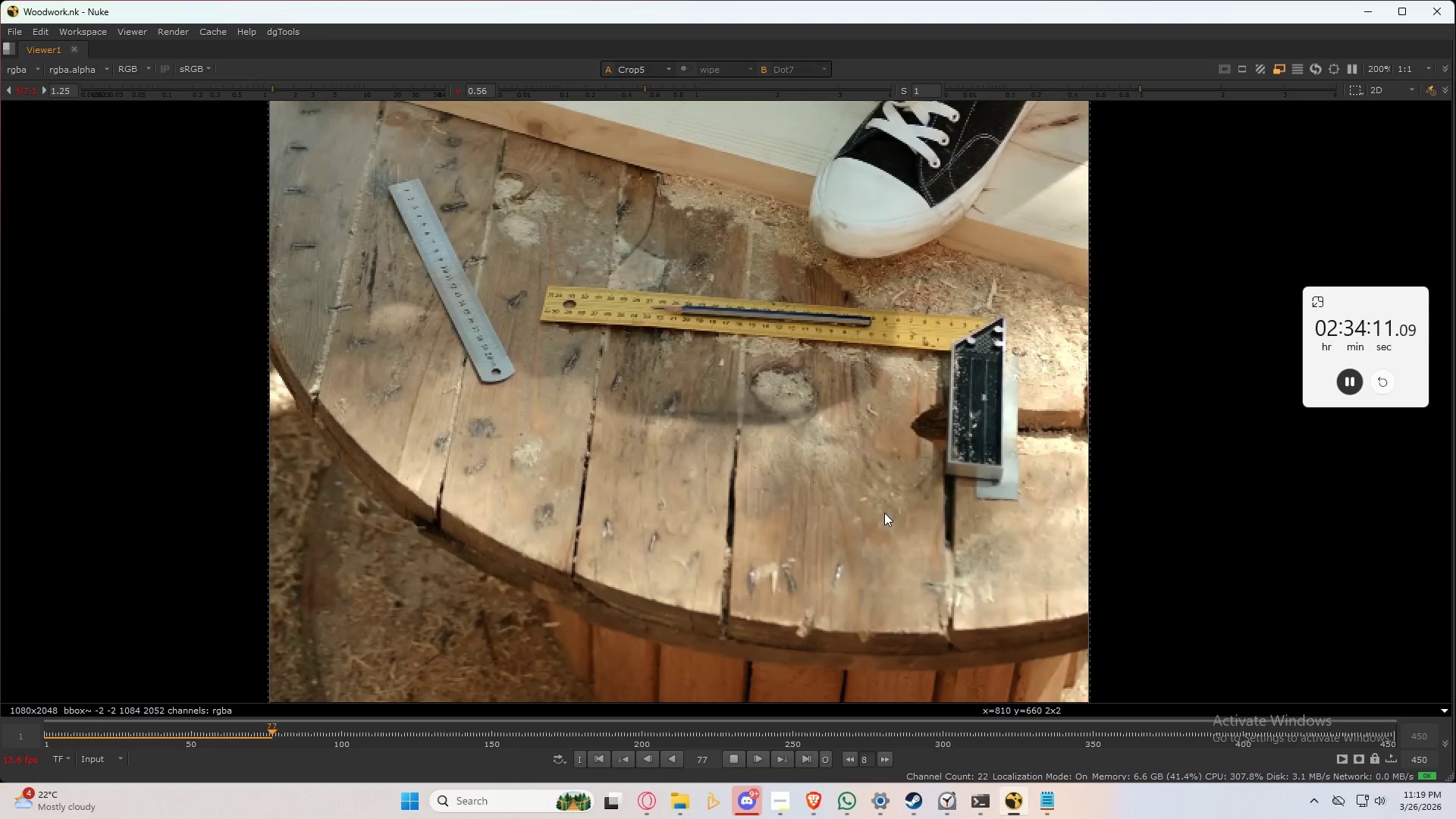 
left_click([821, 454])
 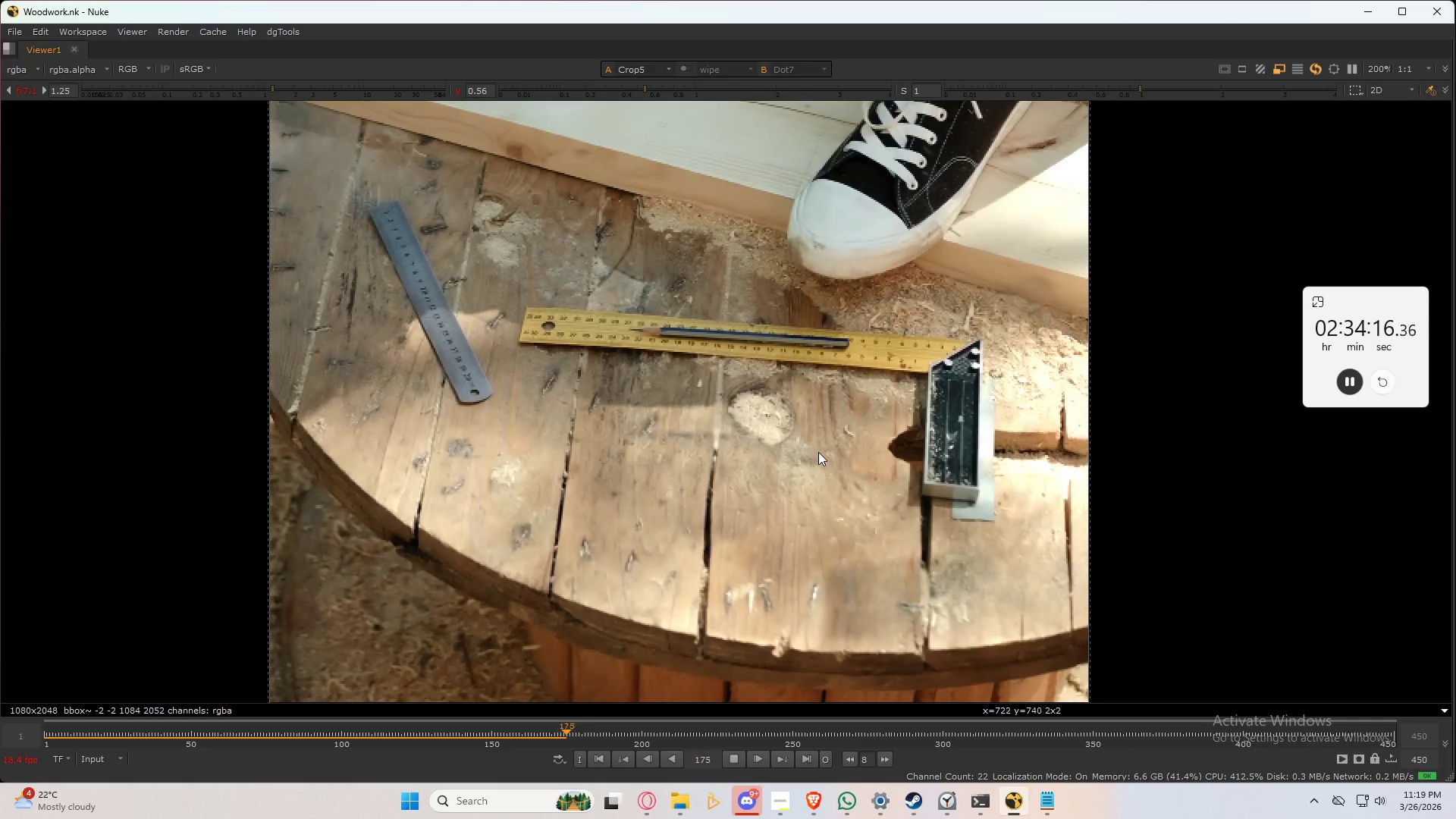 
key(K)
 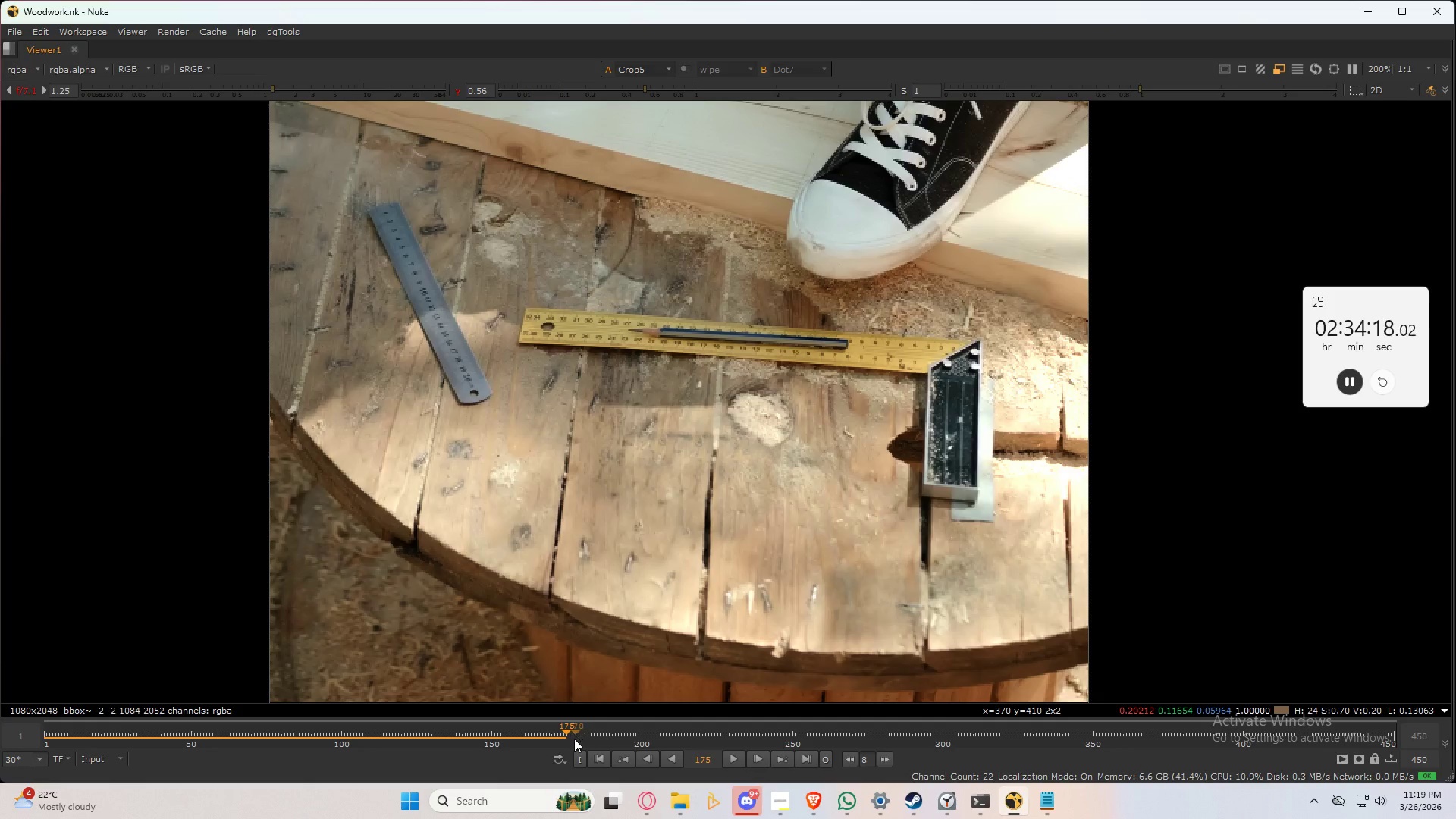 
left_click_drag(start_coordinate=[561, 731], to_coordinate=[420, 736])
 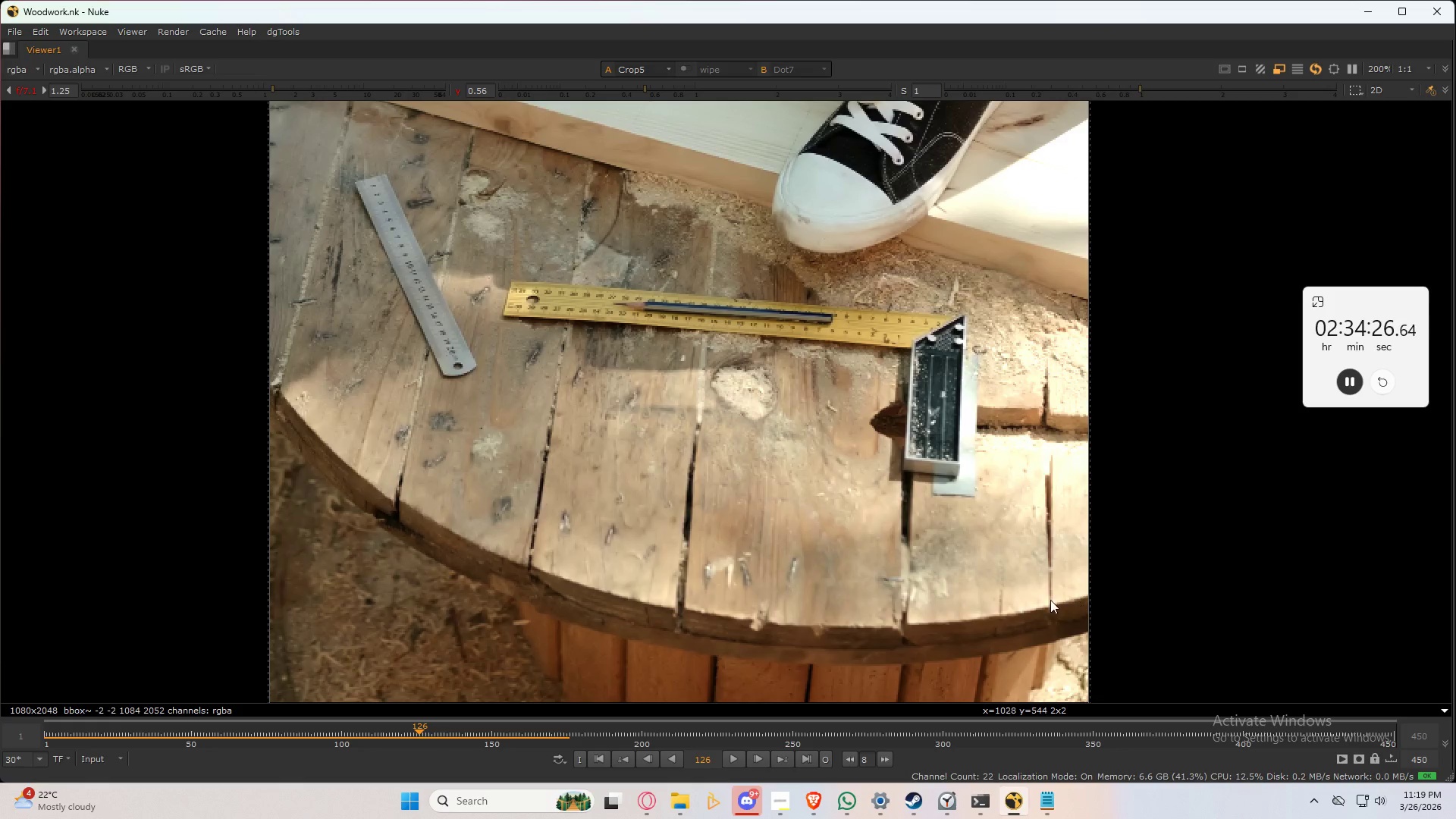 
key(Space)
 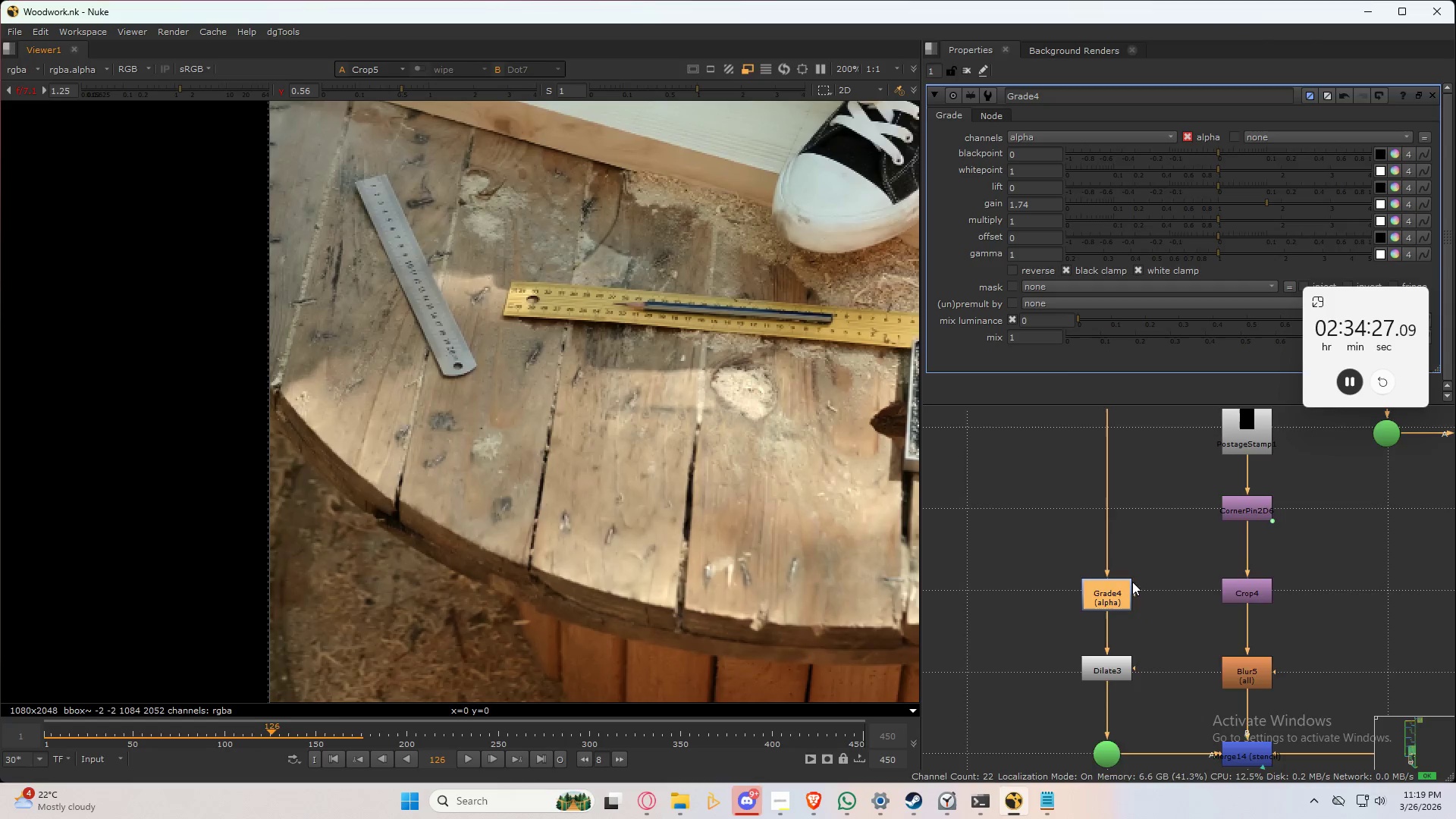 
scroll: coordinate [1185, 526], scroll_direction: down, amount: 10.0
 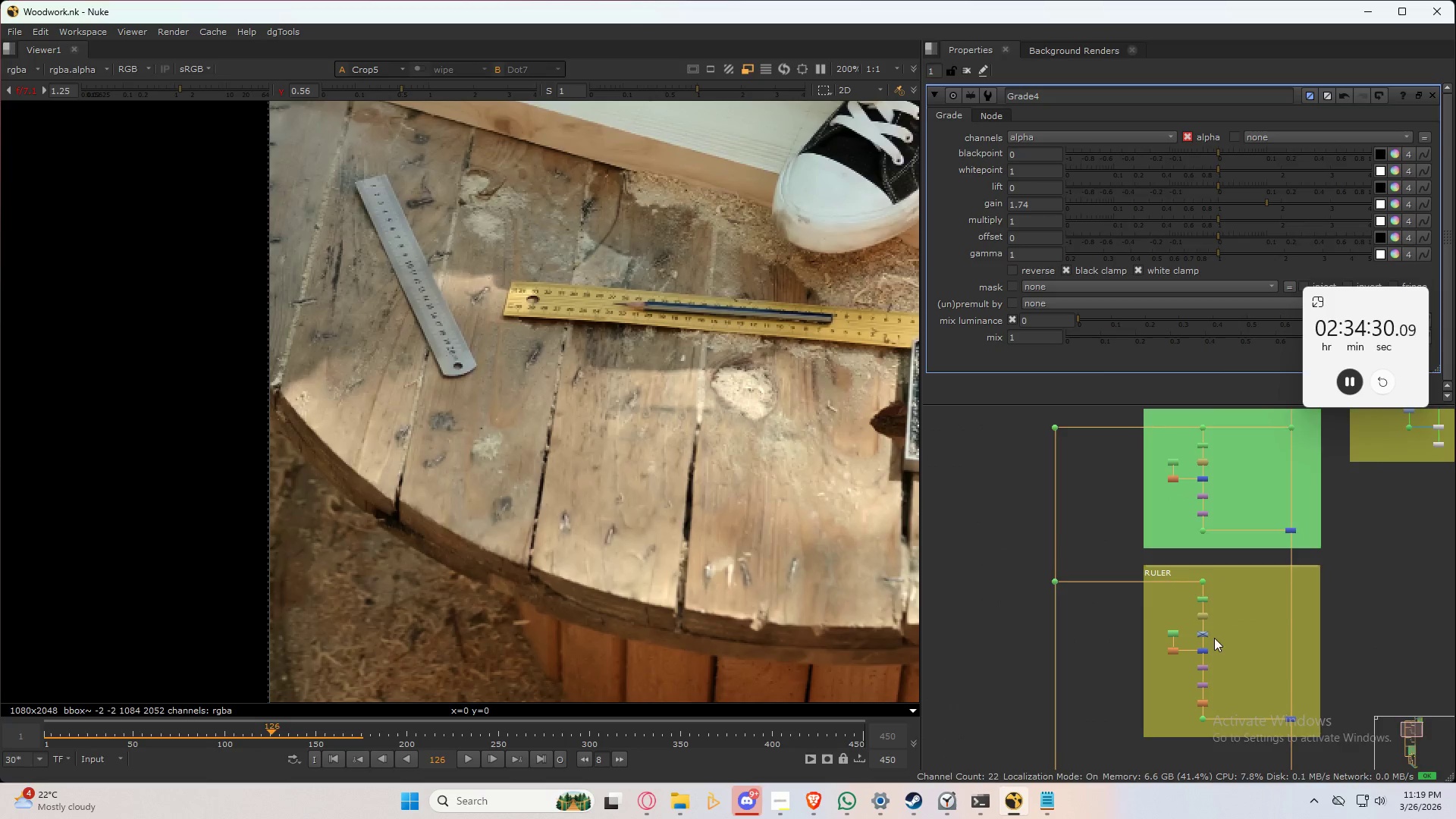 
left_click_drag(start_coordinate=[1169, 617], to_coordinate=[1311, 585])
 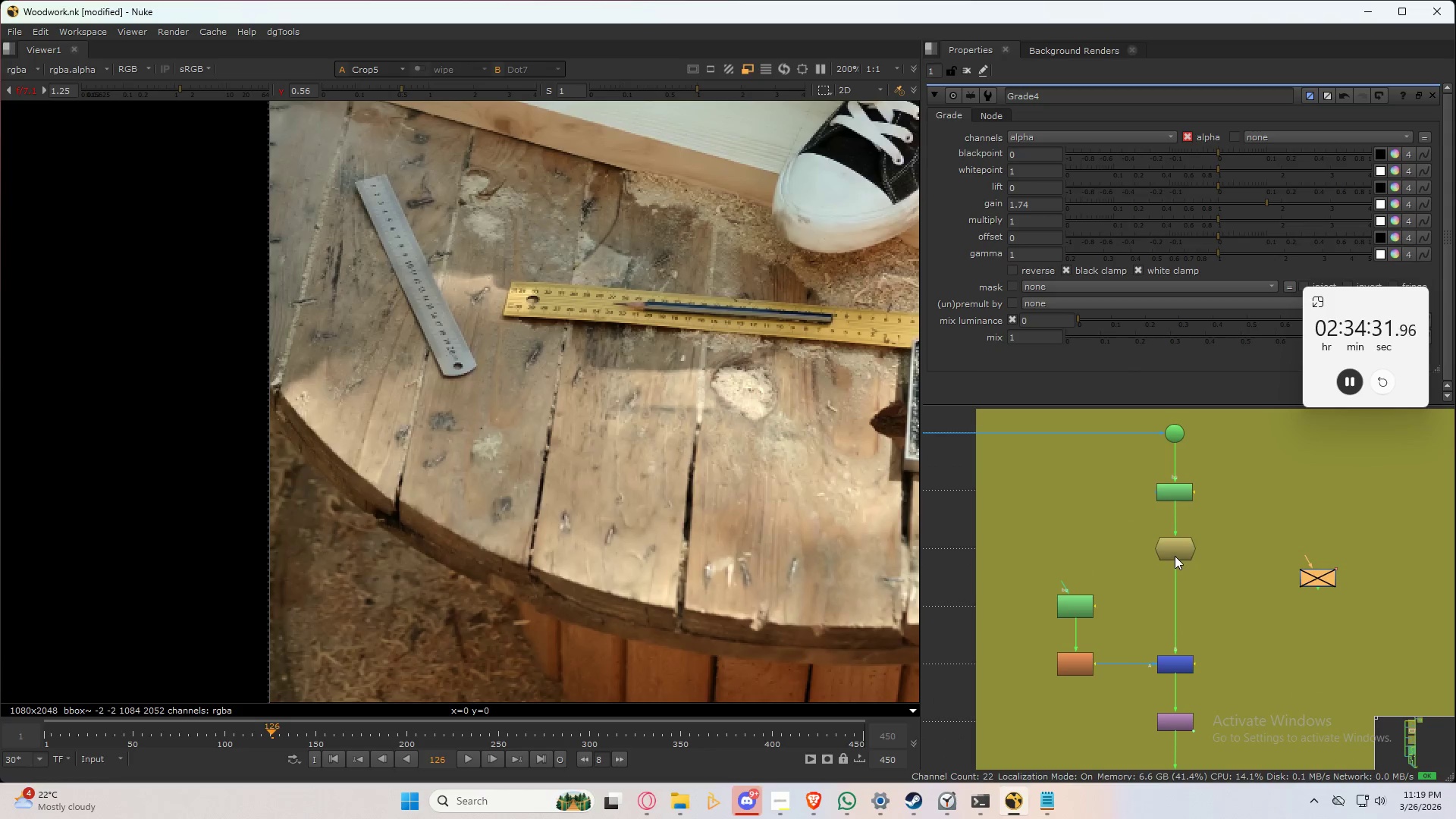 
scroll: coordinate [1213, 639], scroll_direction: up, amount: 7.0
 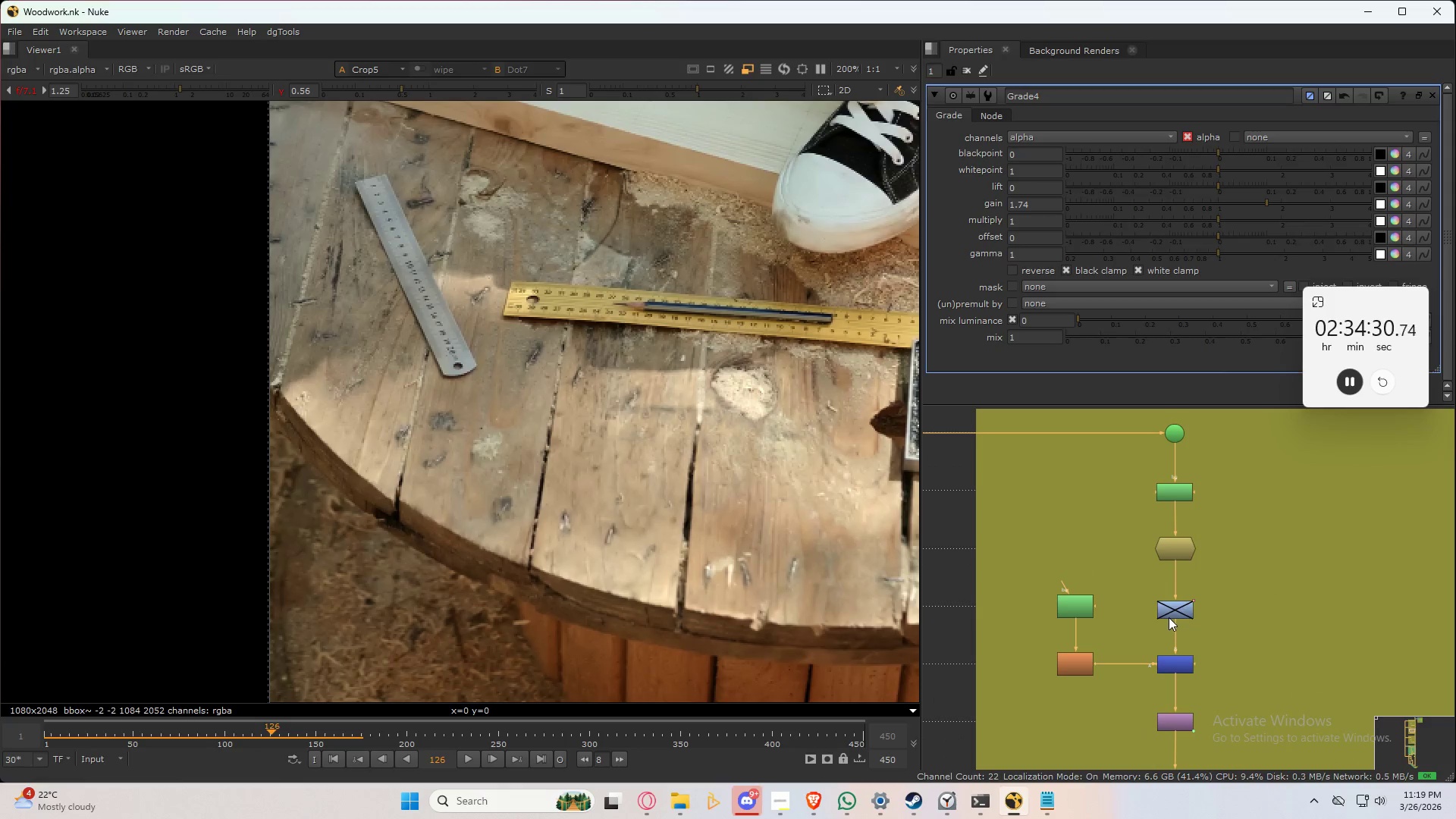 
left_click([1175, 556])
 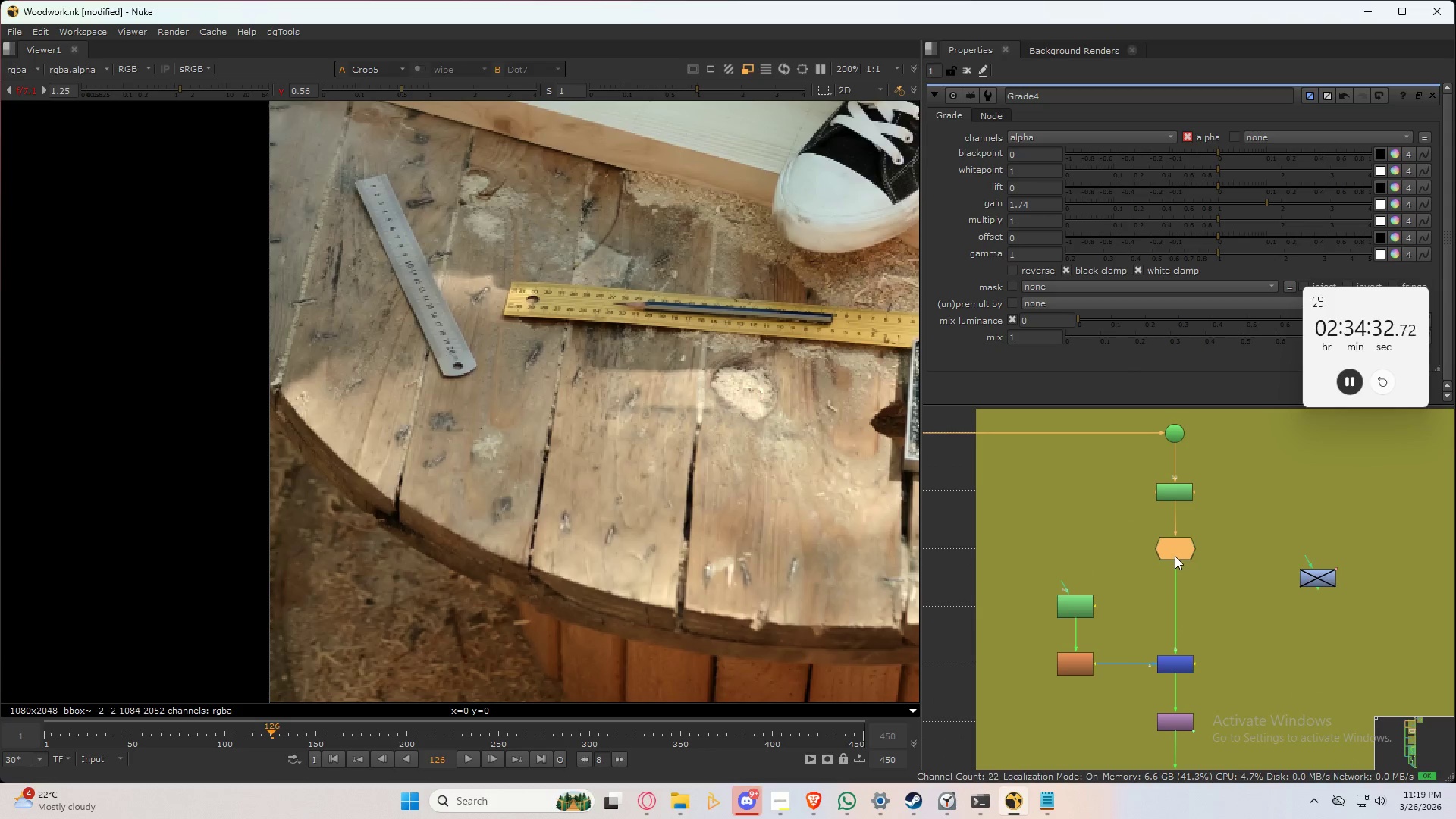 
key(G)
 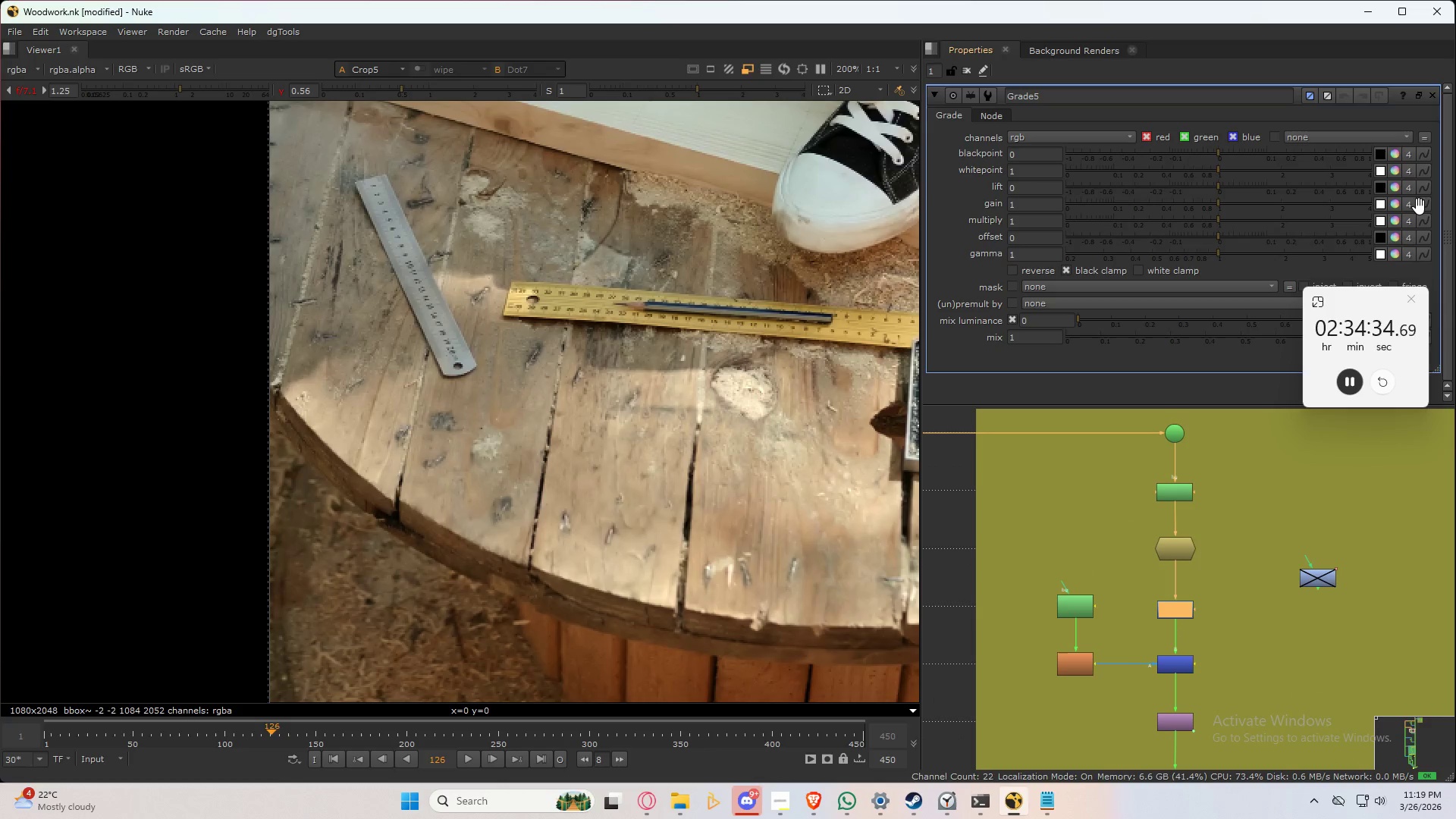 
double_click([1426, 209])
 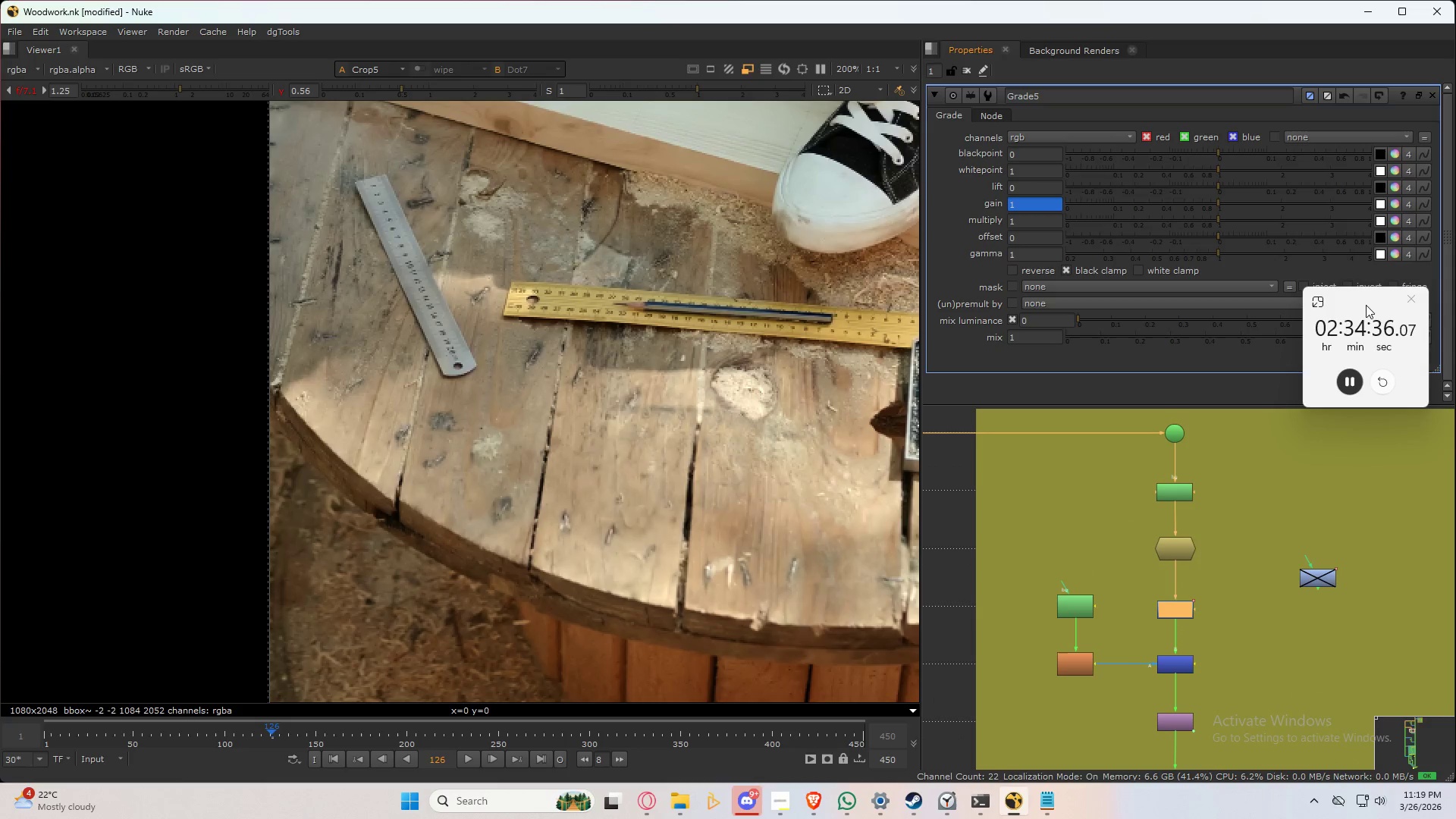 
left_click_drag(start_coordinate=[1366, 305], to_coordinate=[1248, 13])
 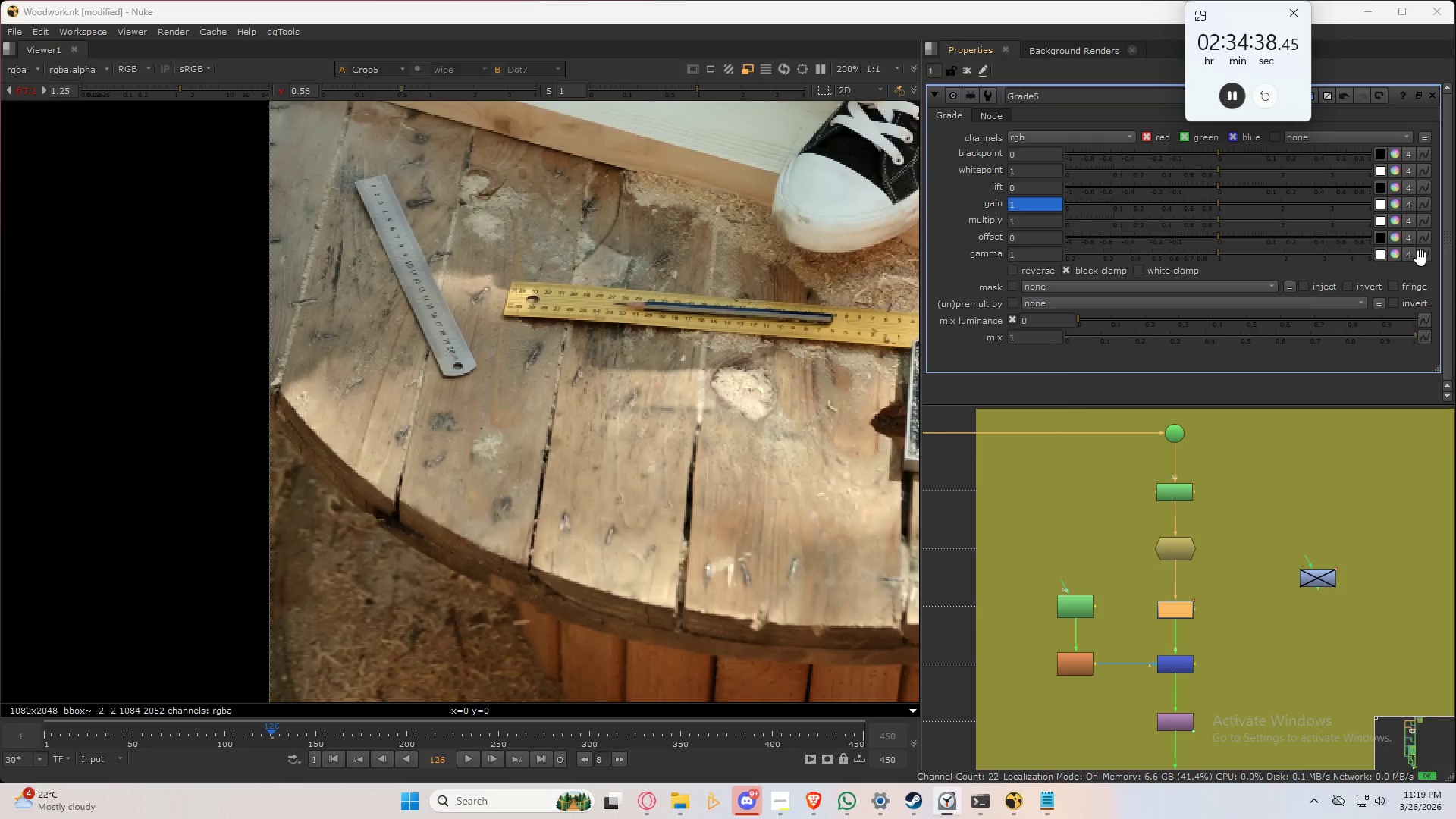 
double_click([1420, 257])
 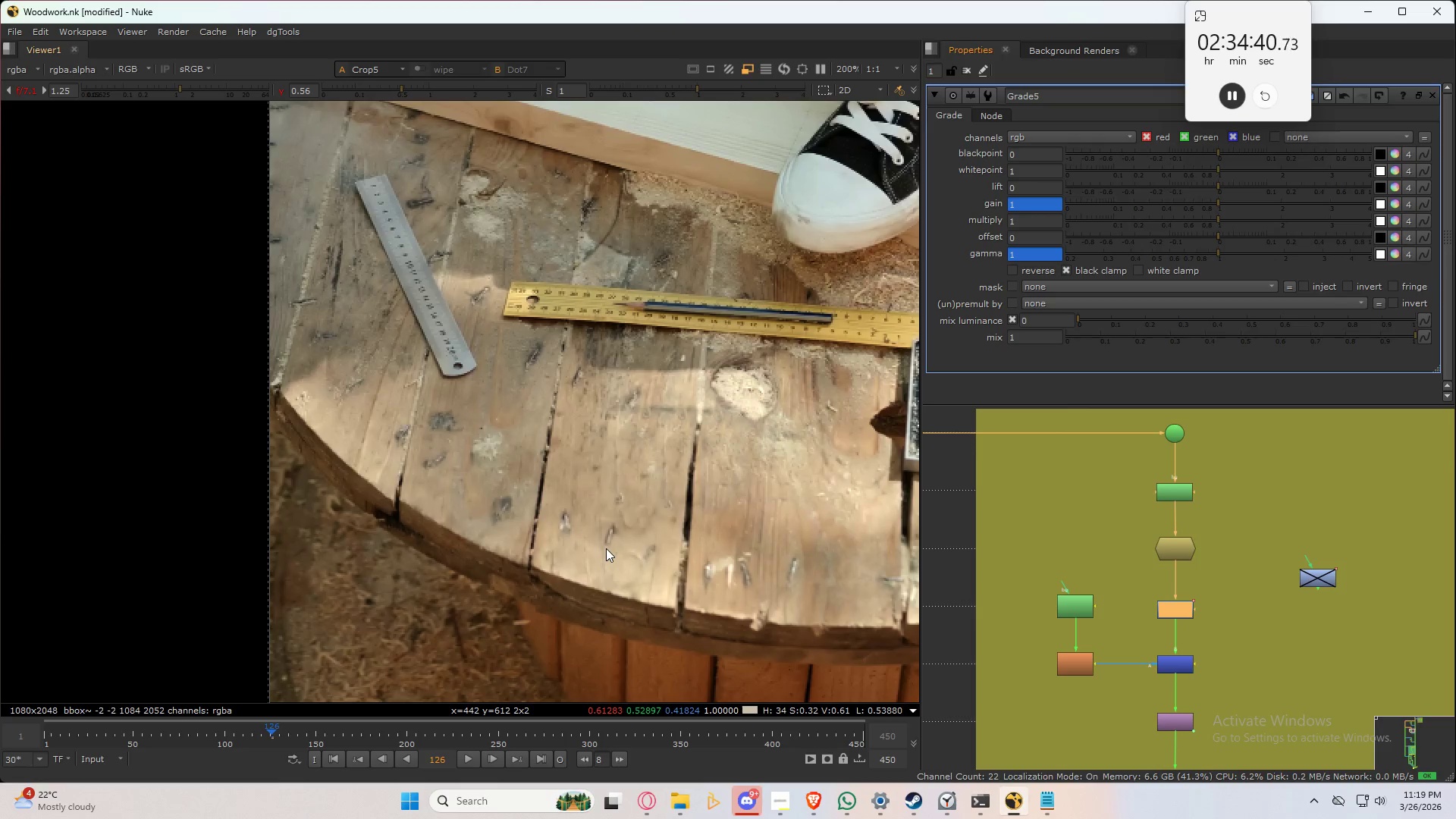 
key(ArrowRight)
 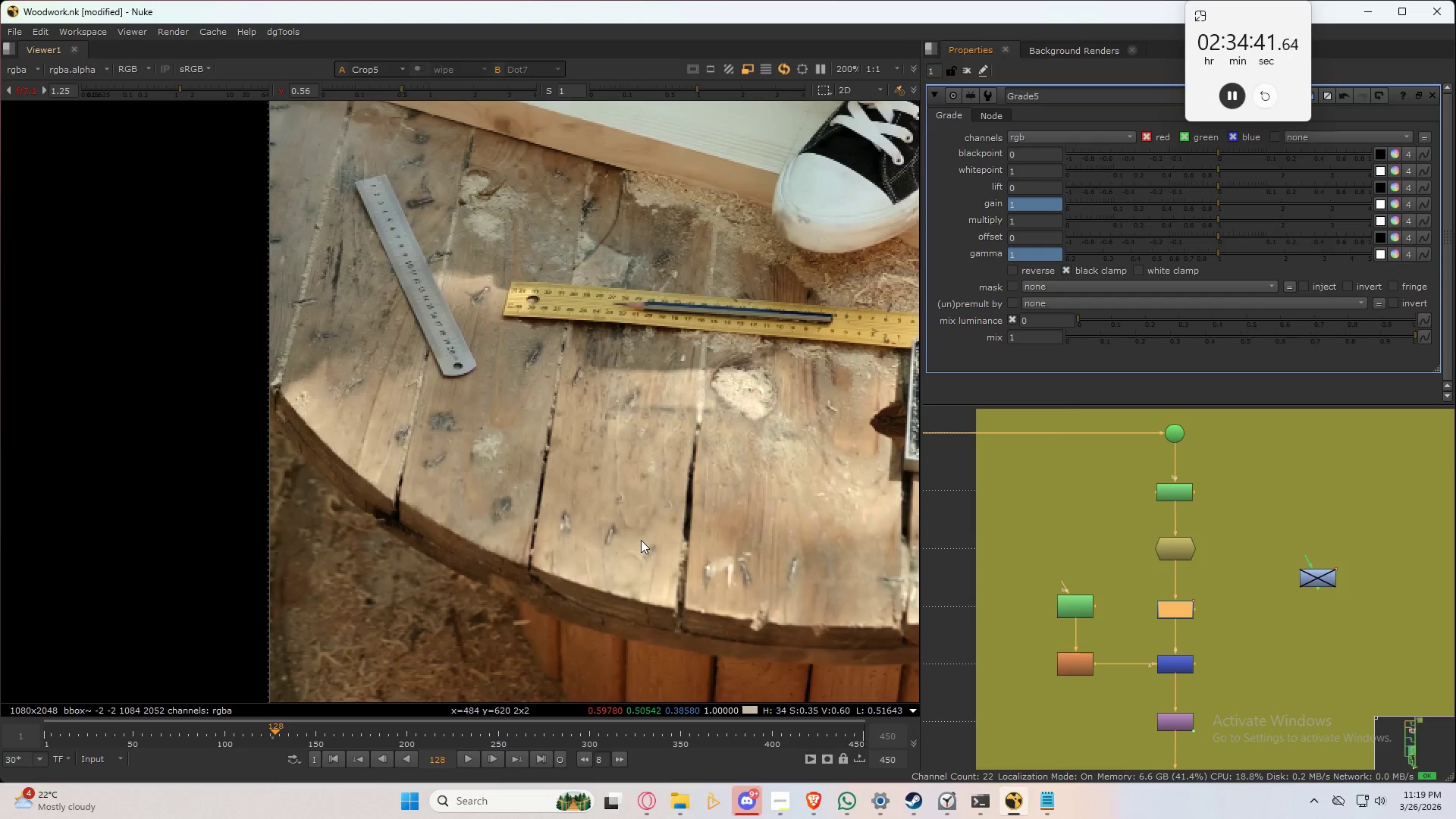 
key(ArrowRight)
 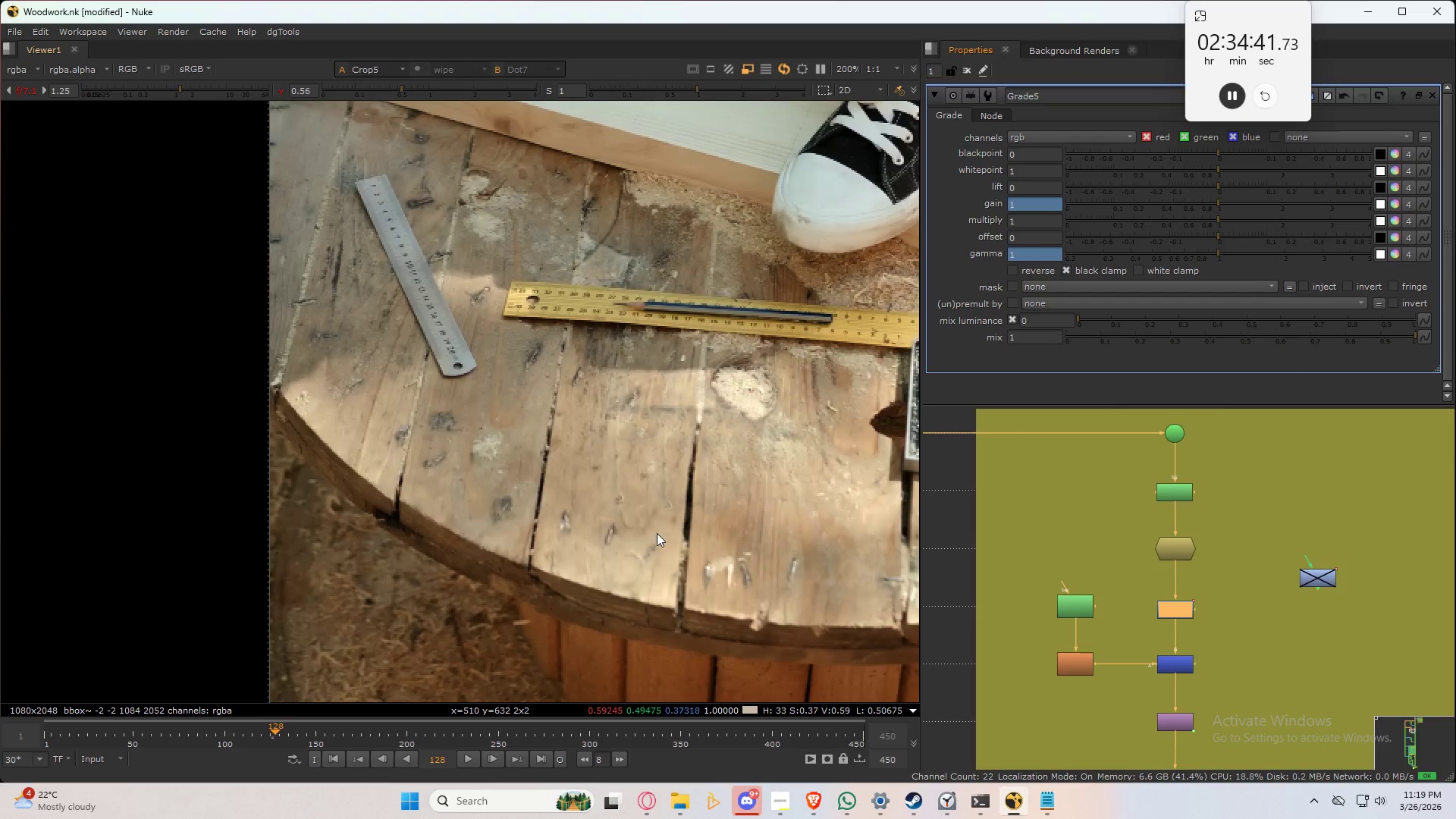 
key(ArrowRight)
 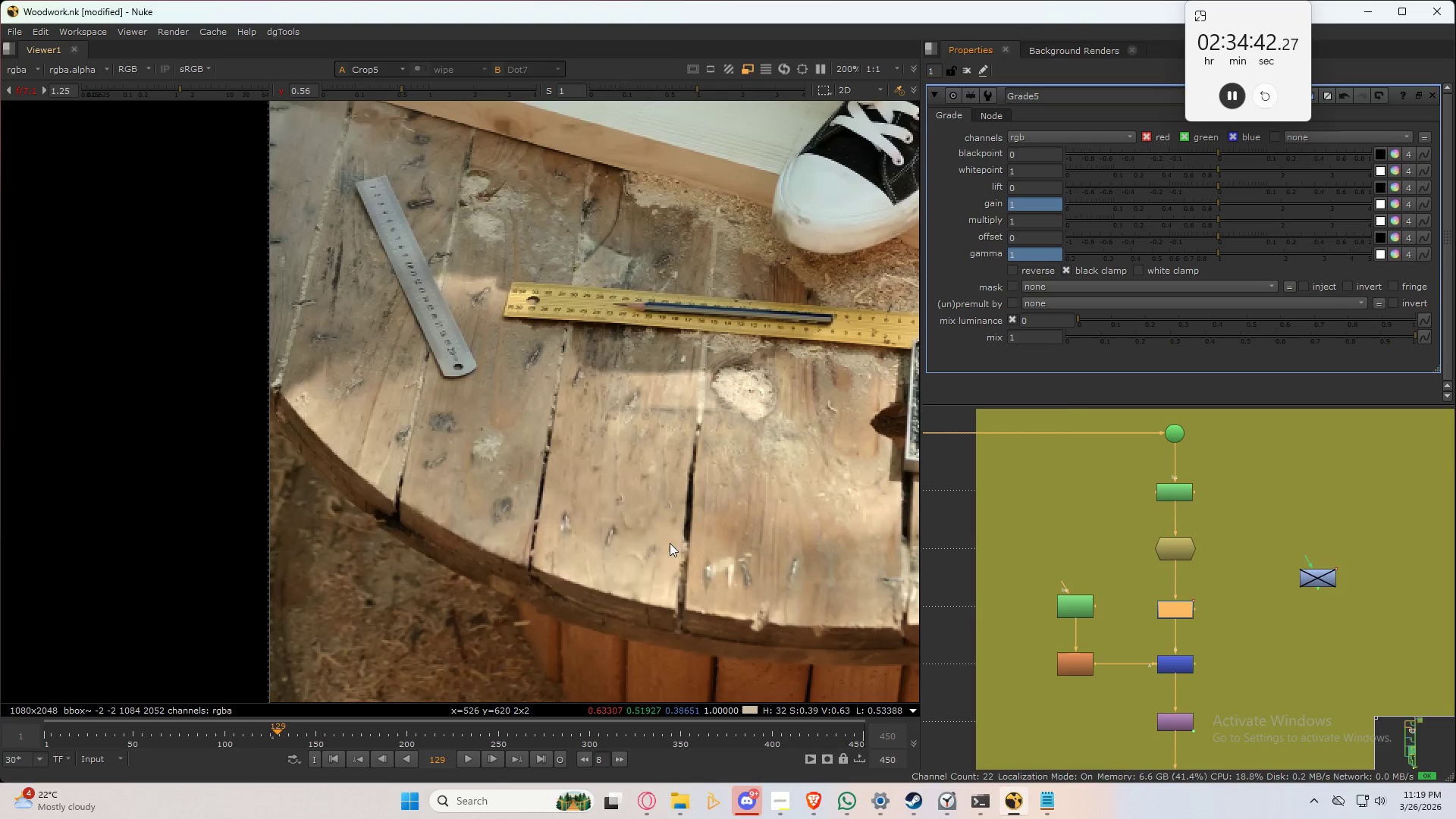 
key(ArrowRight)
 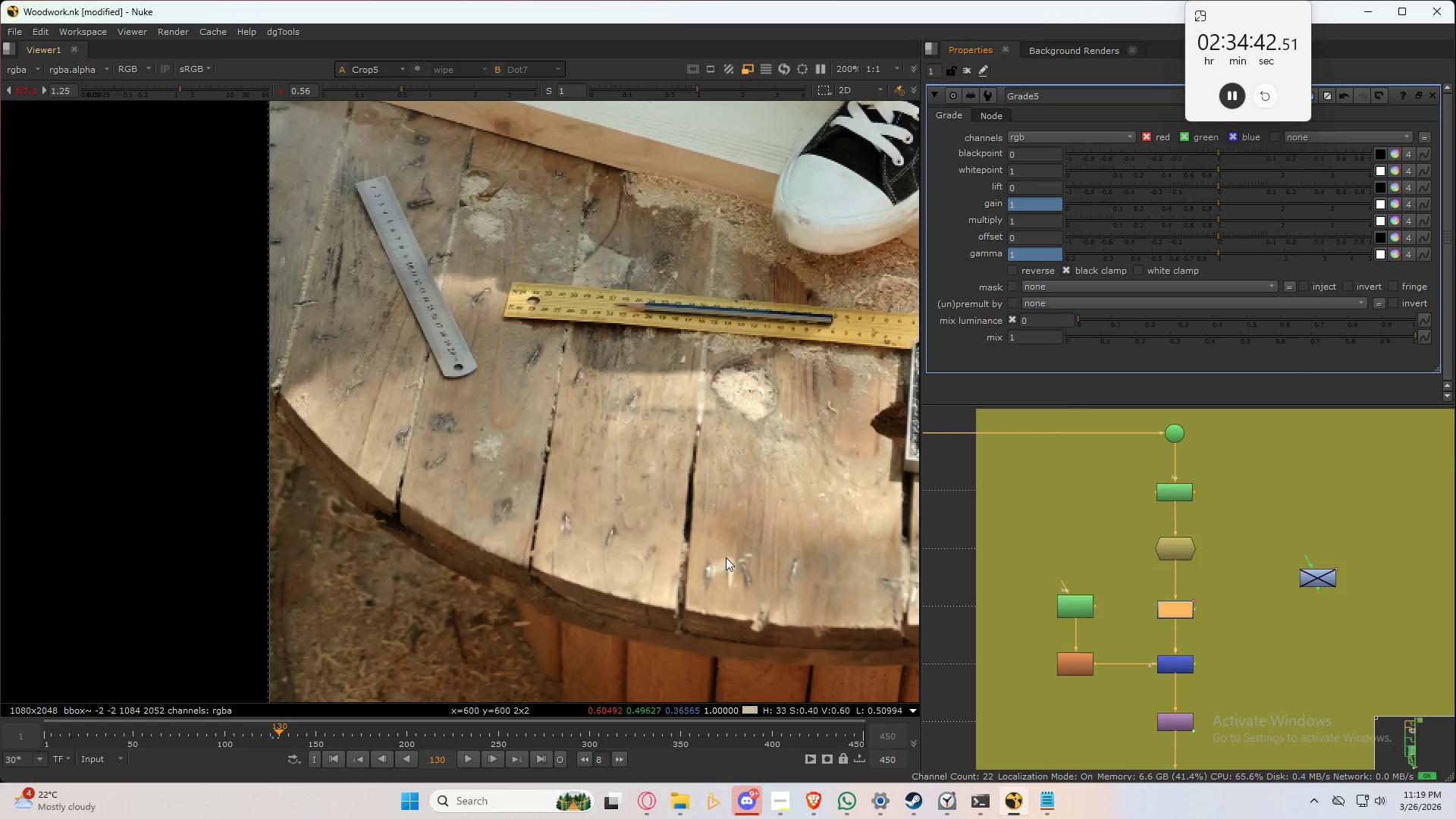 
key(ArrowRight)
 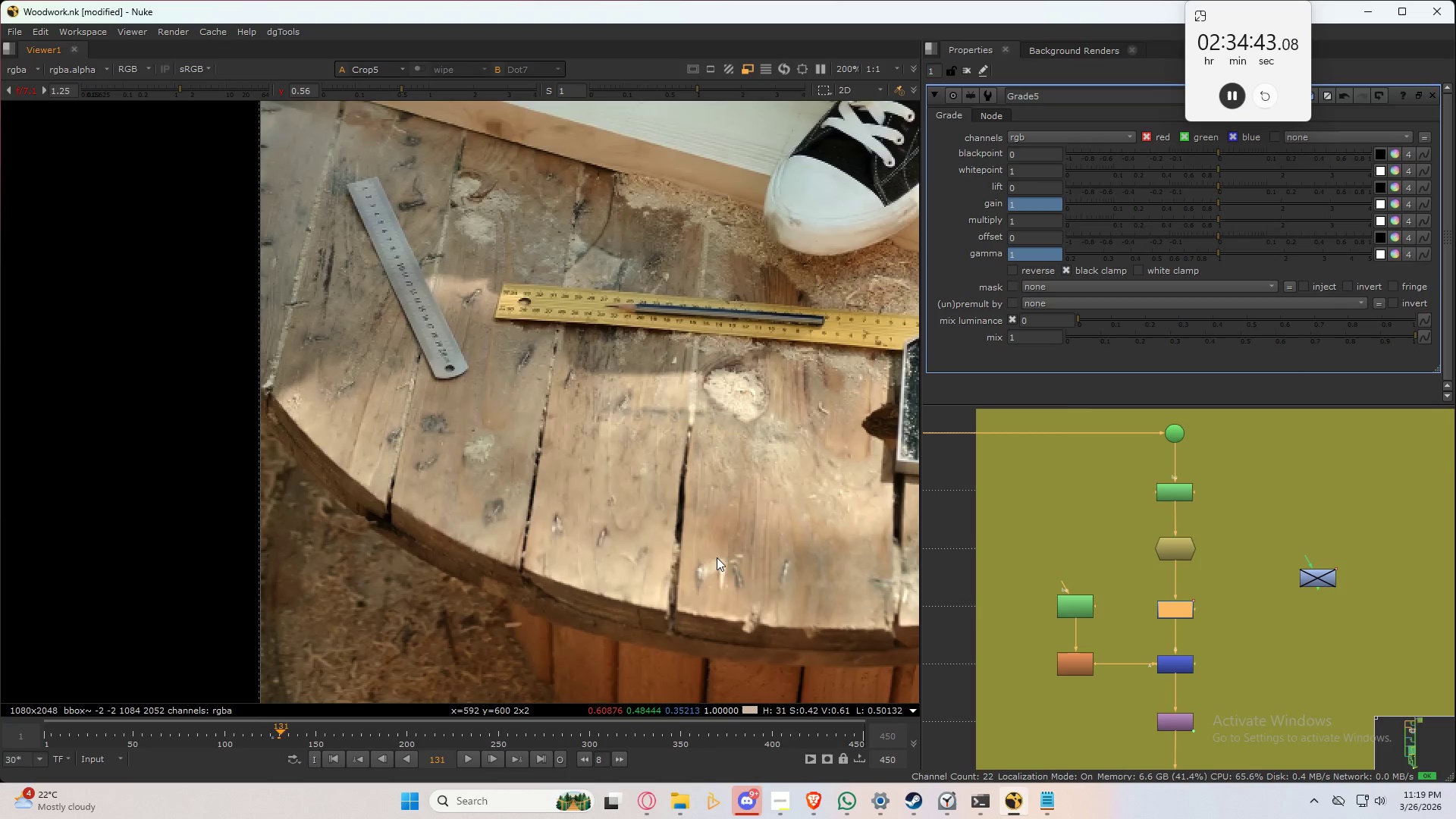 
key(ArrowRight)
 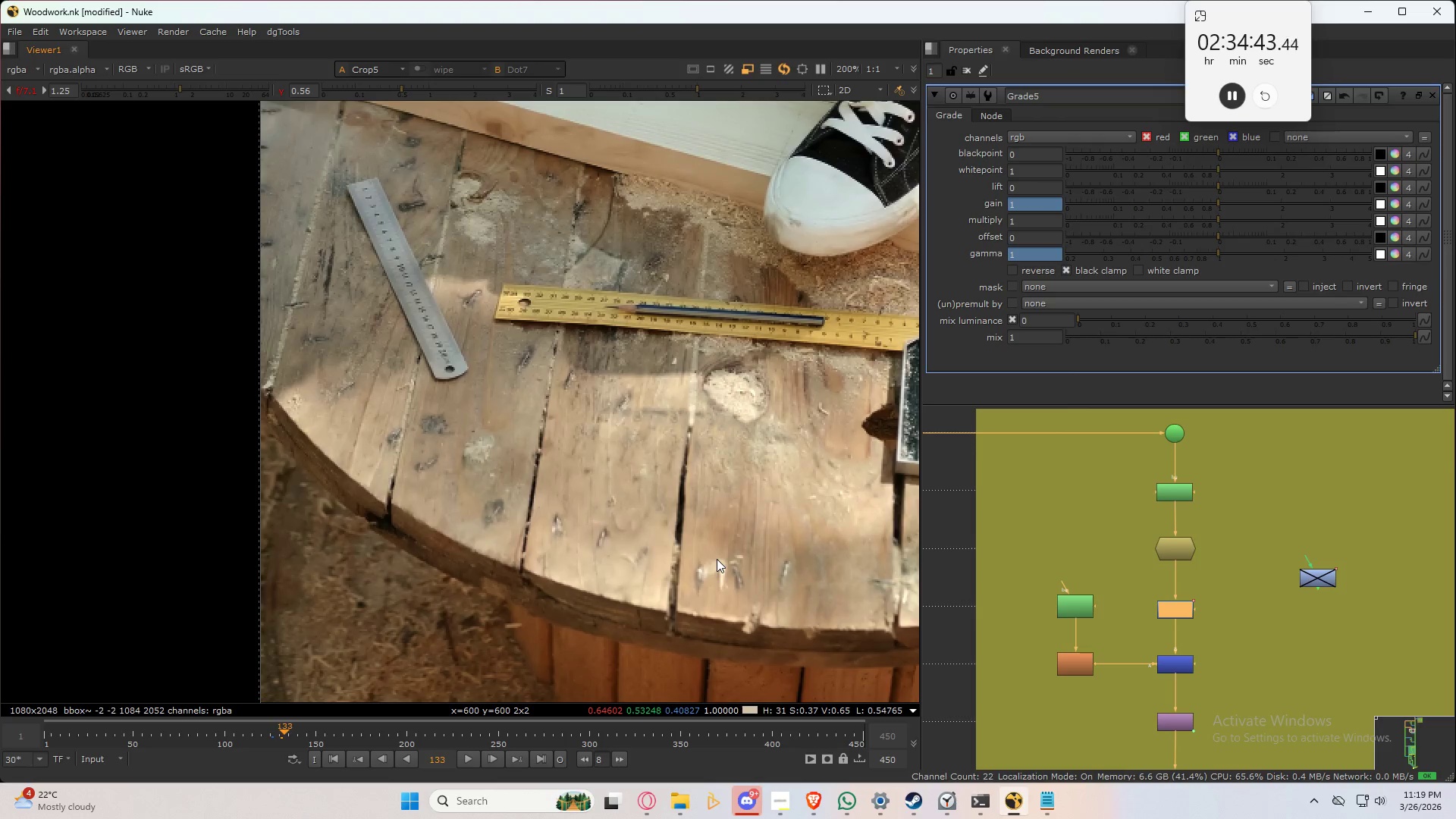 
key(ArrowRight)
 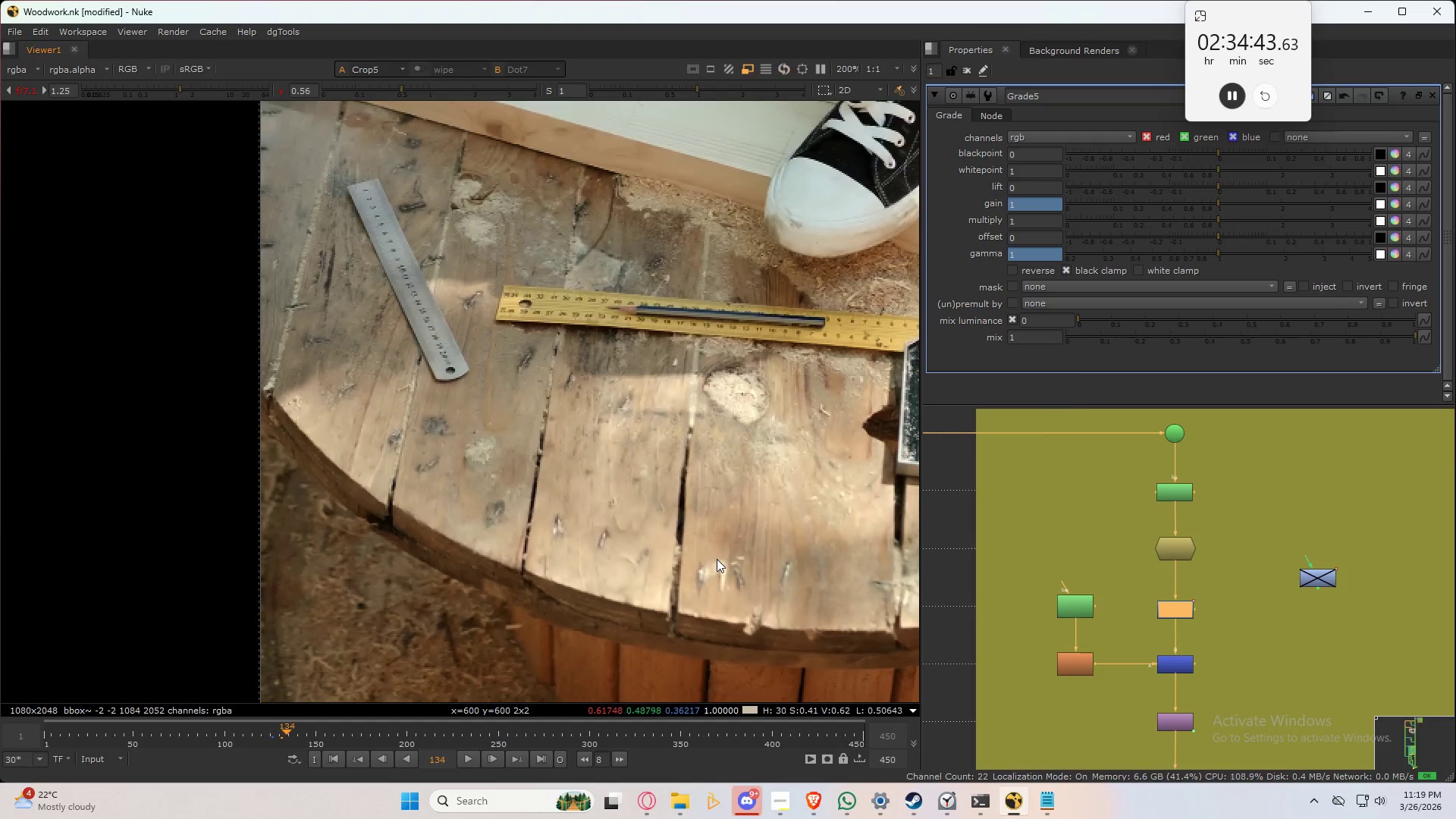 
key(ArrowRight)
 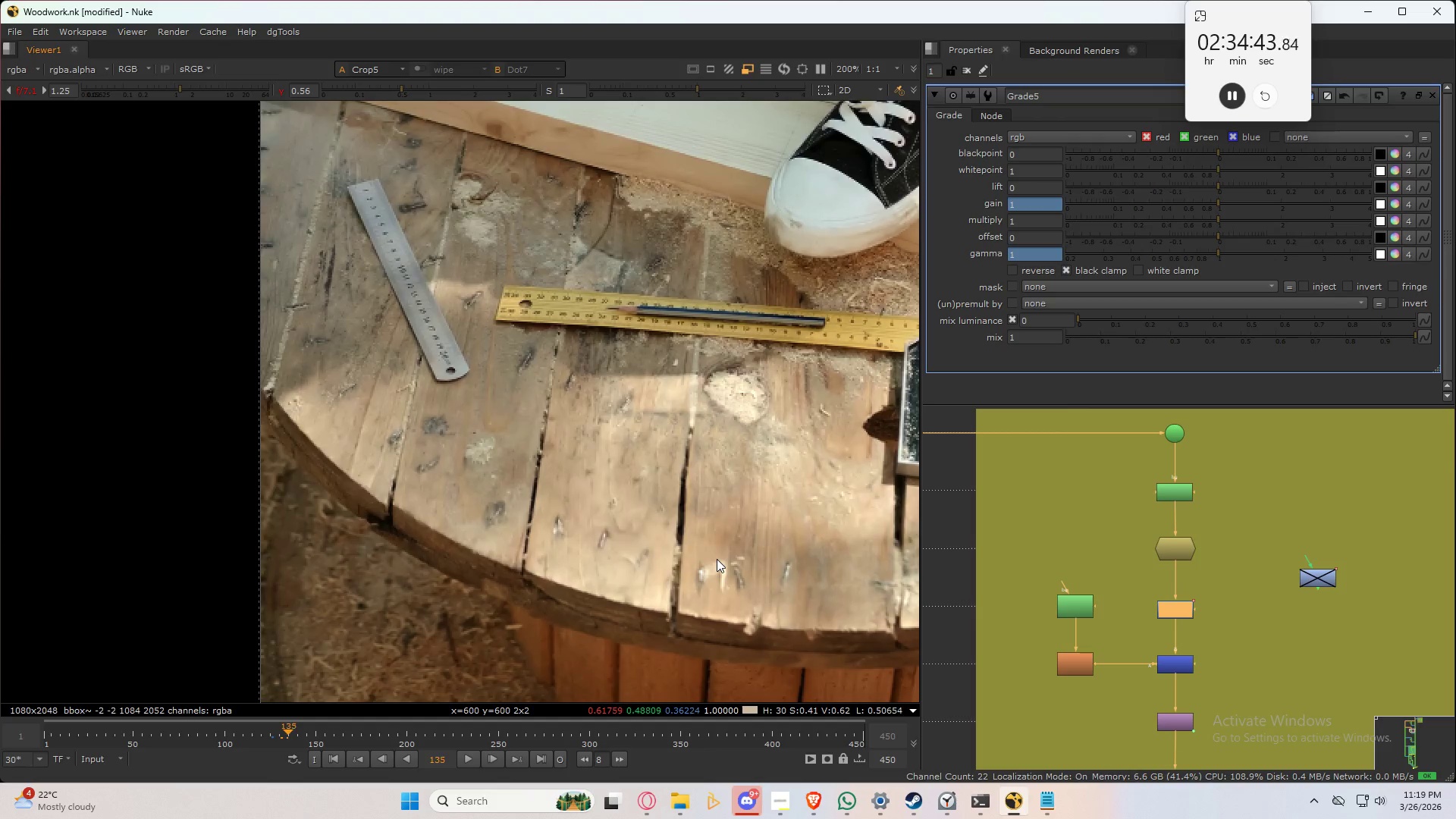 
key(ArrowRight)
 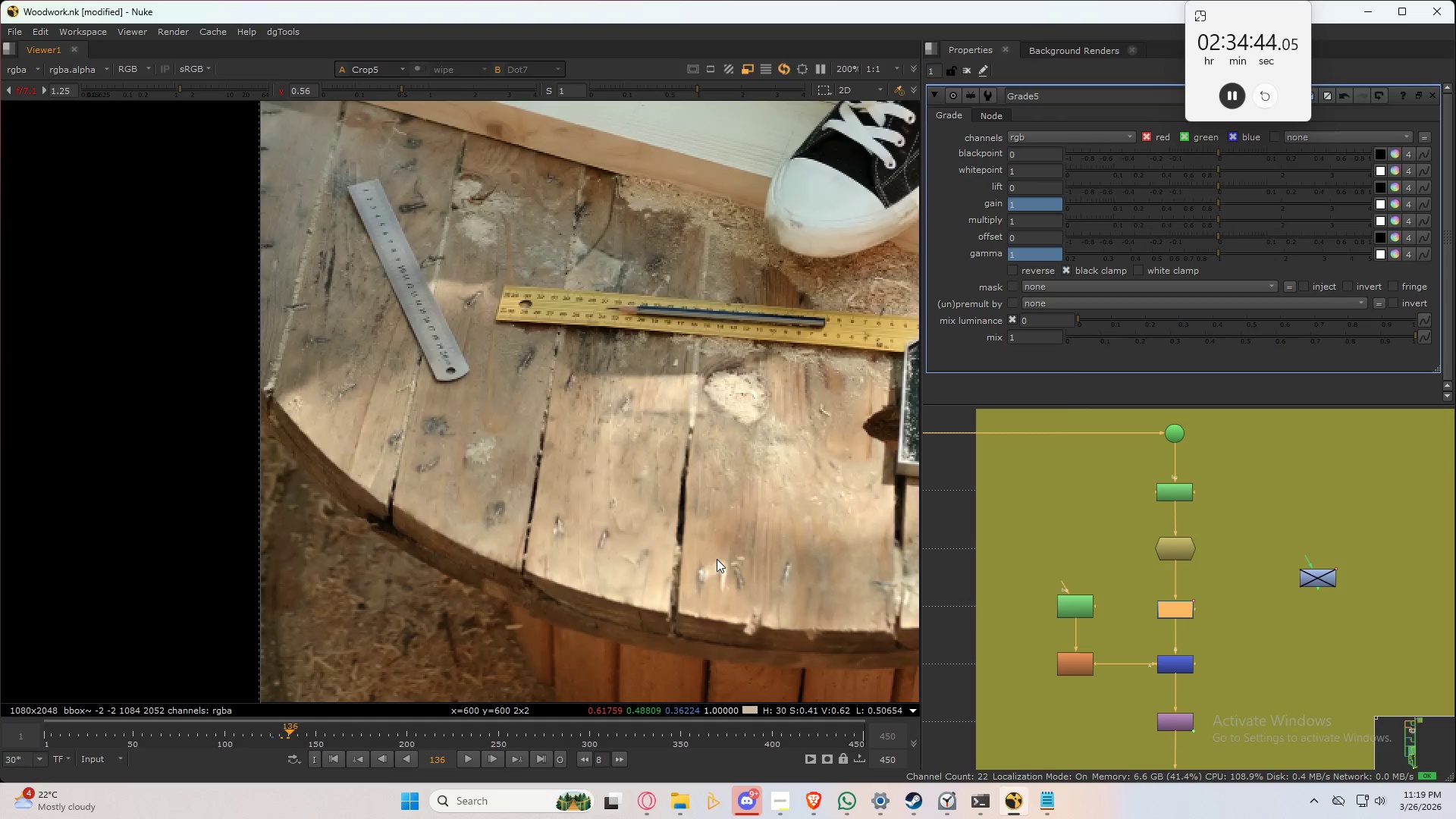 
key(ArrowRight)
 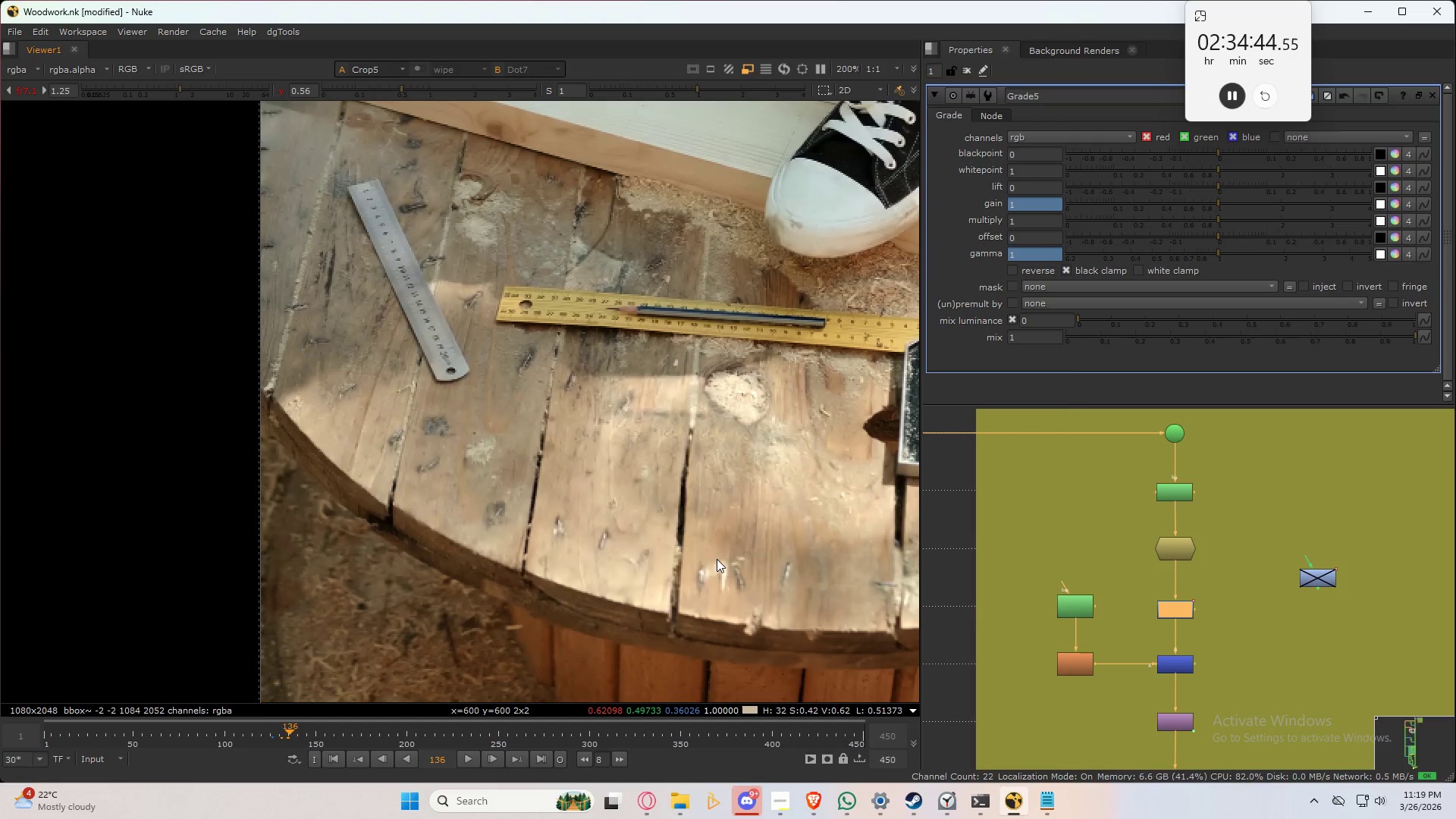 
key(ArrowRight)
 